 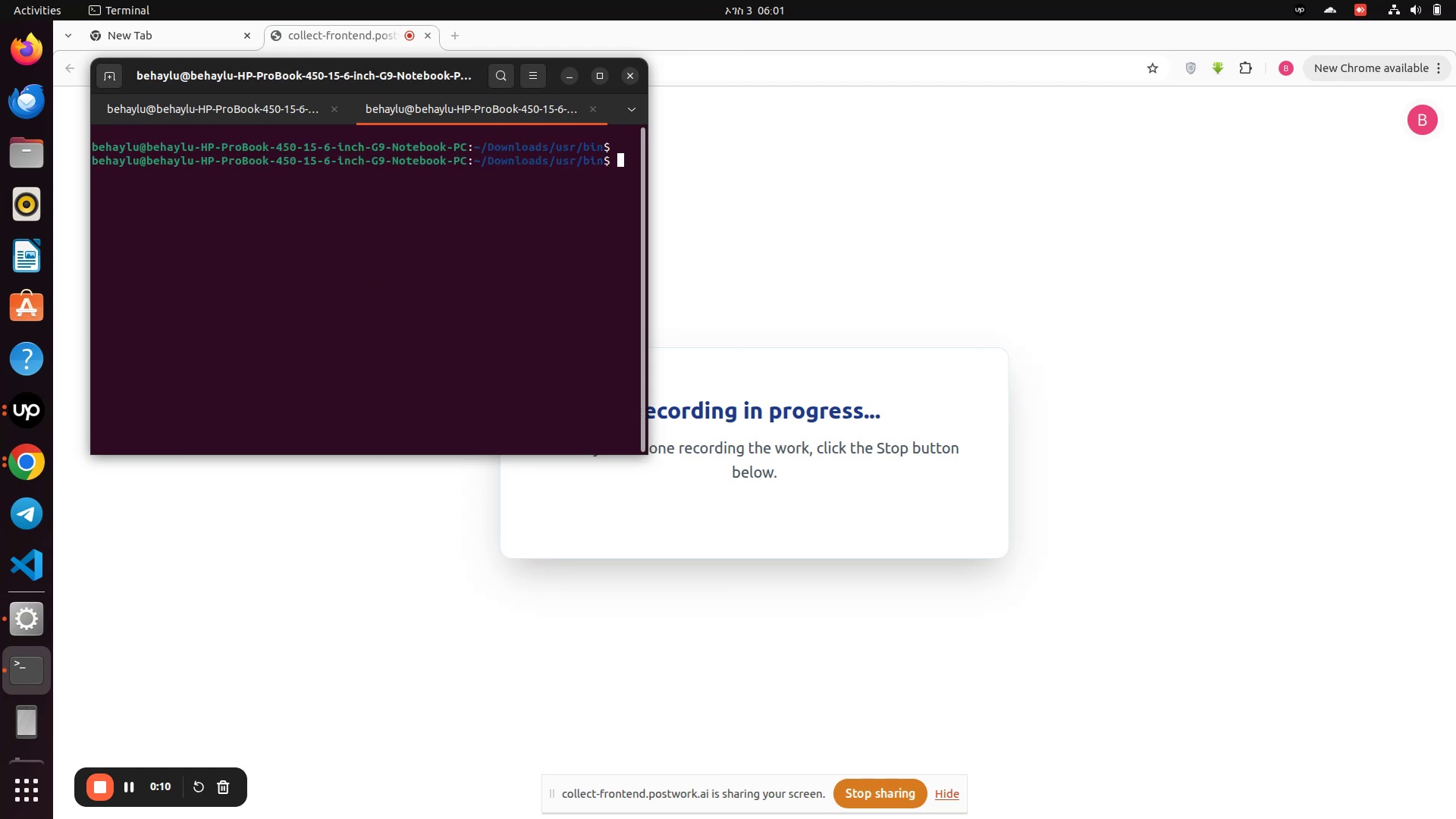 
type(cd)
 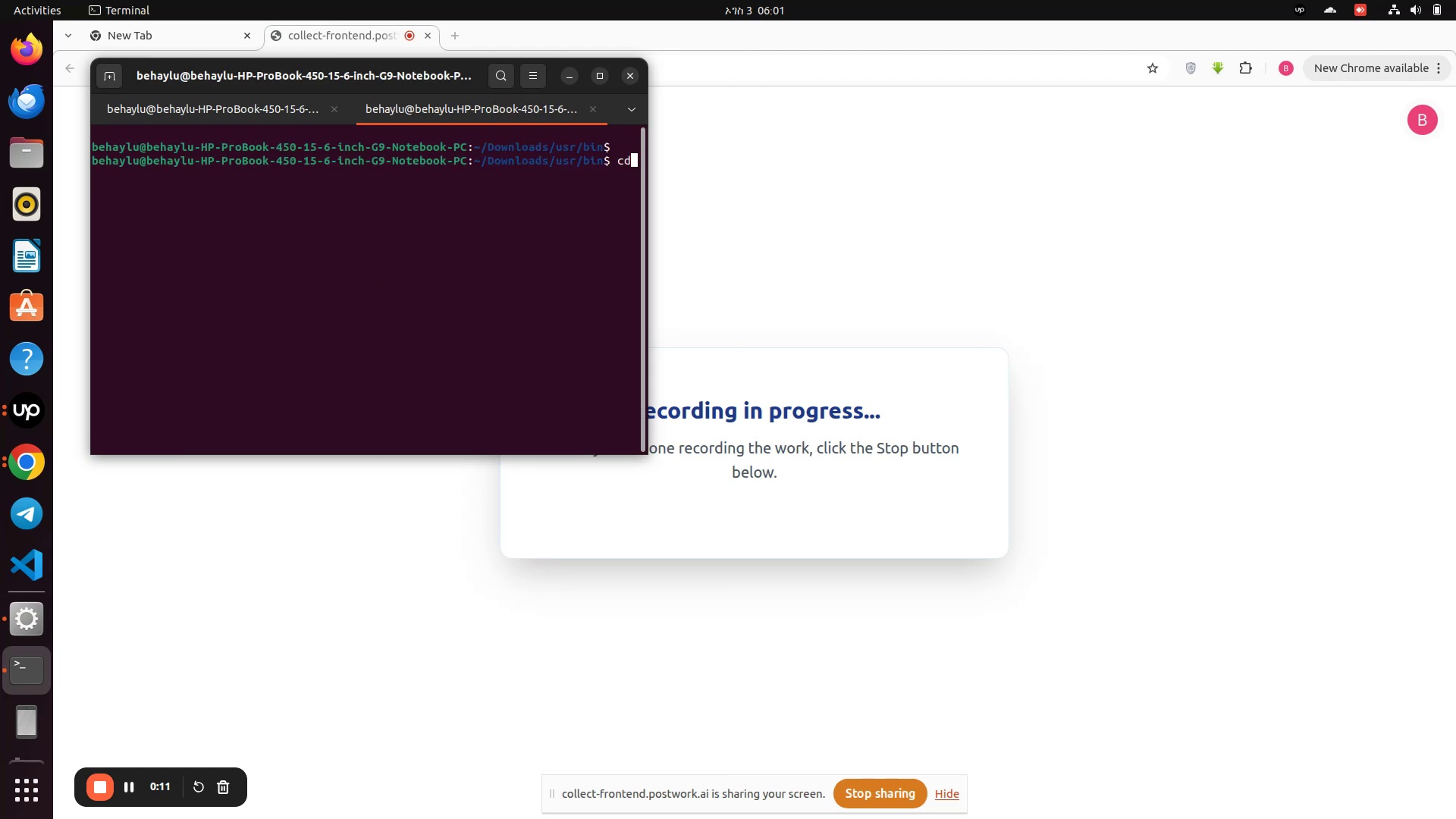 
key(Enter)
 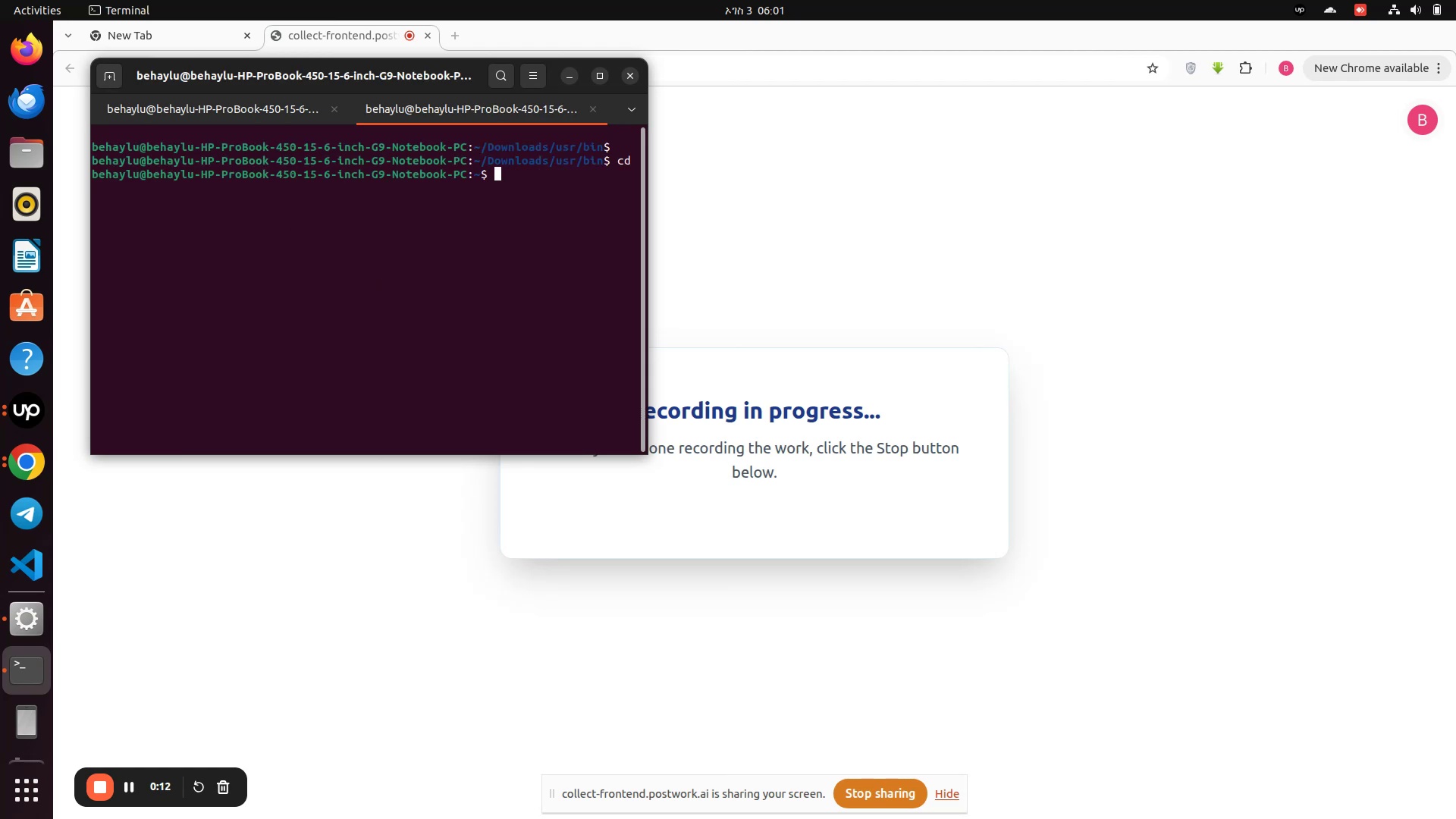 
type(cd)
key(Backspace)
key(Backspace)
type(ls)
 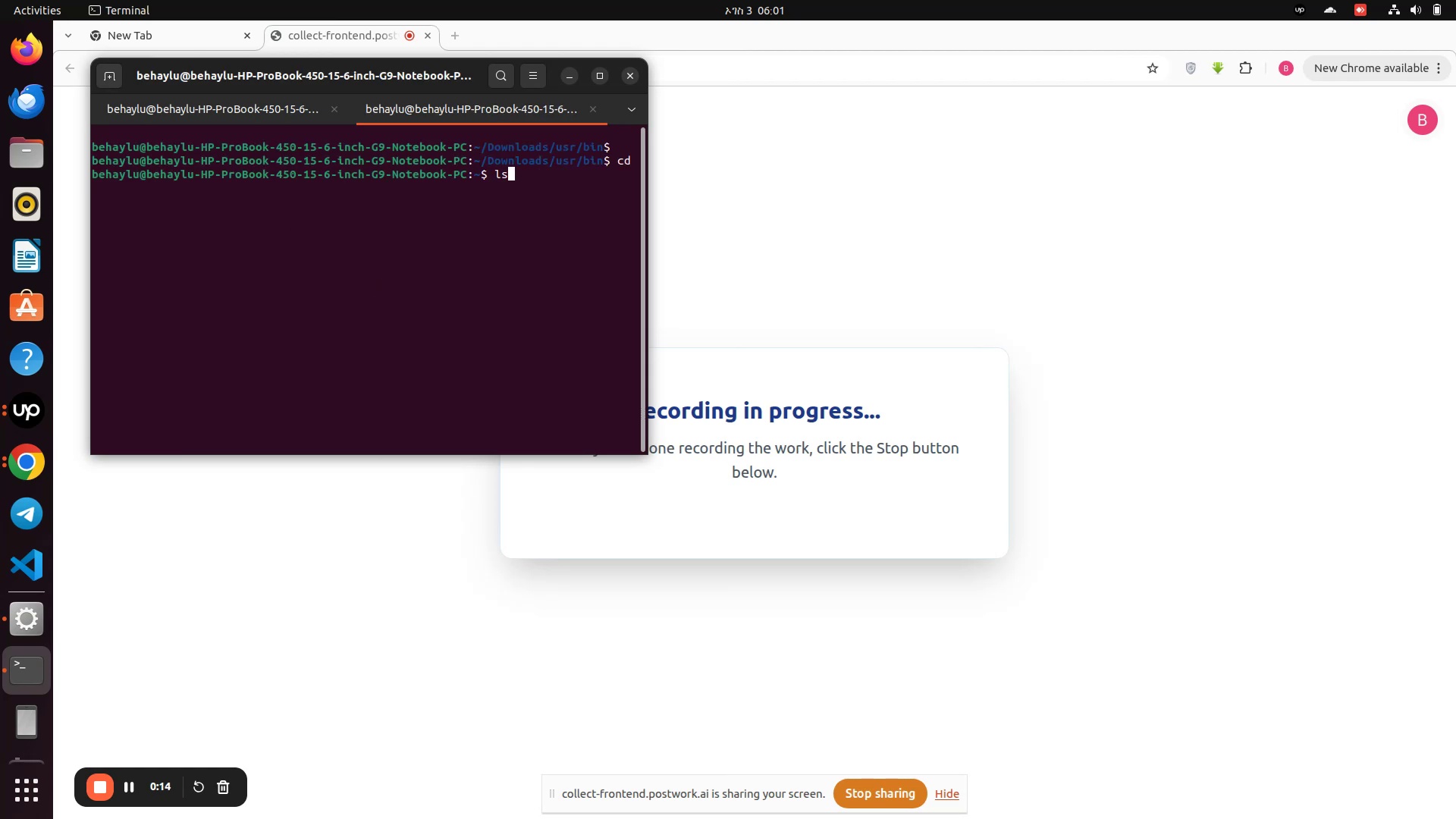 
key(Enter)
 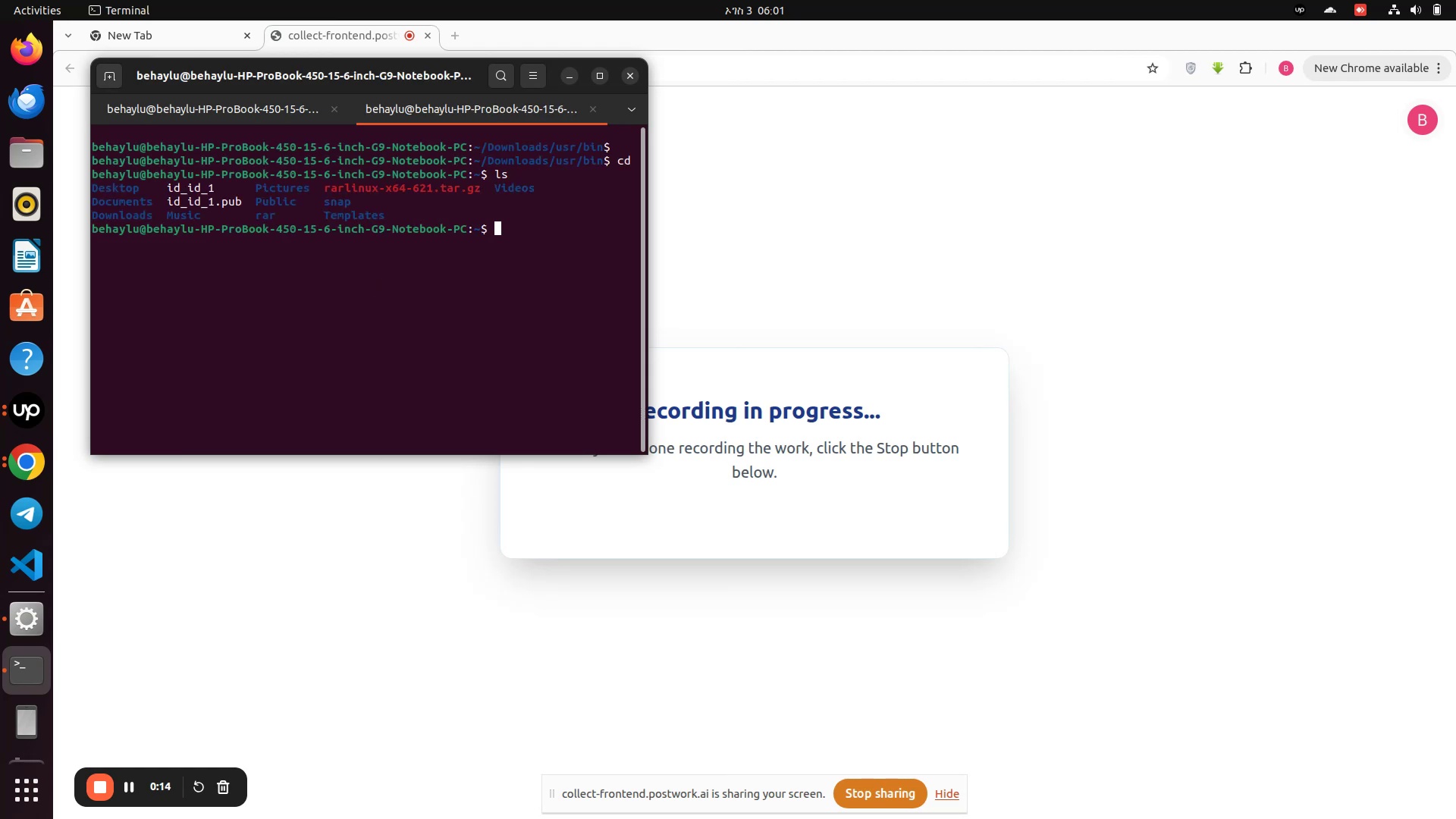 
type(cd Docu)
key(Tab)
 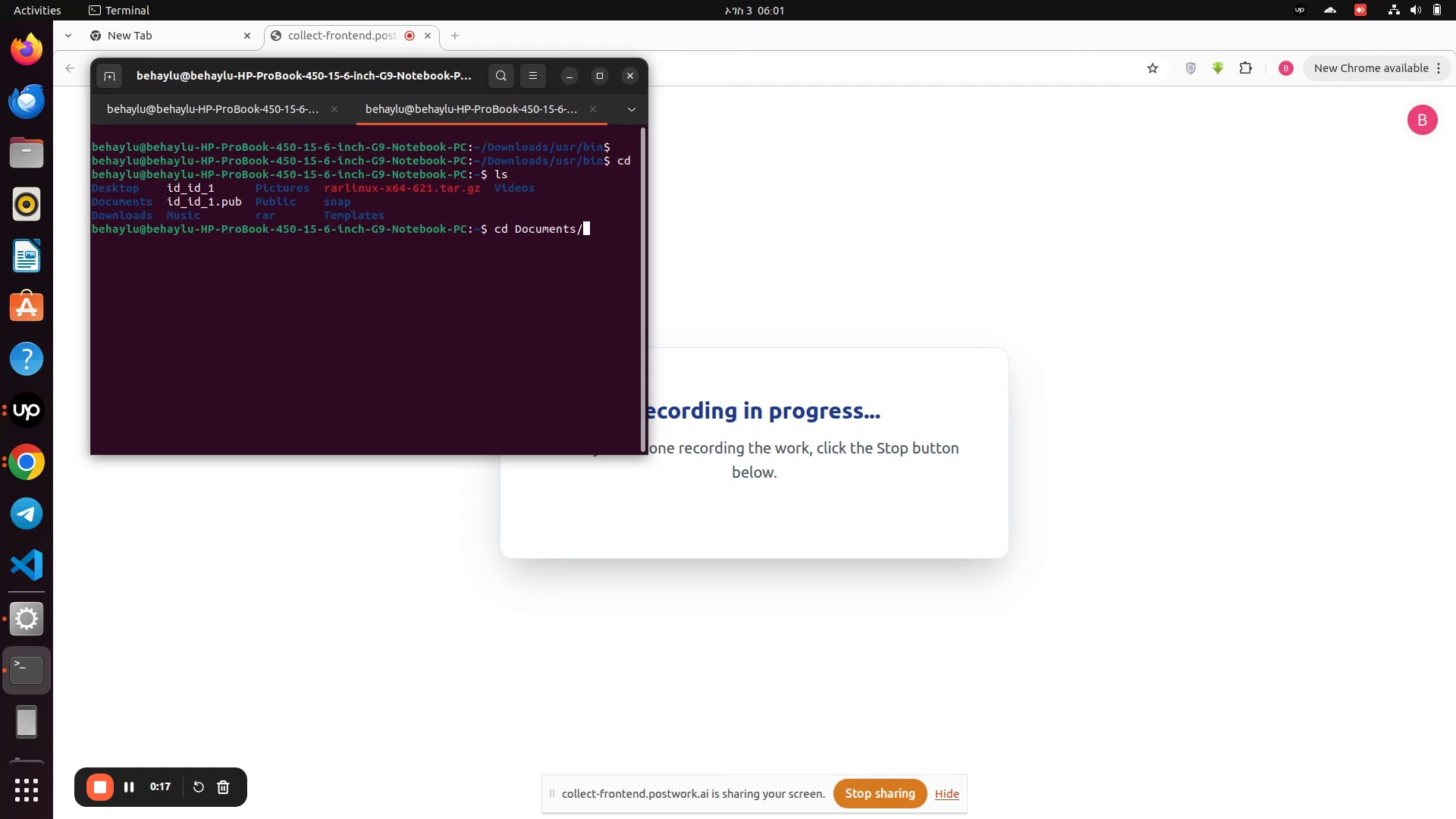 
key(Enter)
 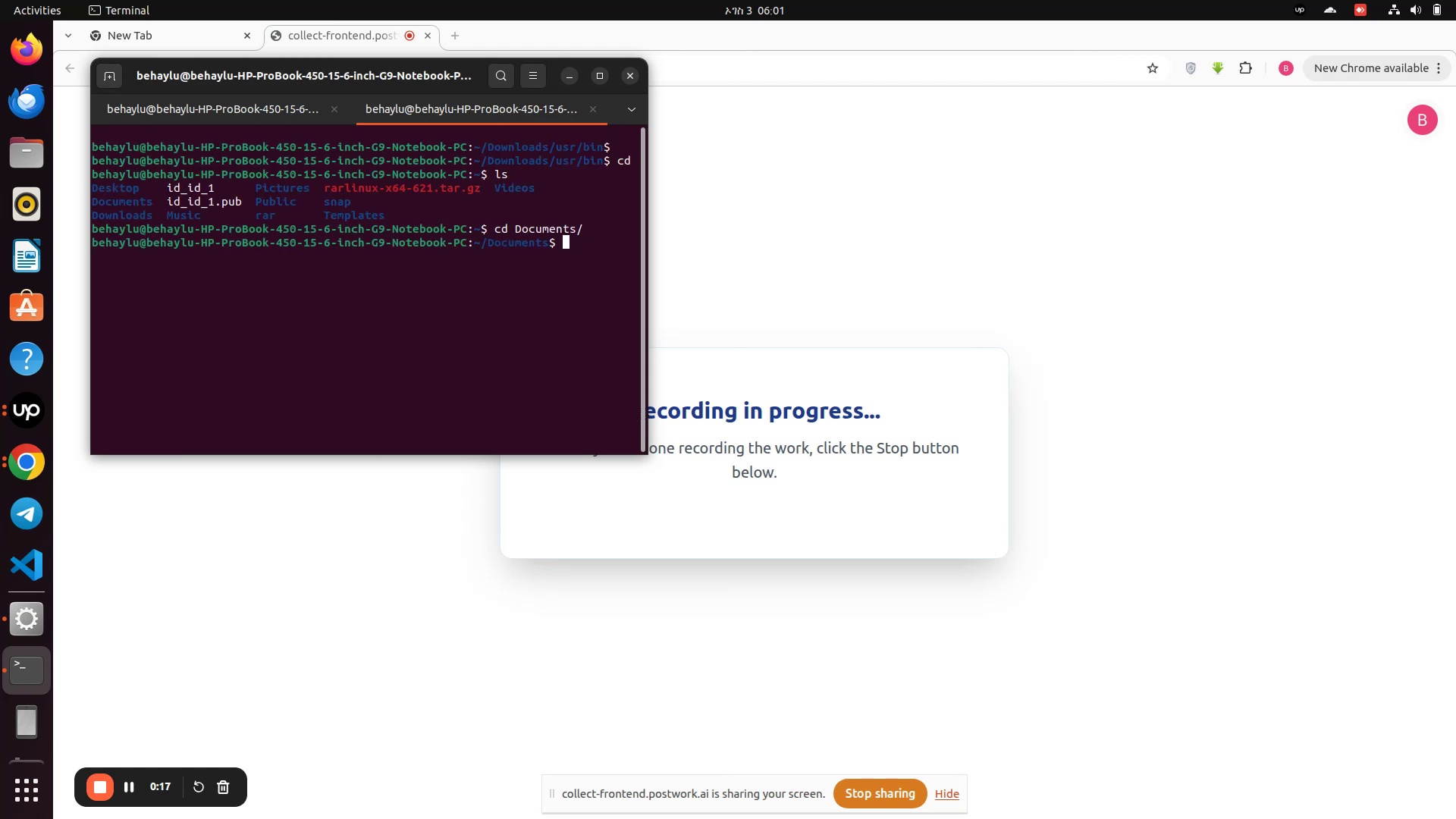 
type(ls)
 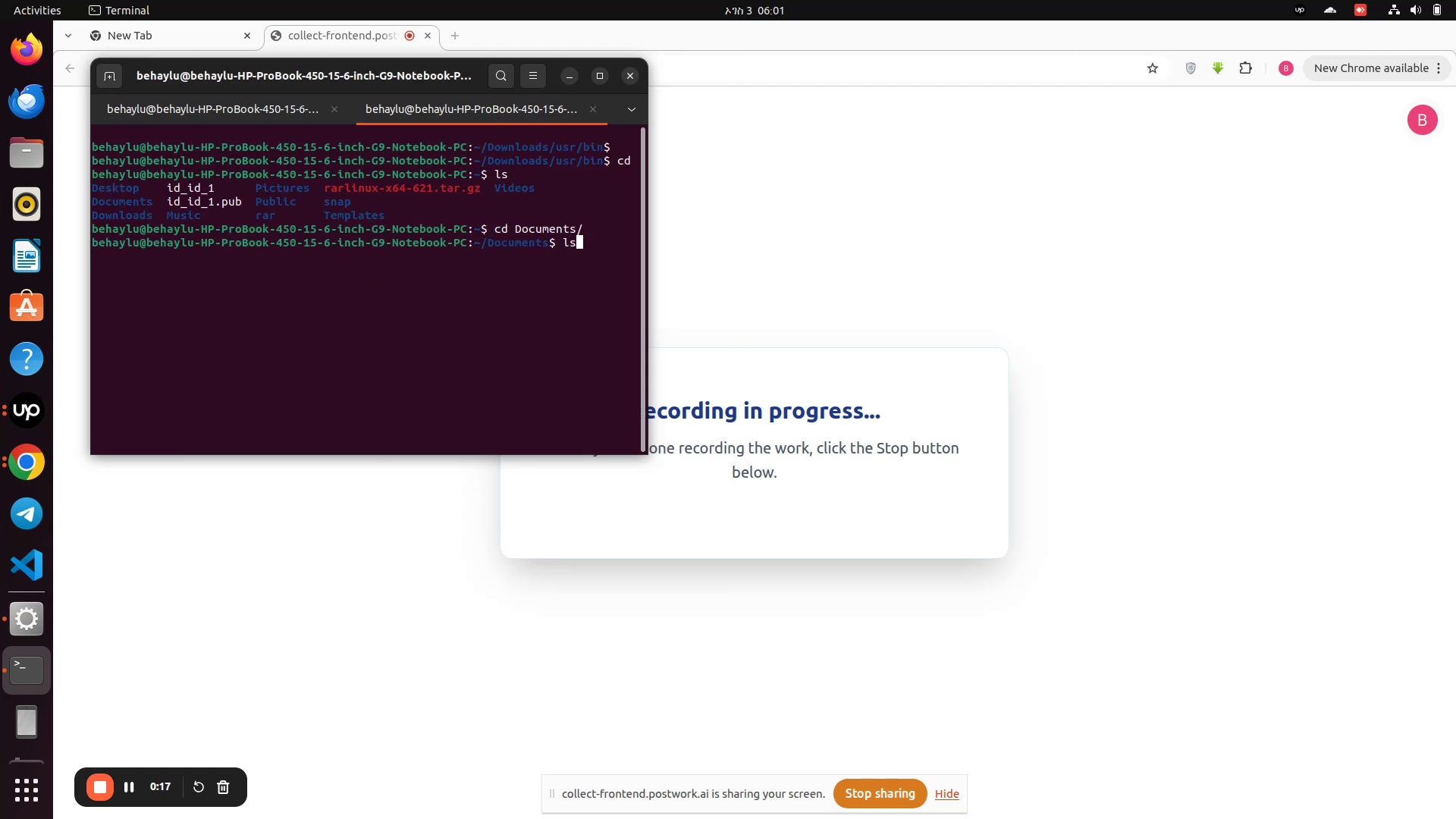 
key(Enter)
 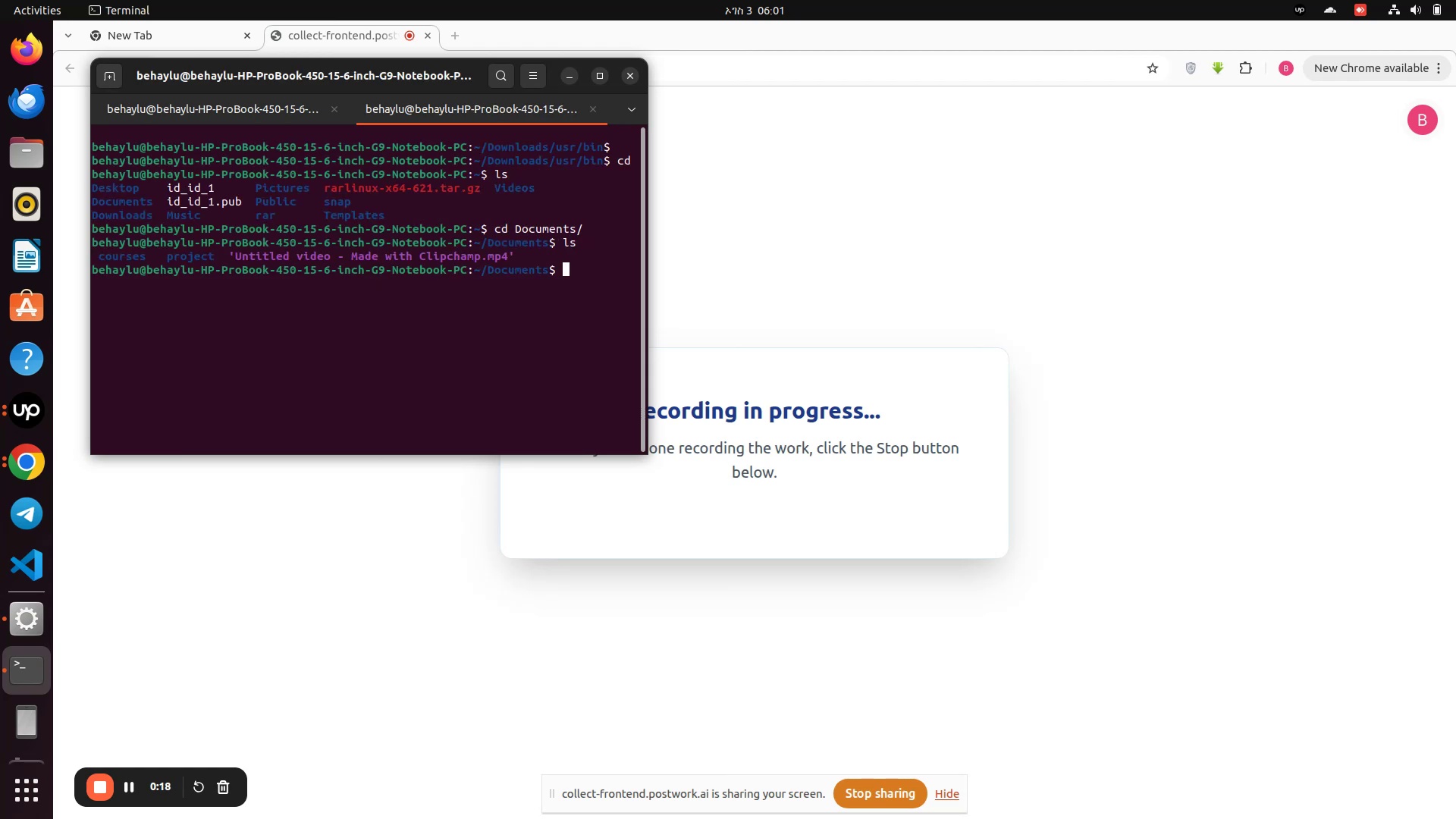 
type(cd pro)
 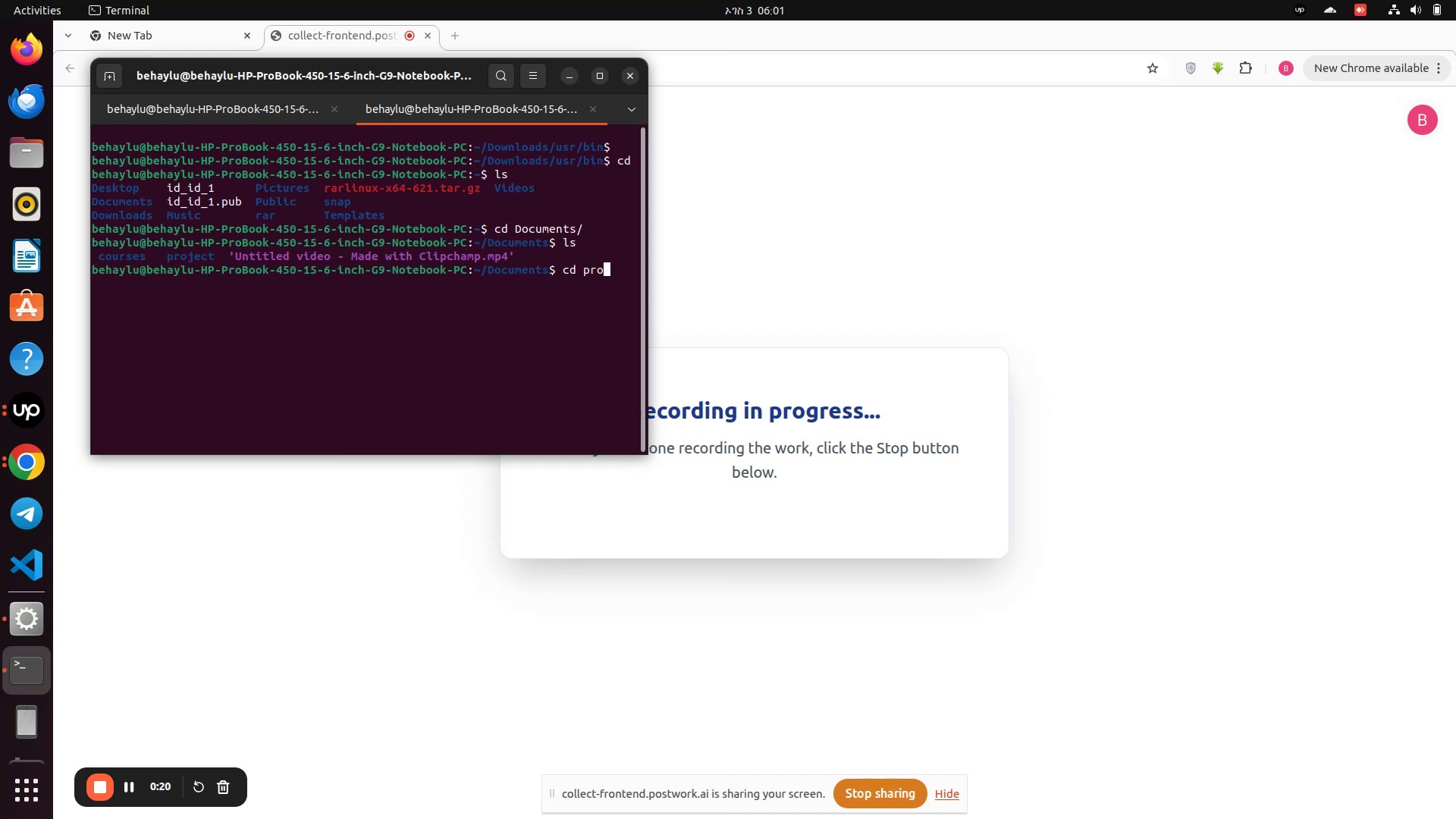 
key(Enter)
 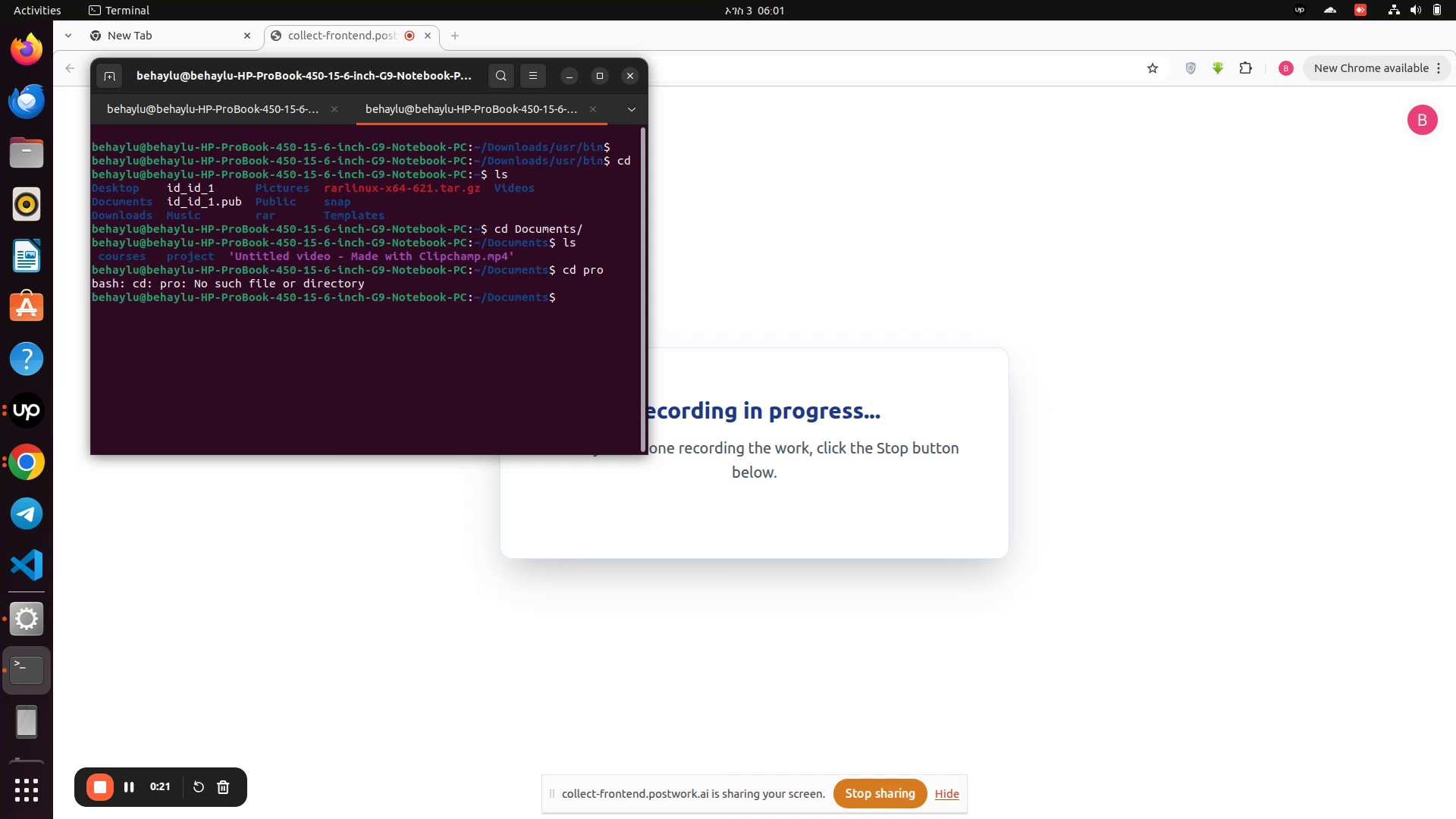 
type(cd proj)
key(Tab)
 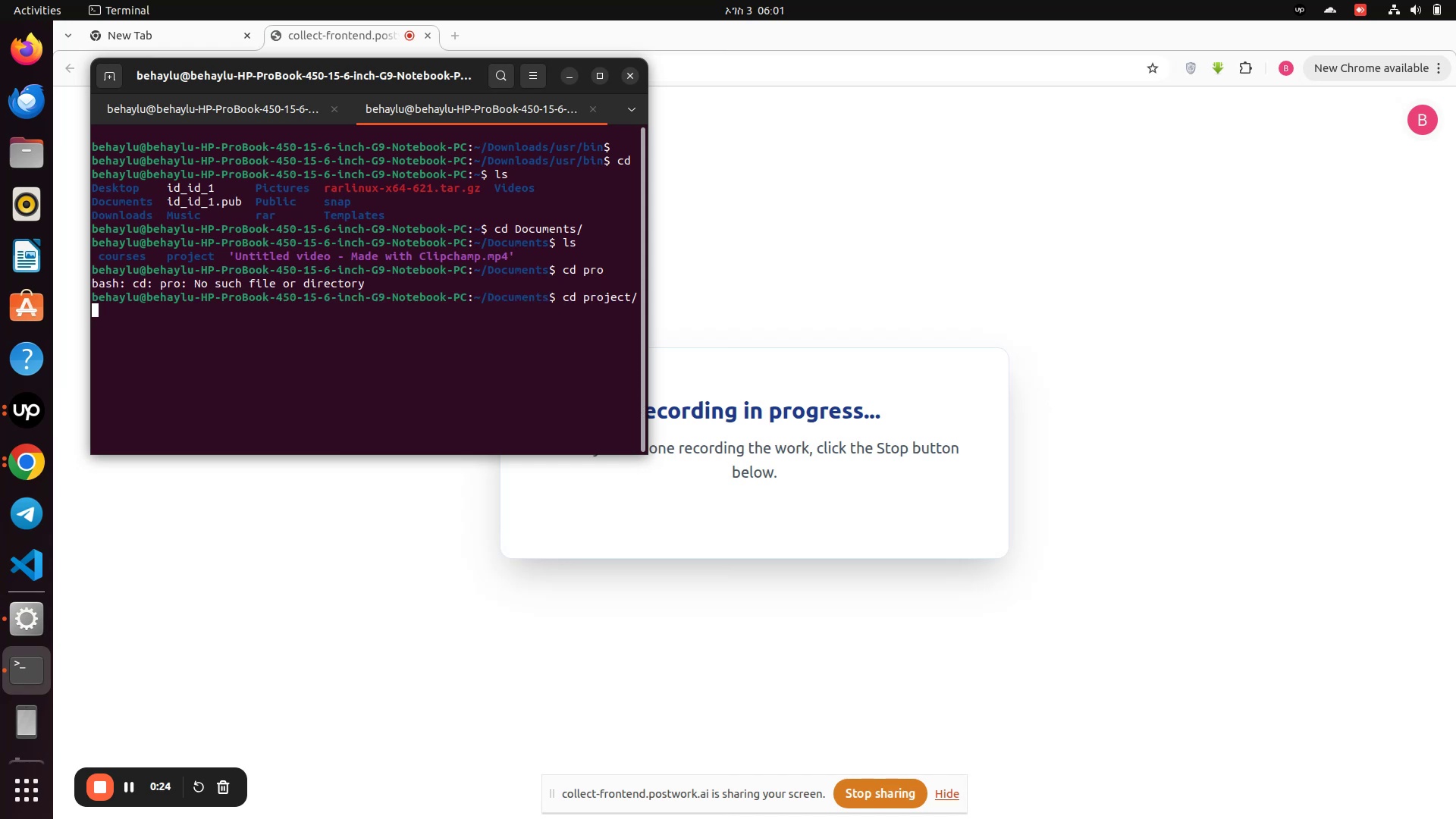 
key(Enter)
 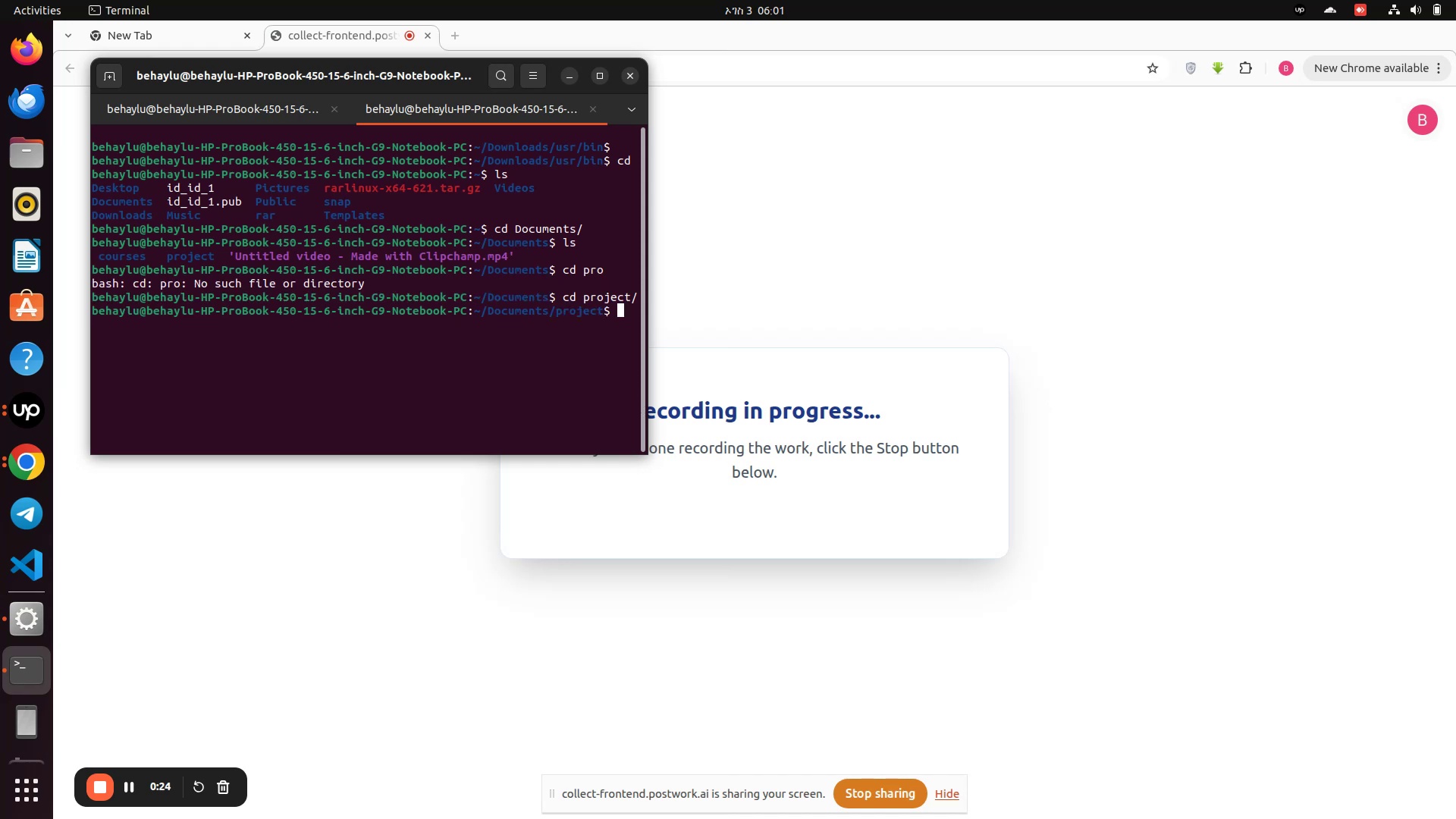 
type(ls)
 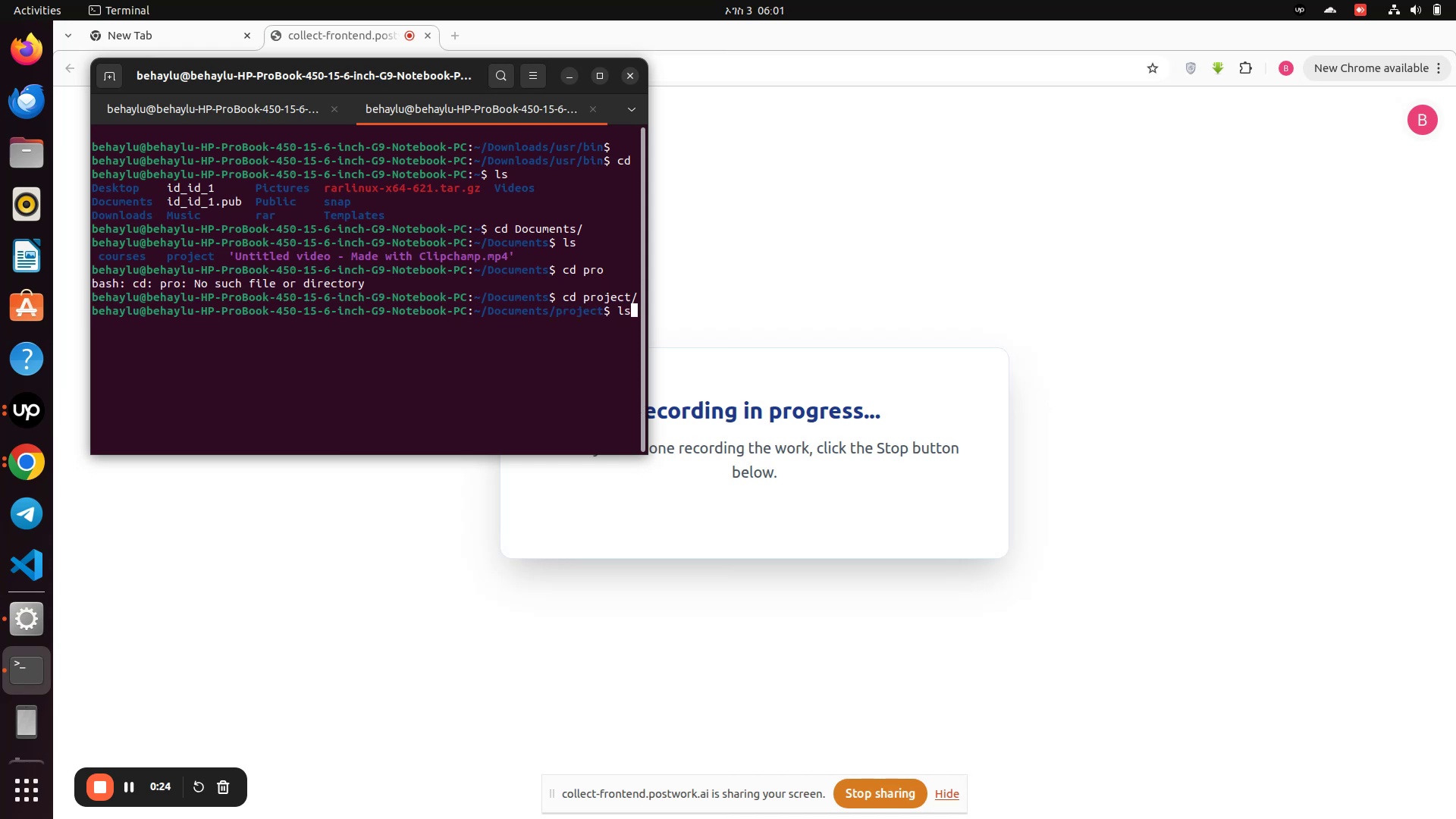 
key(Enter)
 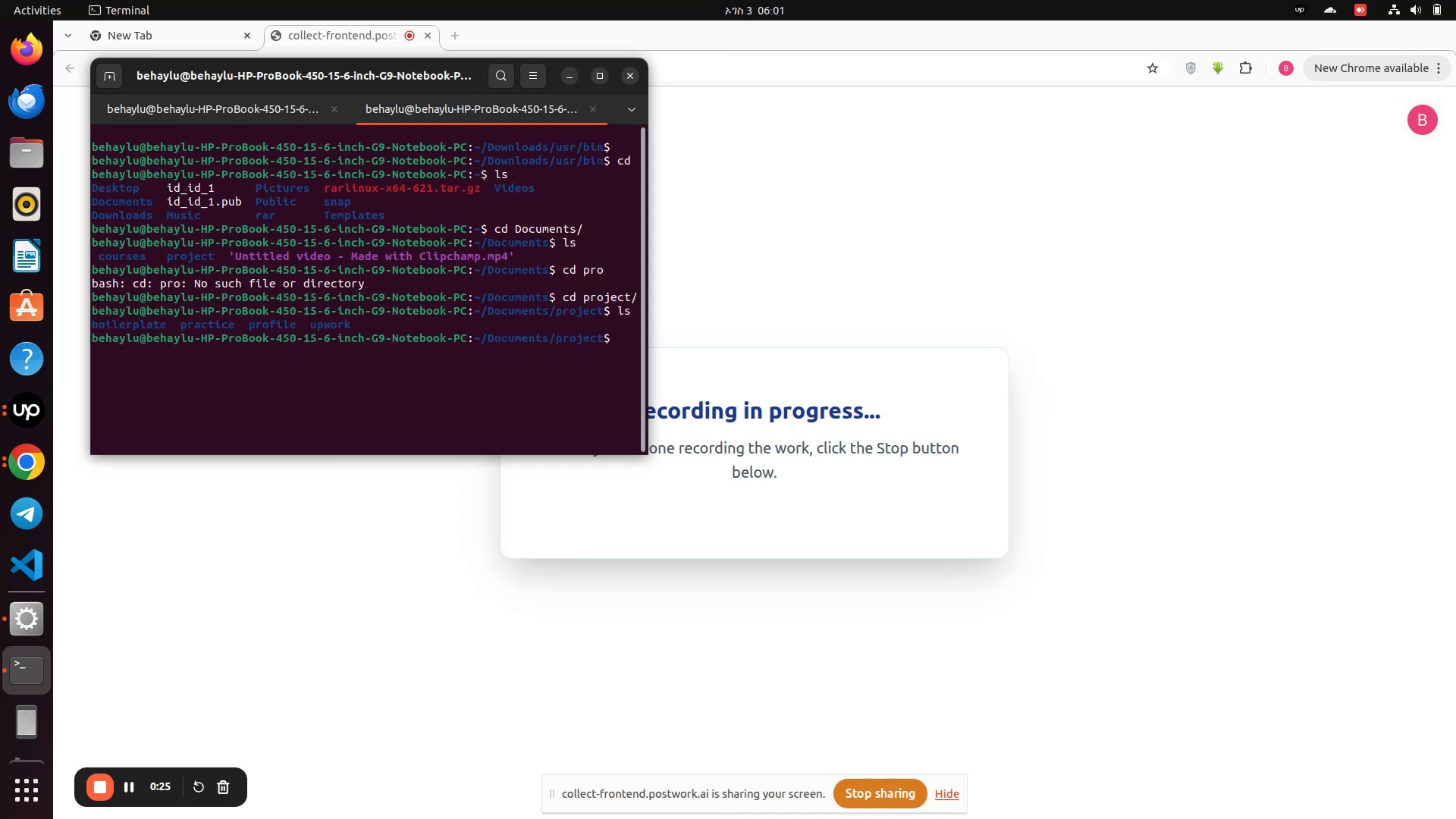 
type(cd u)
key(Tab)
type(po)
key(Tab)
 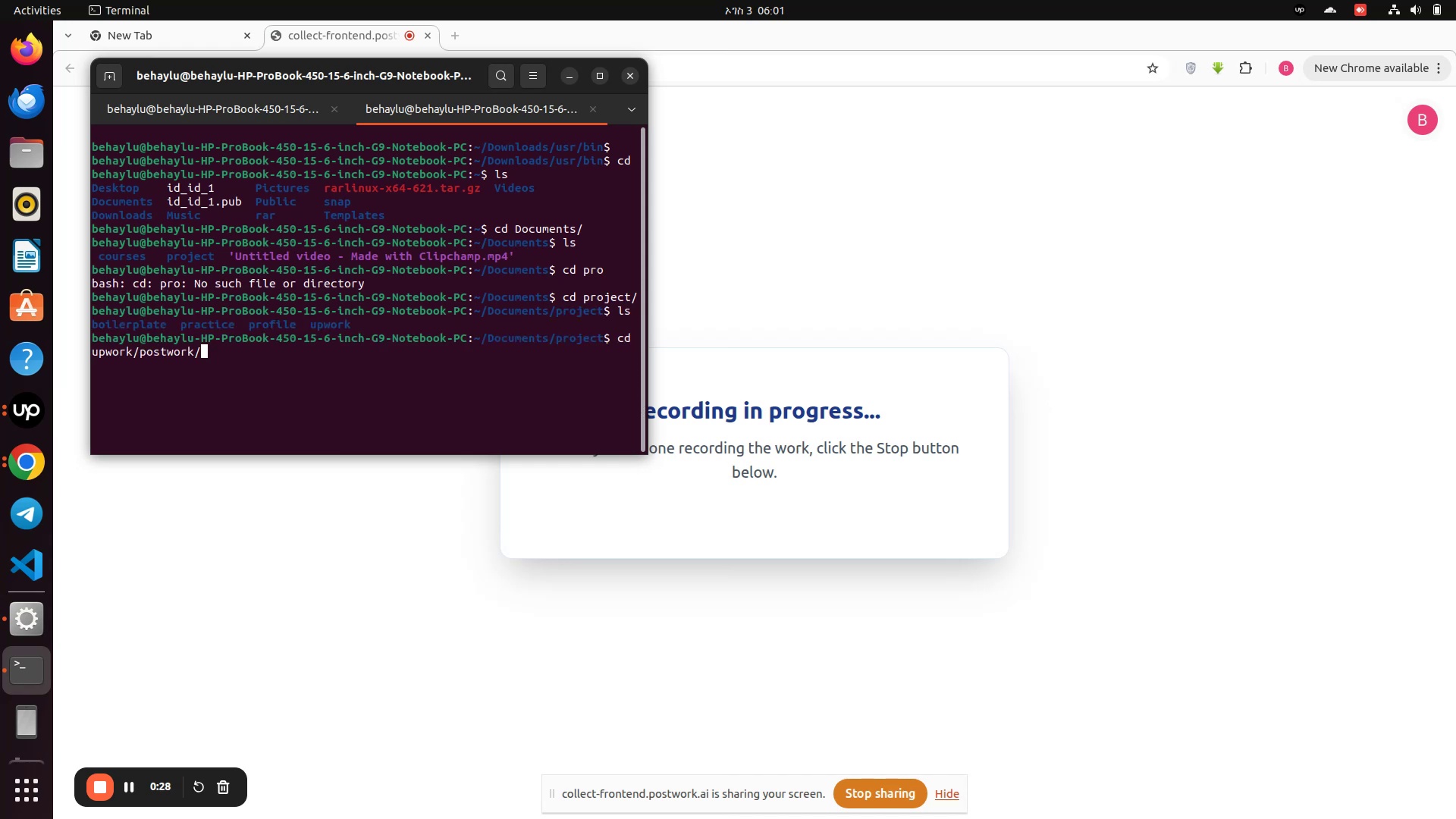 
key(Enter)
 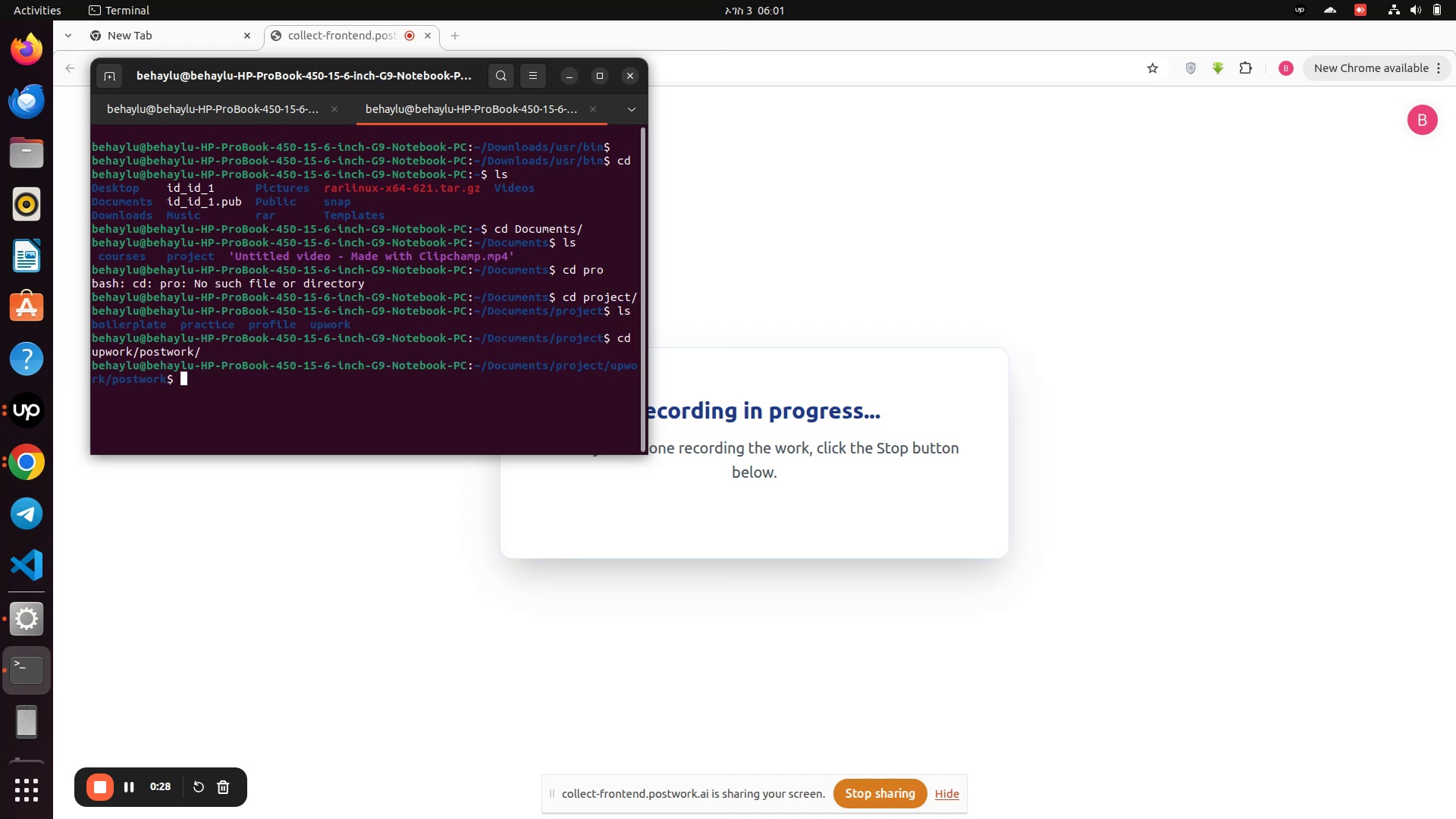 
type(ls)
 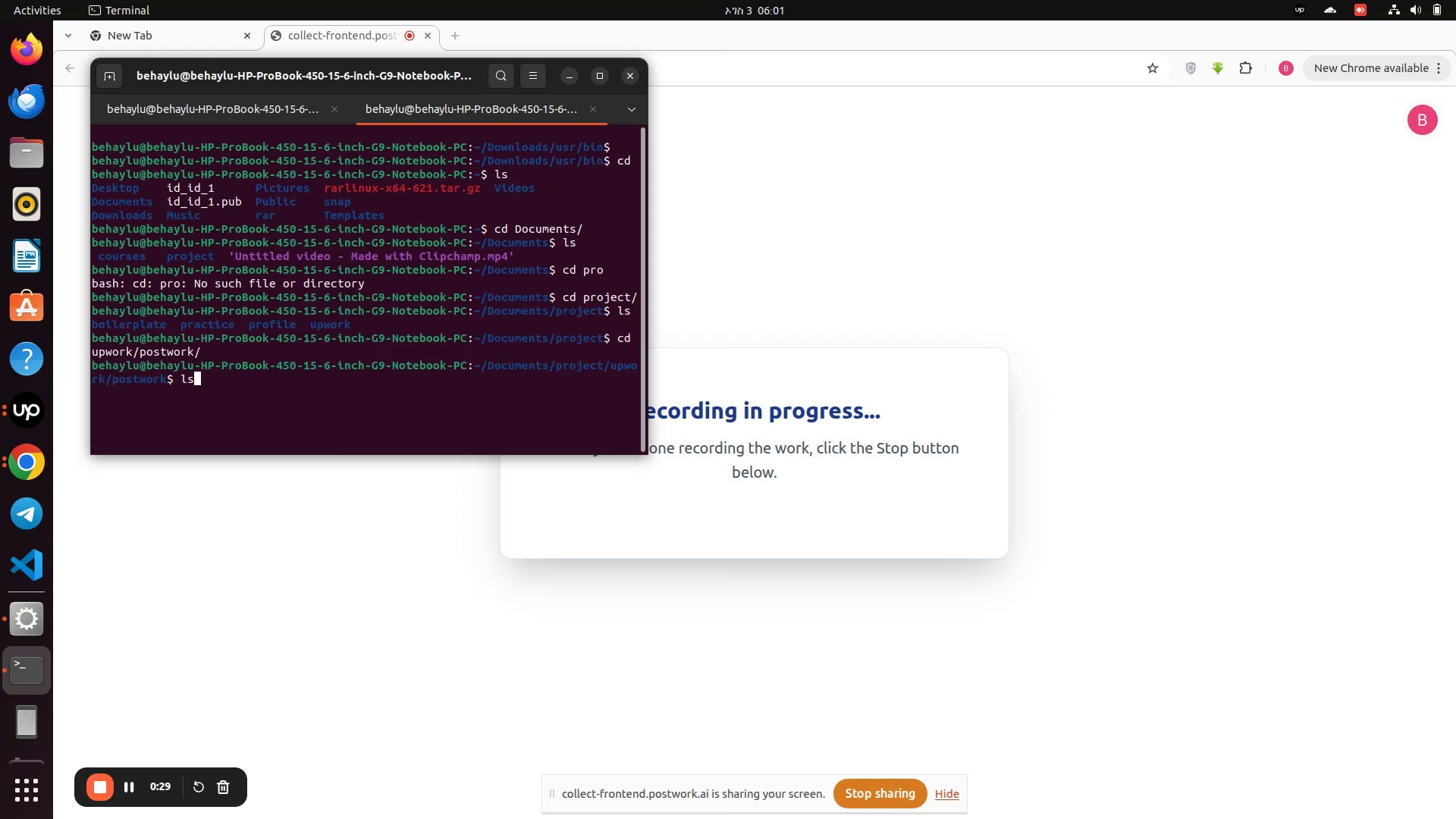 
key(Enter)
 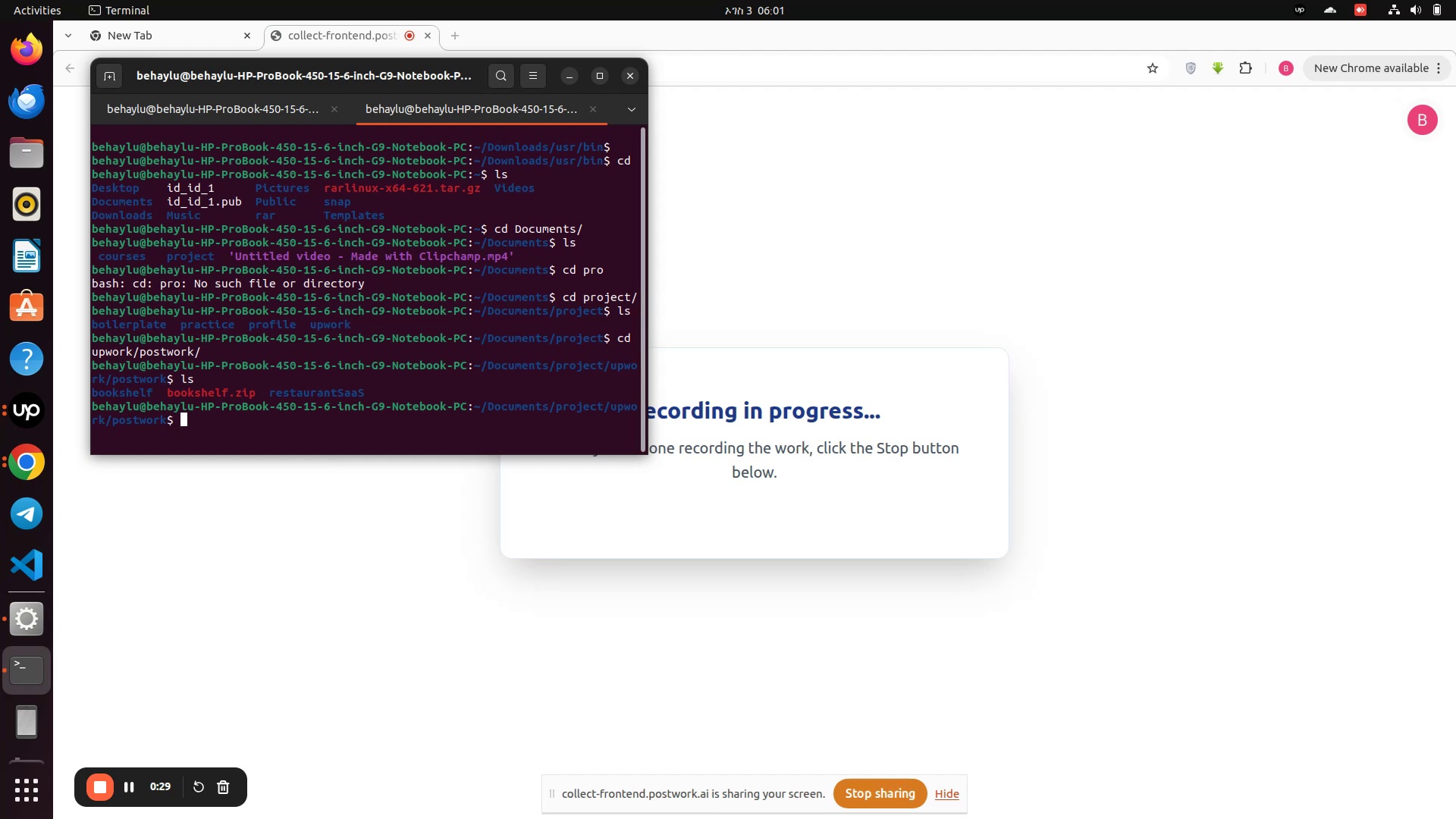 
type(cd res)
key(Tab)
 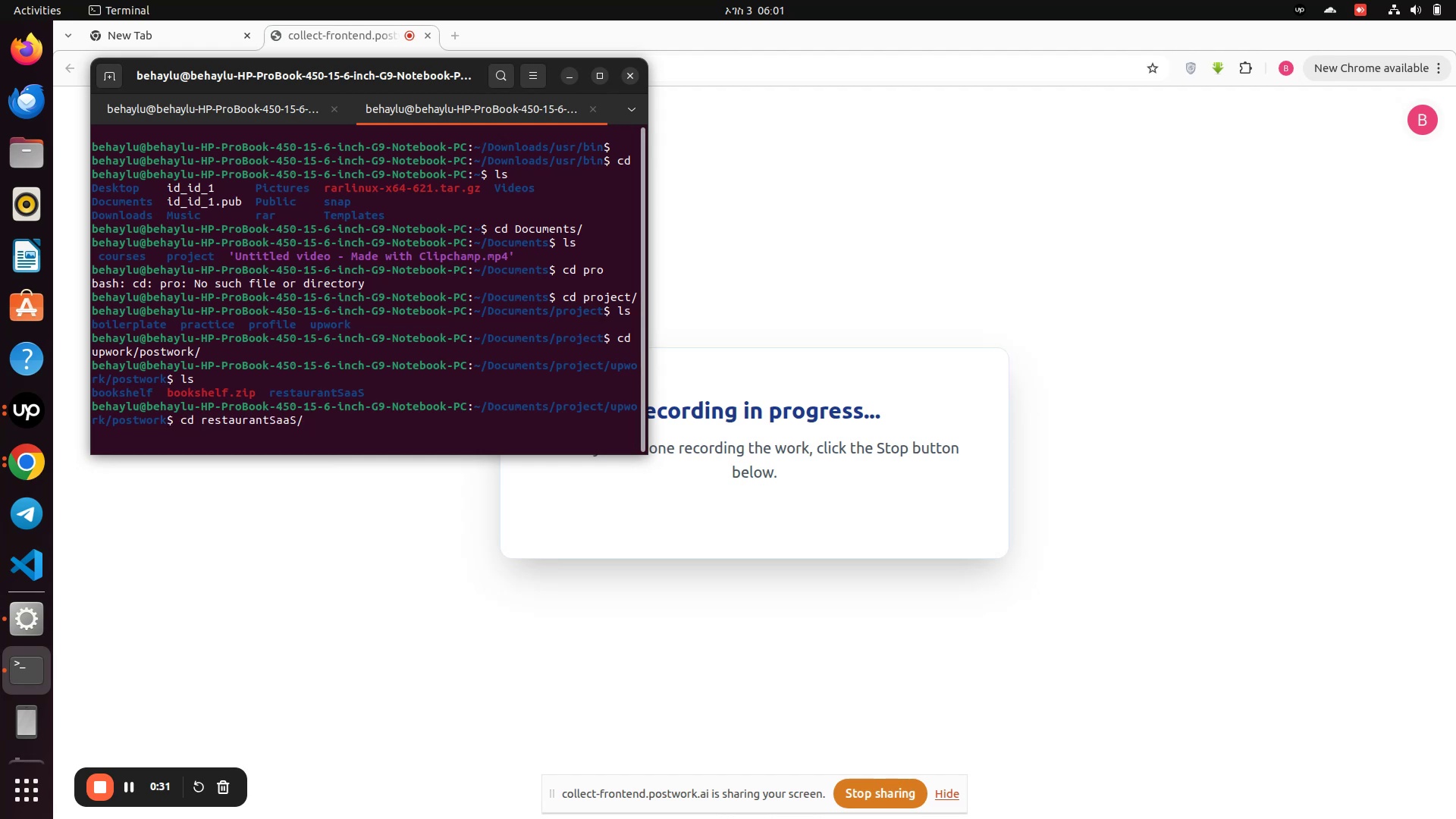 
key(Enter)
 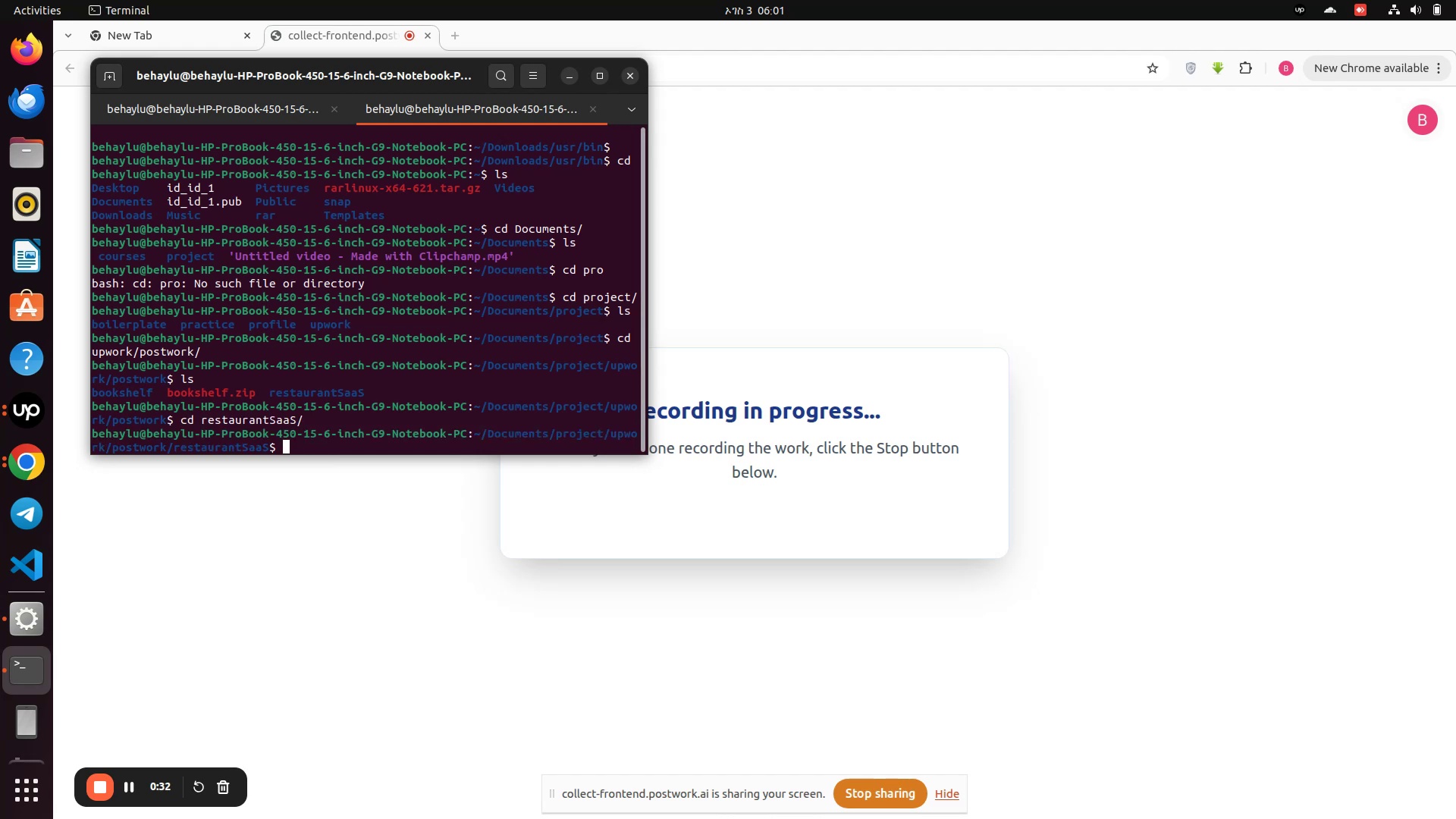 
type(coe )
key(Backspace)
key(Backspace)
type(de .)
 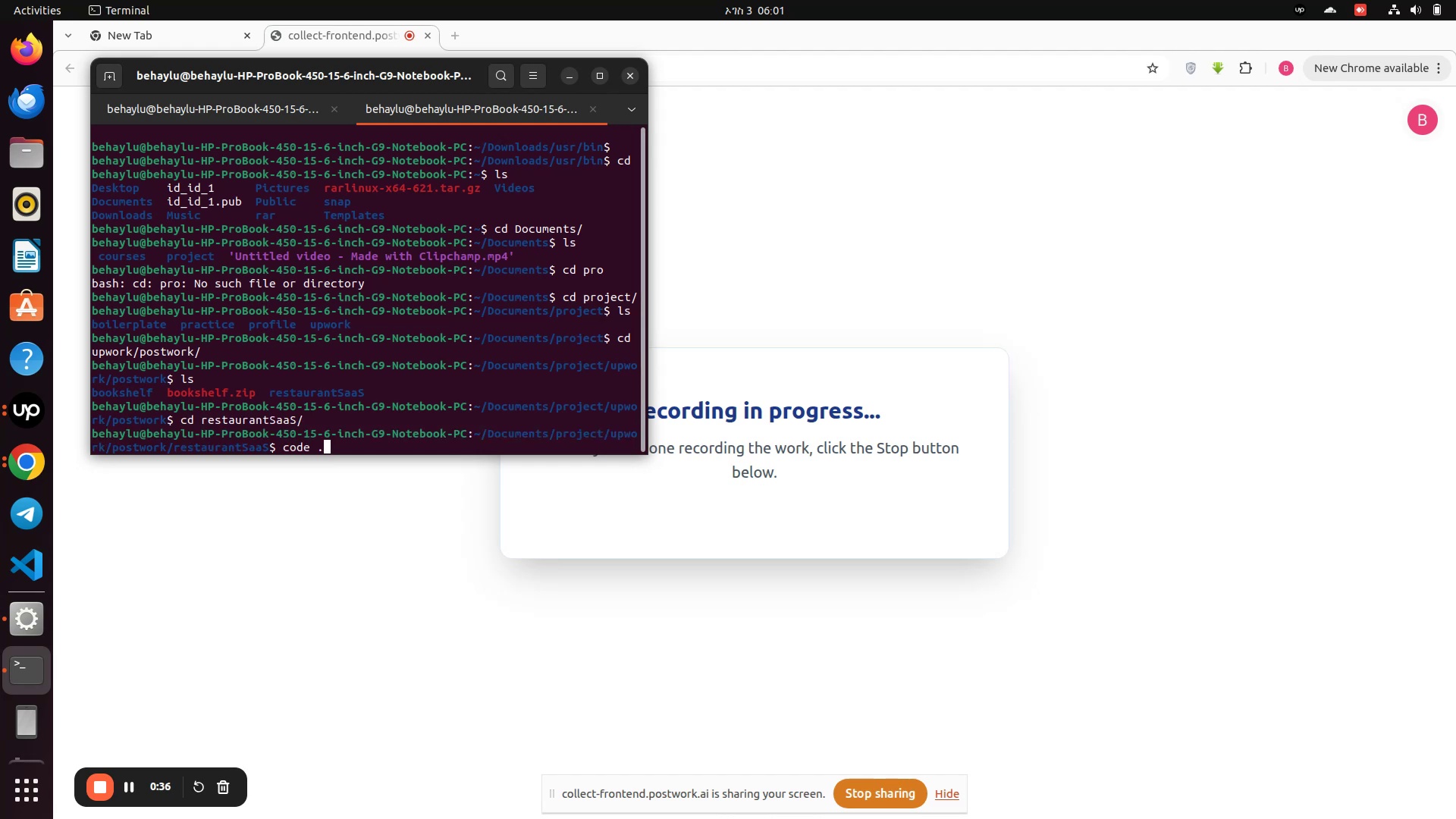 
key(Enter)
 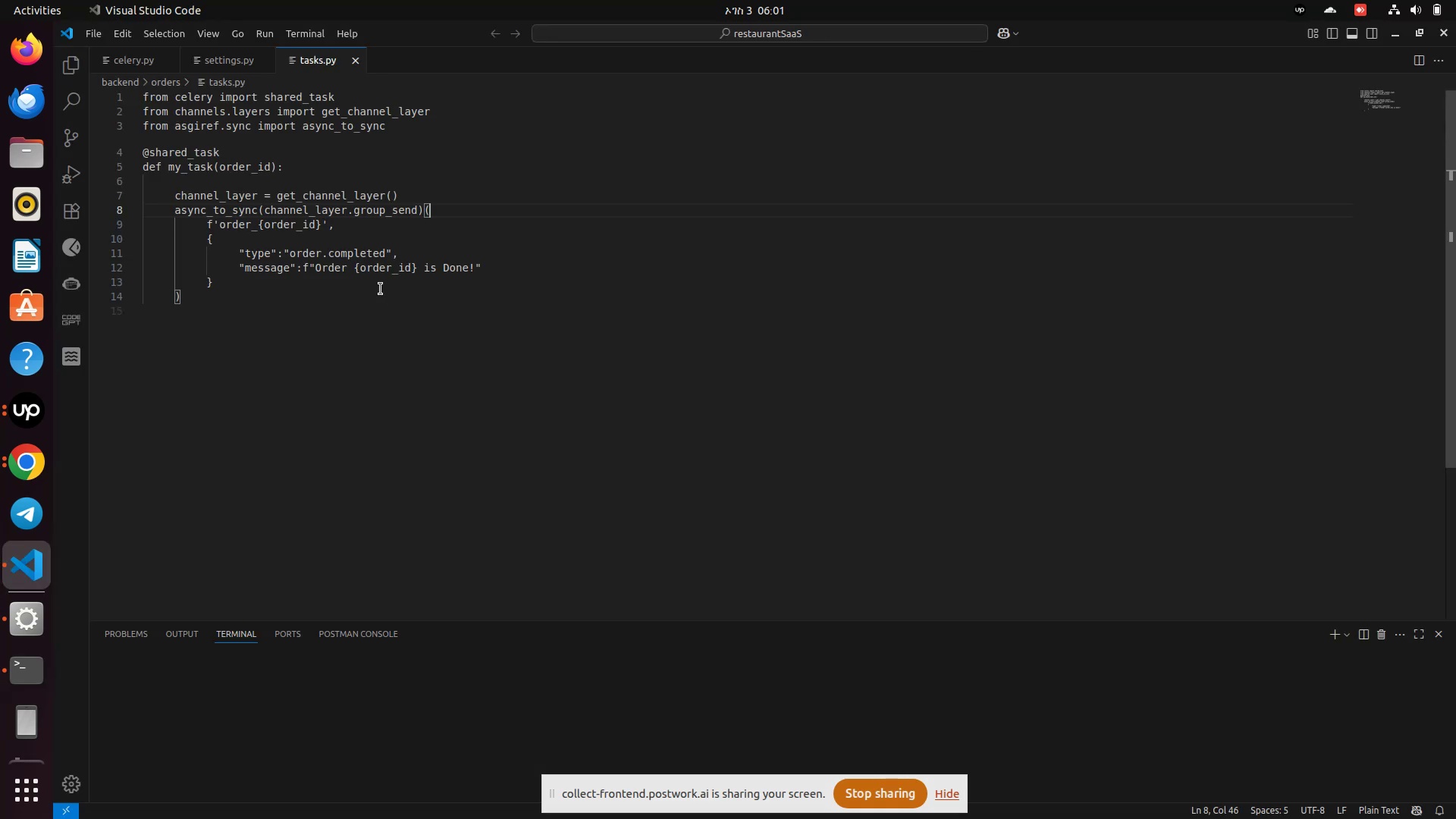 
wait(11.63)
 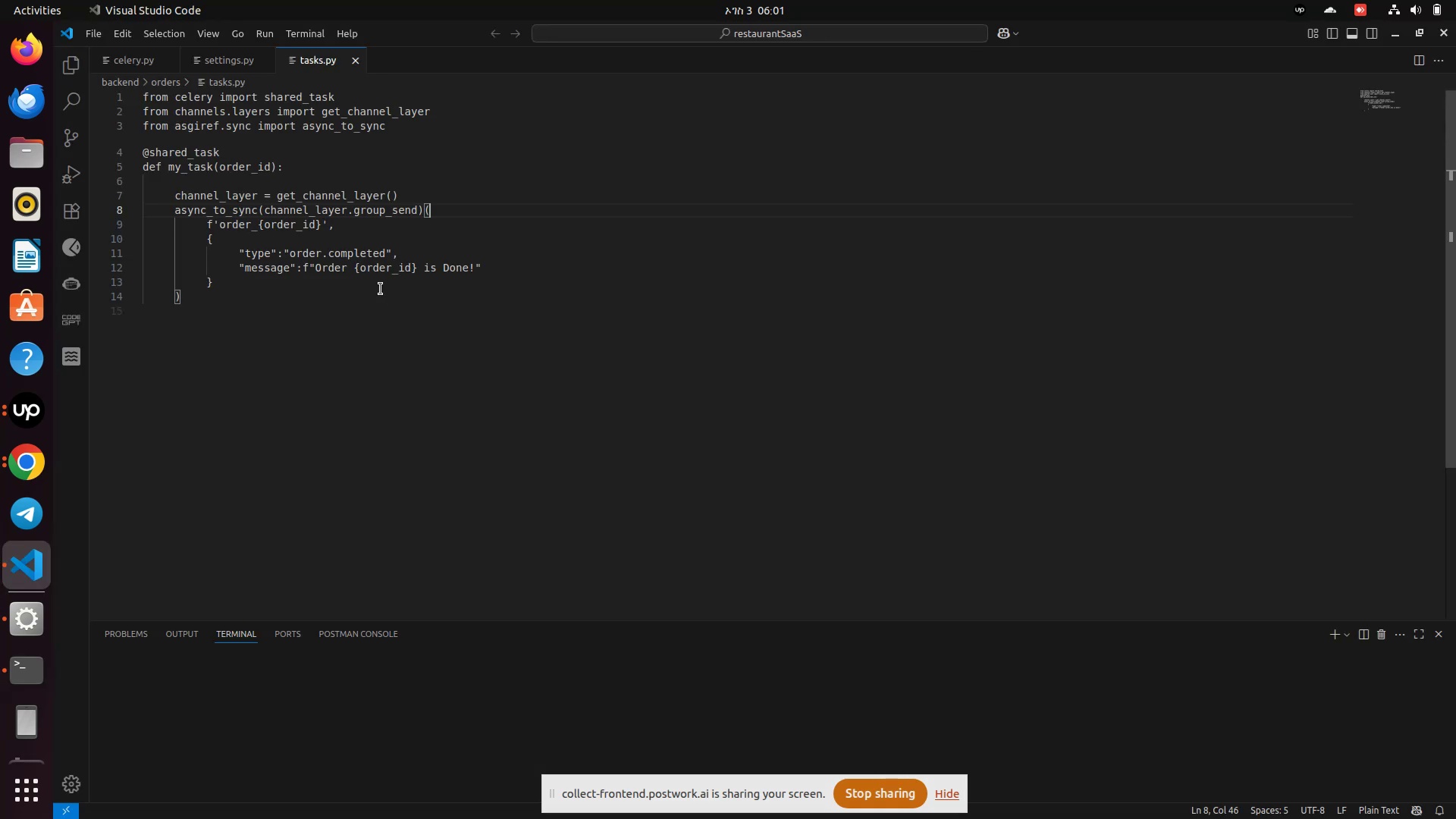 
left_click([17, 465])
 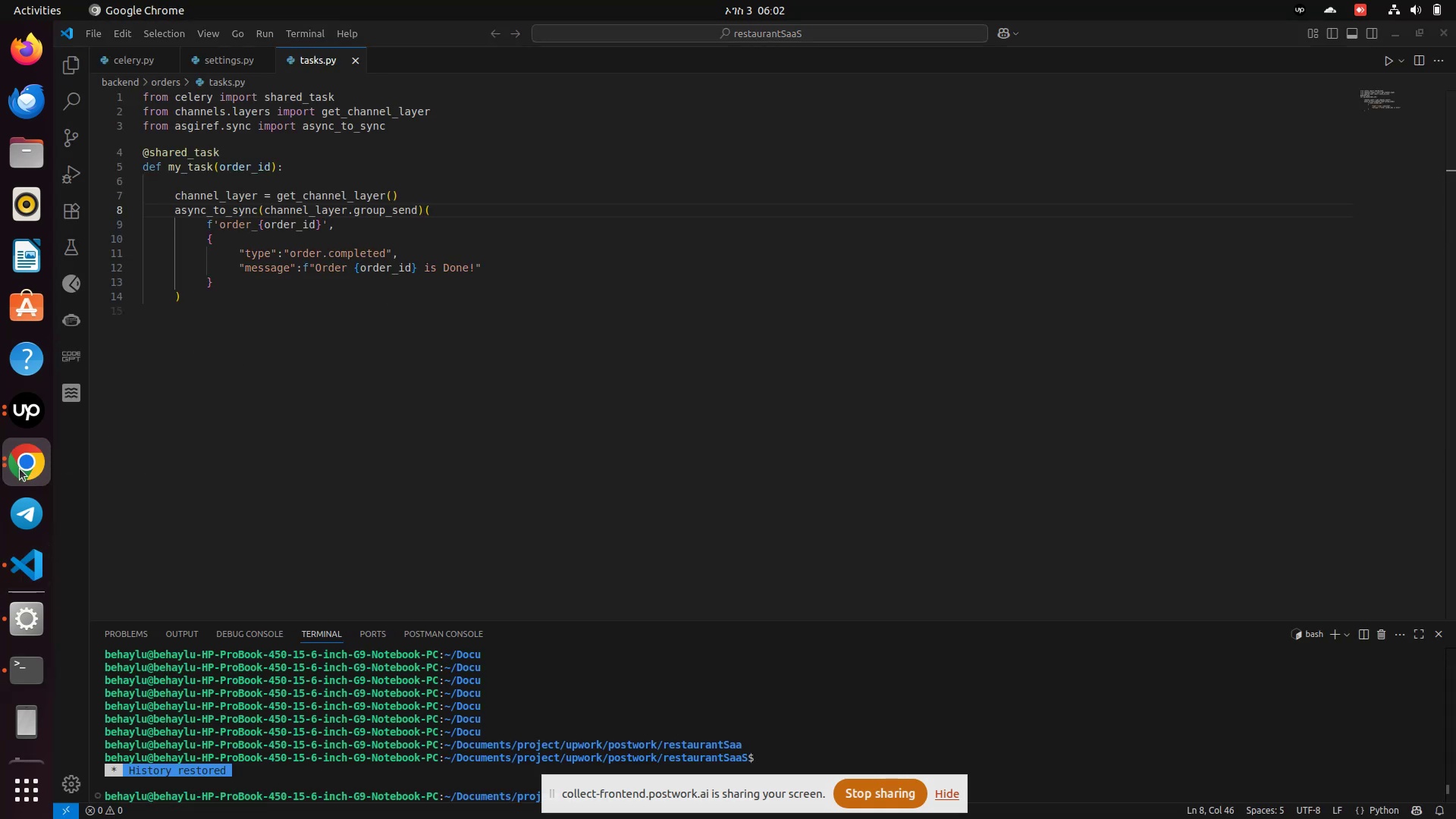 
left_click([20, 469])
 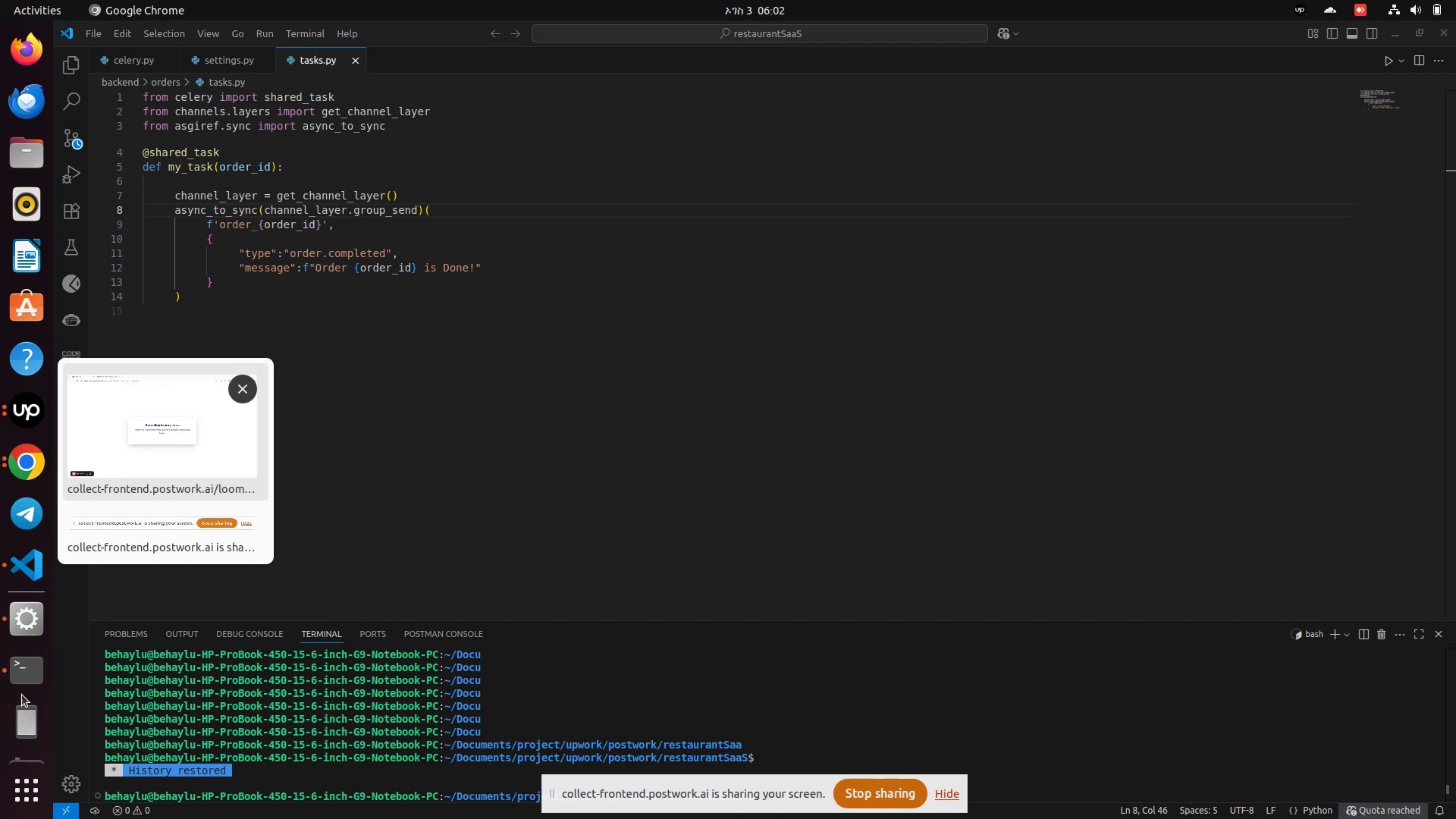 
left_click([16, 623])
 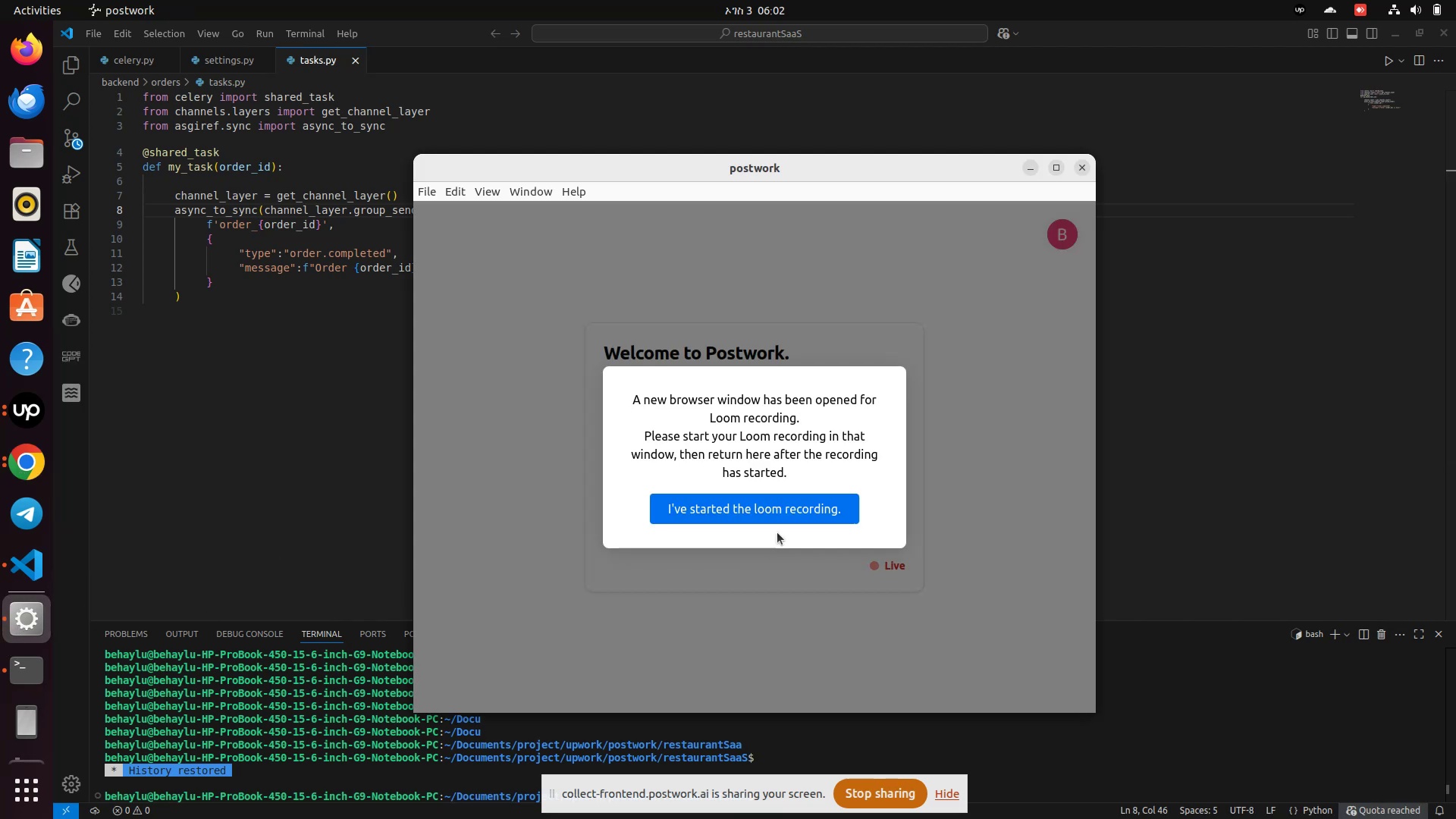 
left_click([784, 498])
 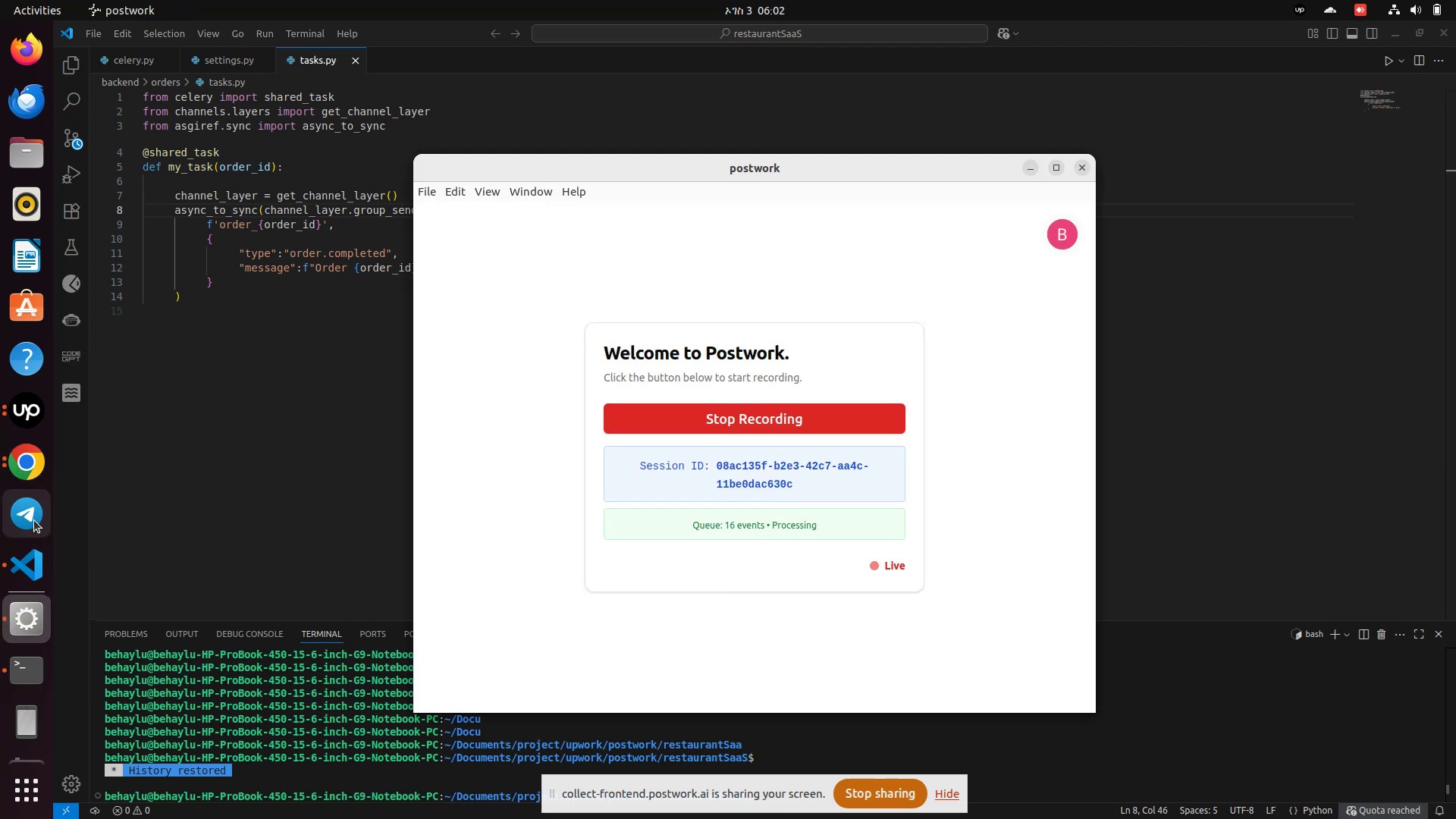 
mouse_move([57, 453])
 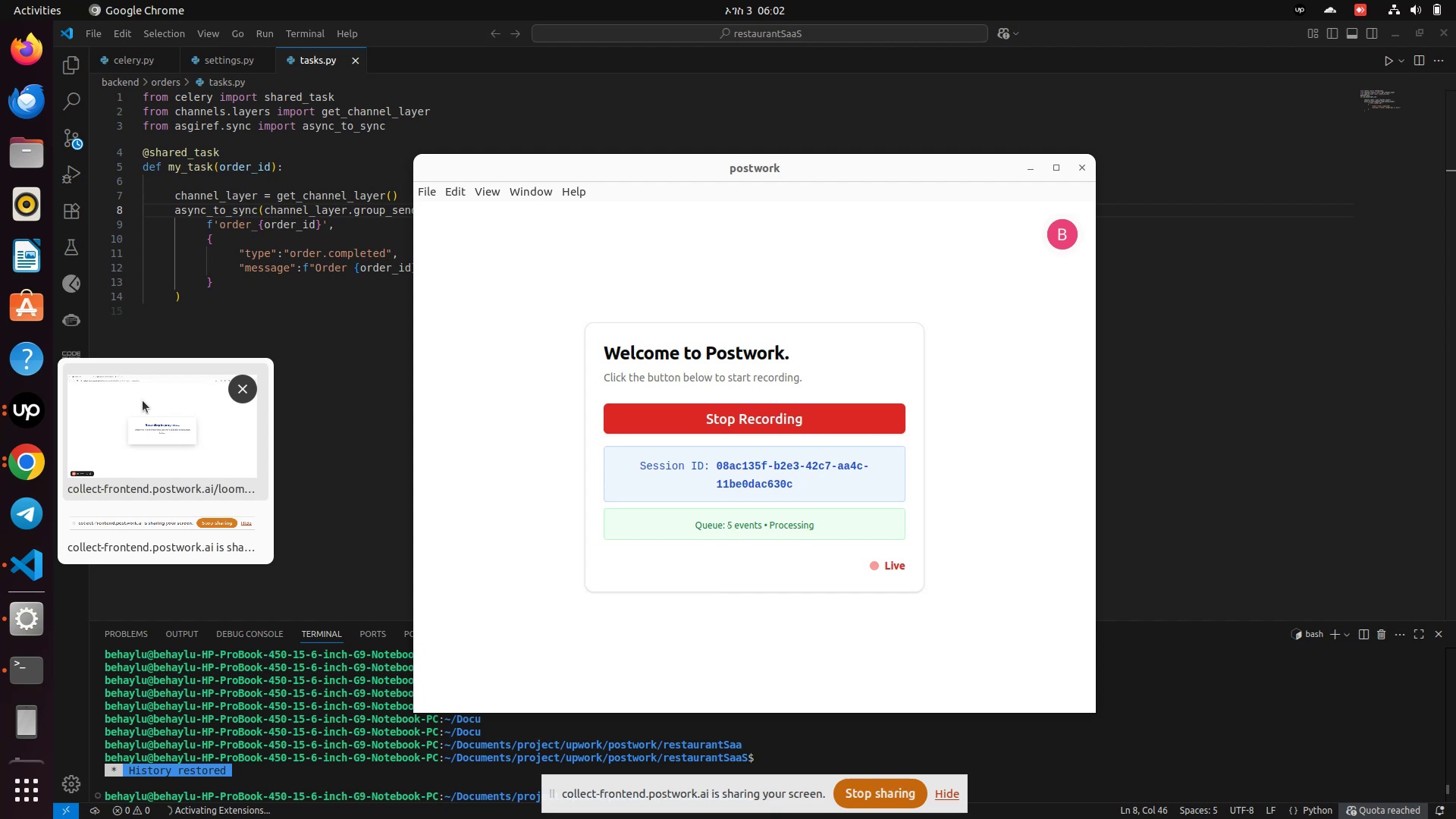 
left_click([143, 400])
 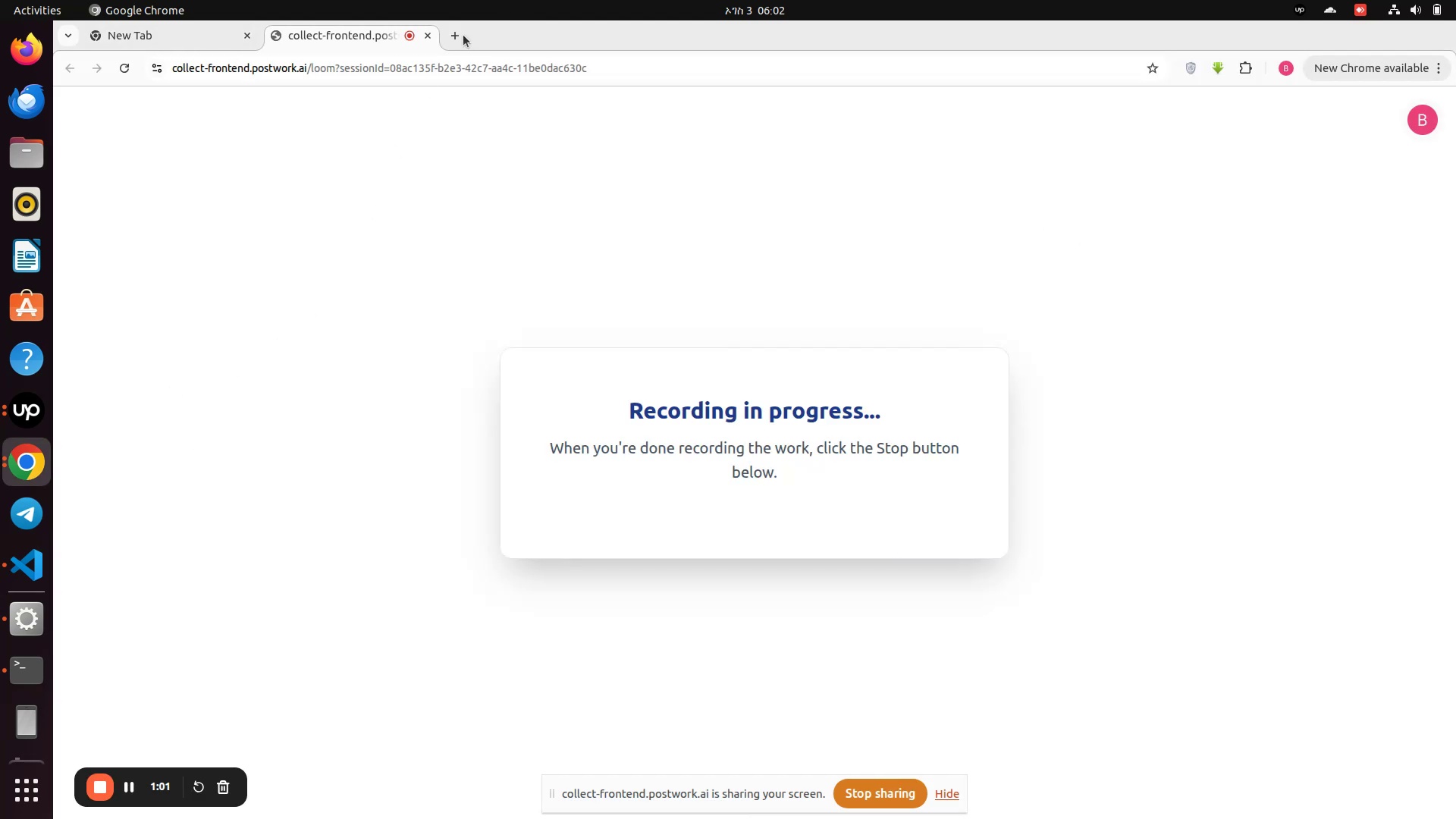 
left_click([459, 35])
 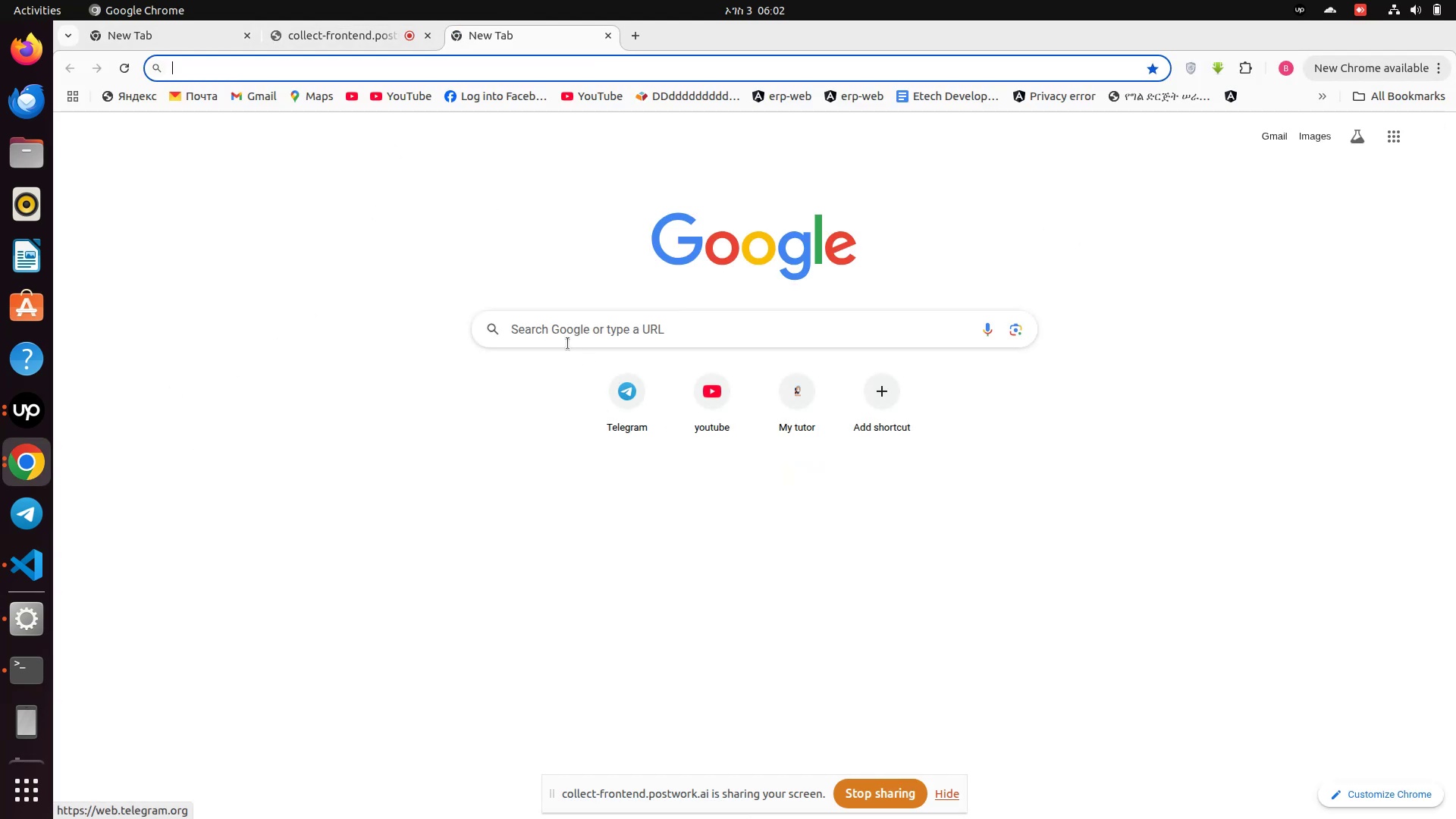 
left_click([557, 340])
 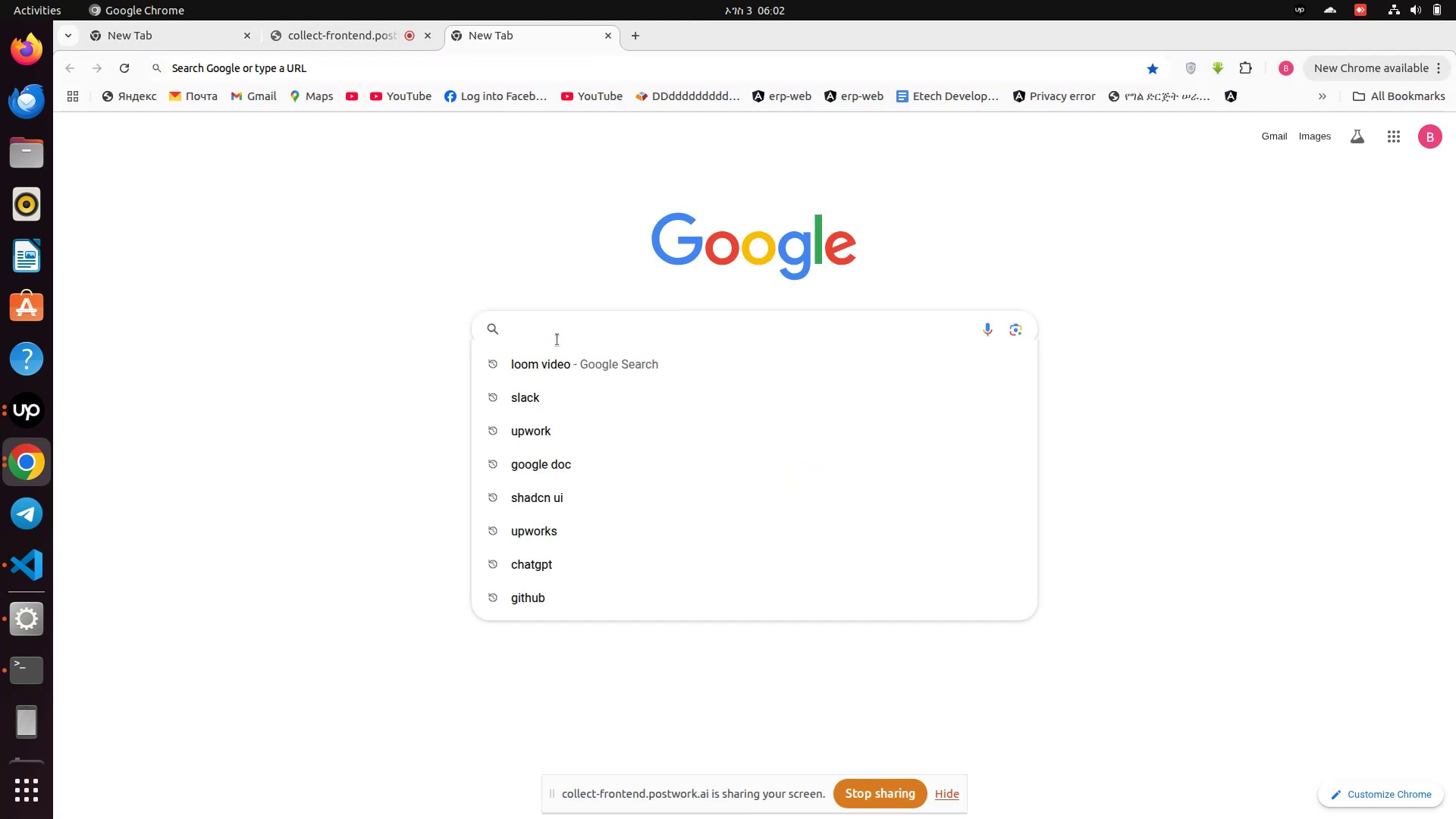 
type(django celery )
 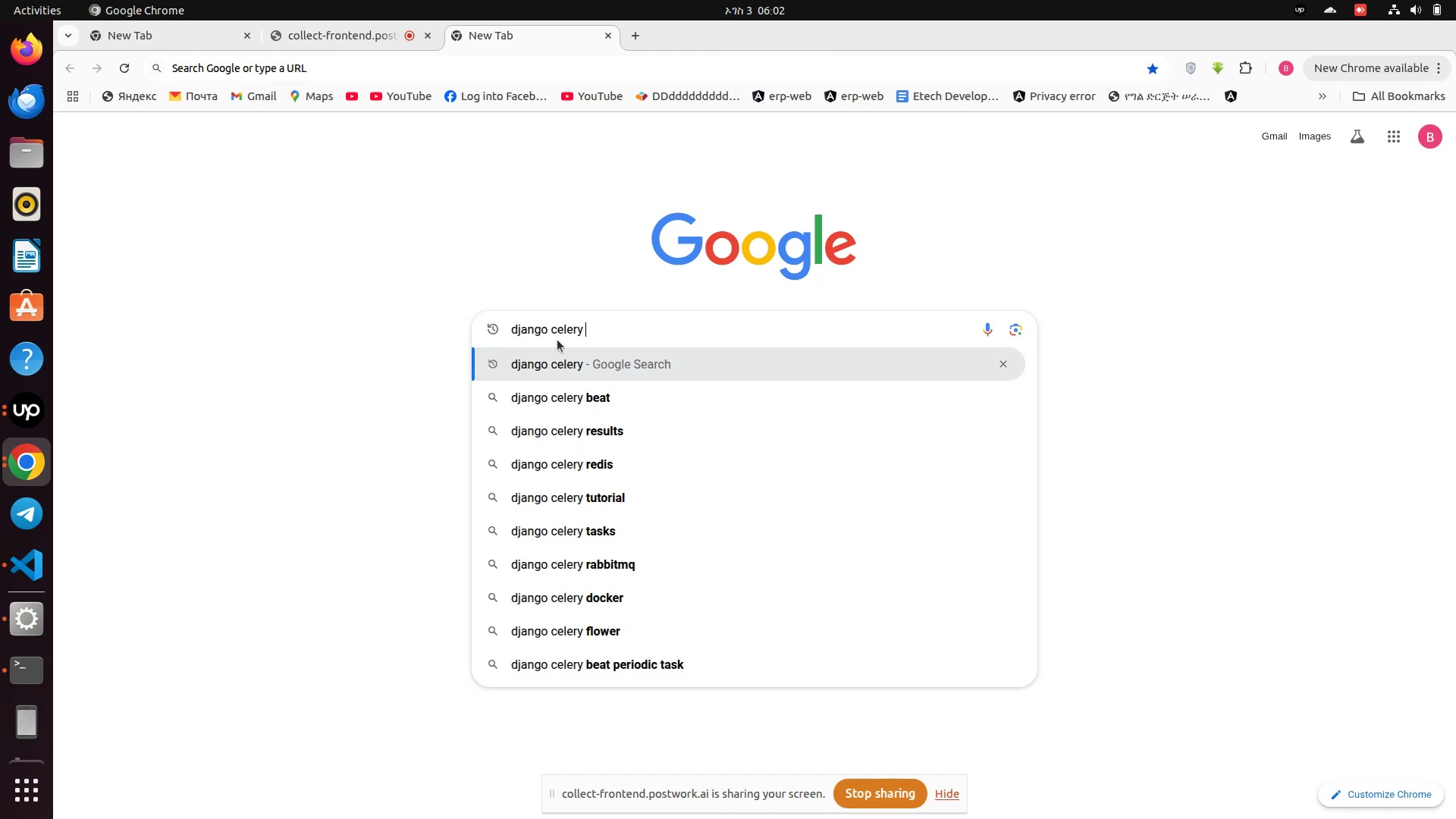 
key(Enter)
 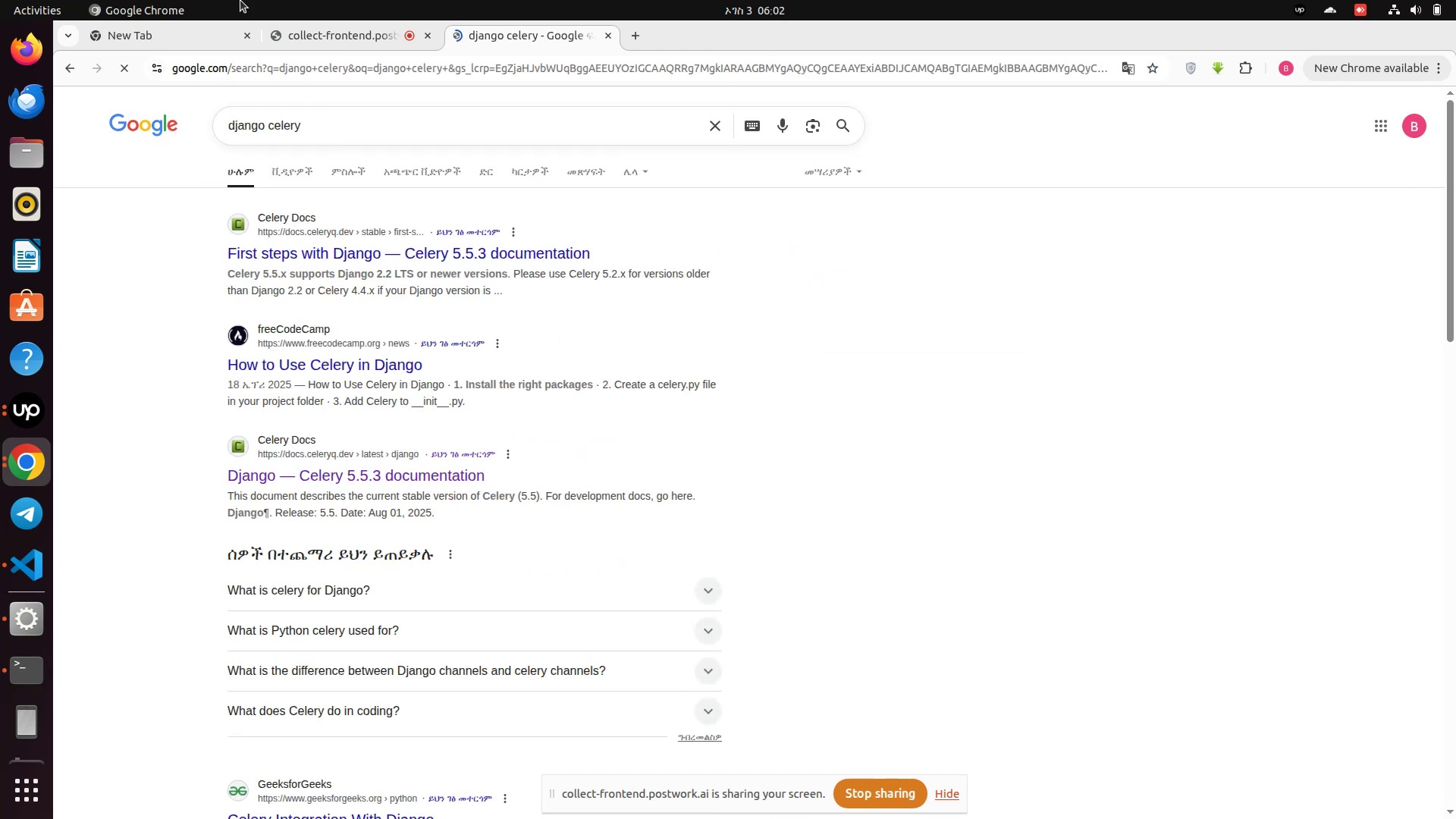 
wait(5.94)
 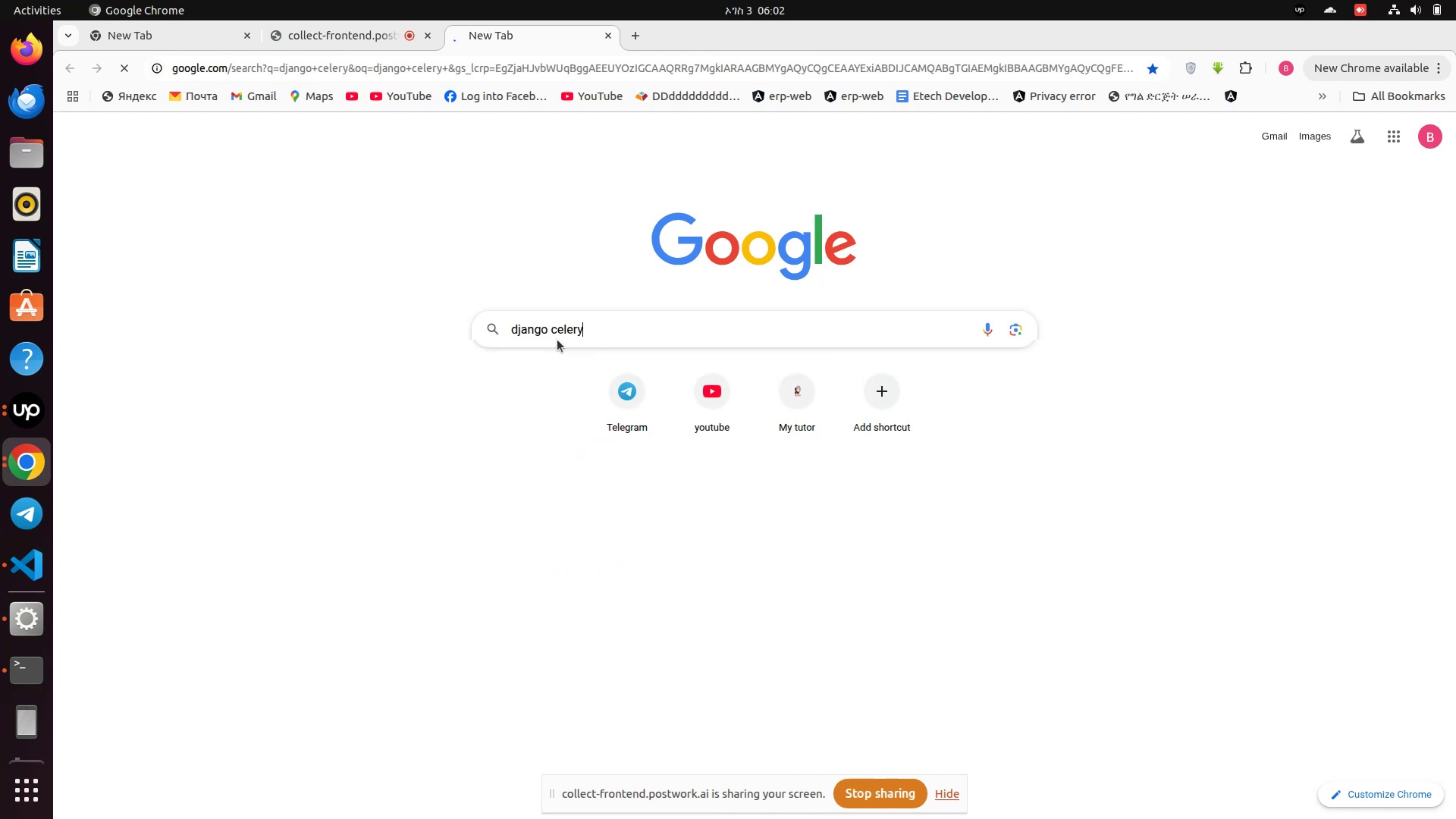 
left_click([278, 127])
 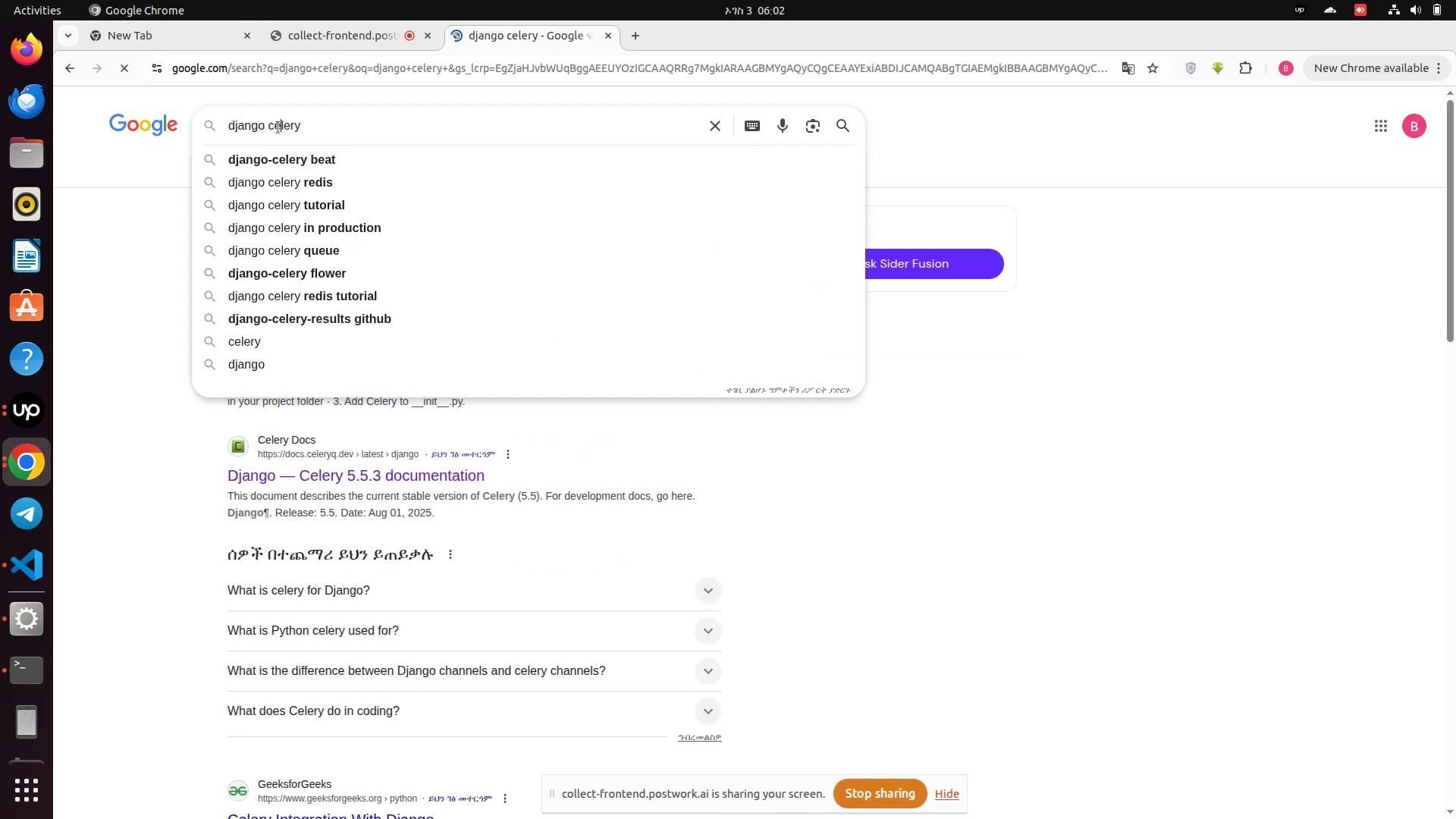 
left_click([278, 127])
 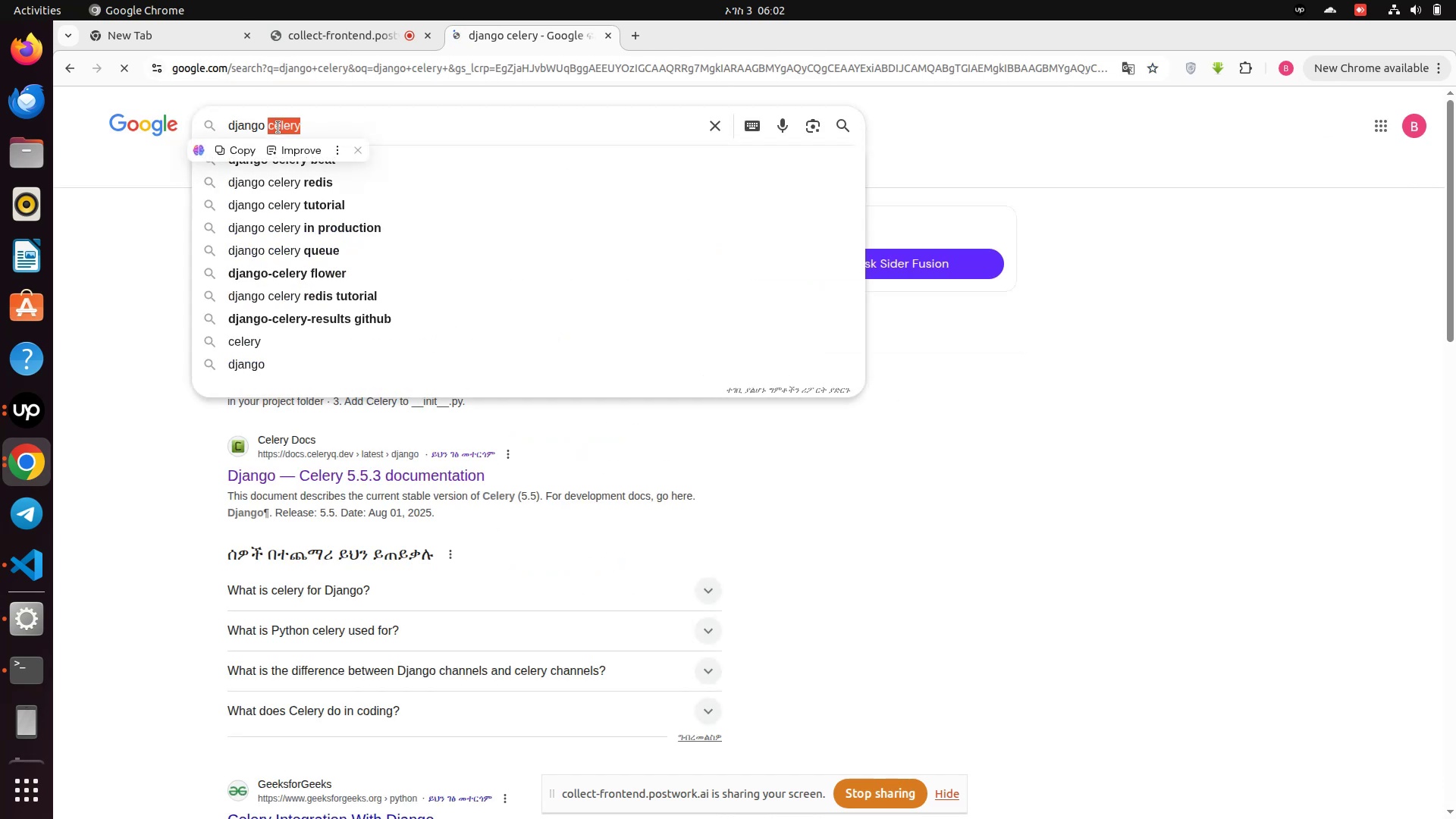 
type(reporting )
 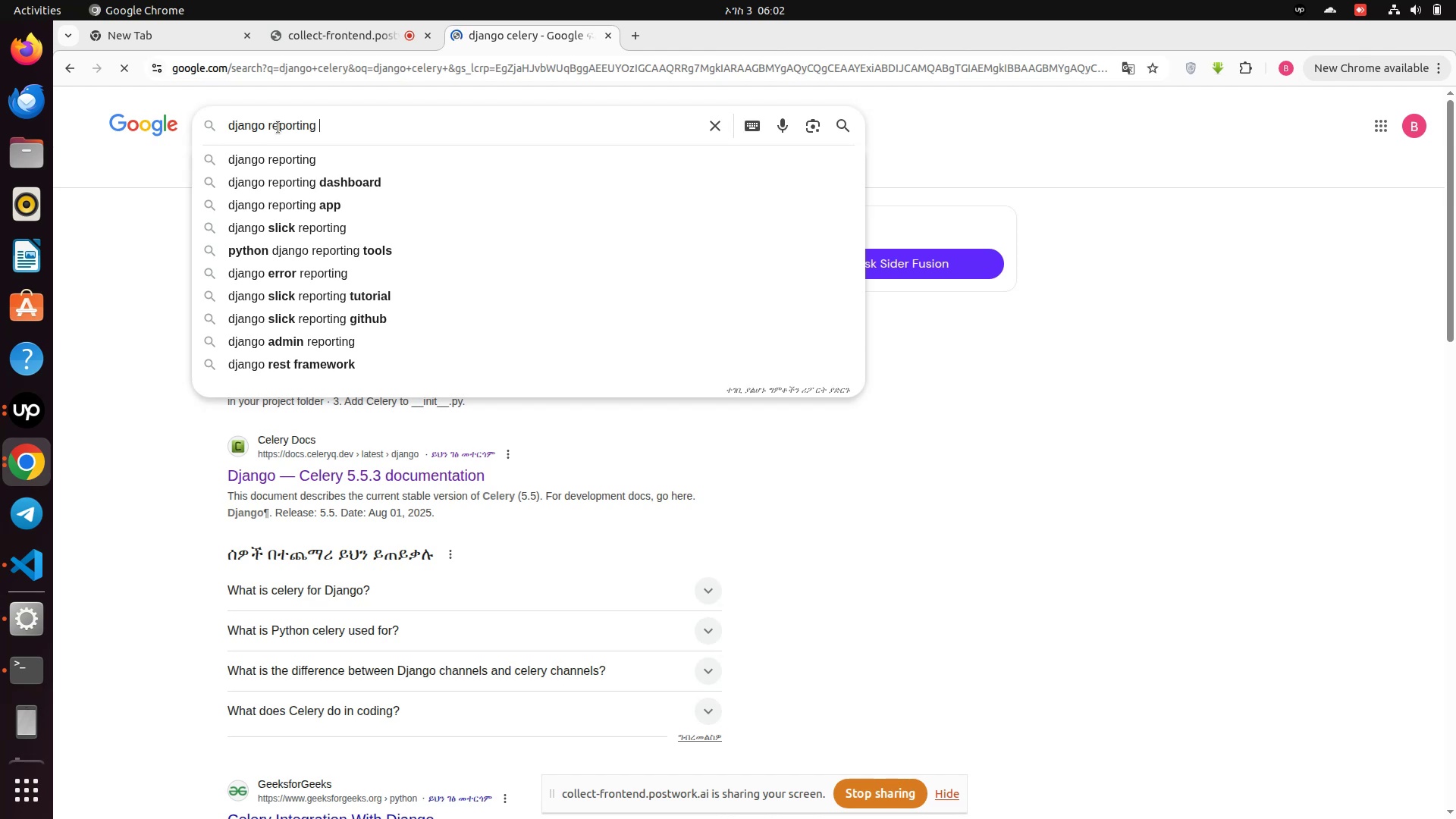 
key(Enter)
 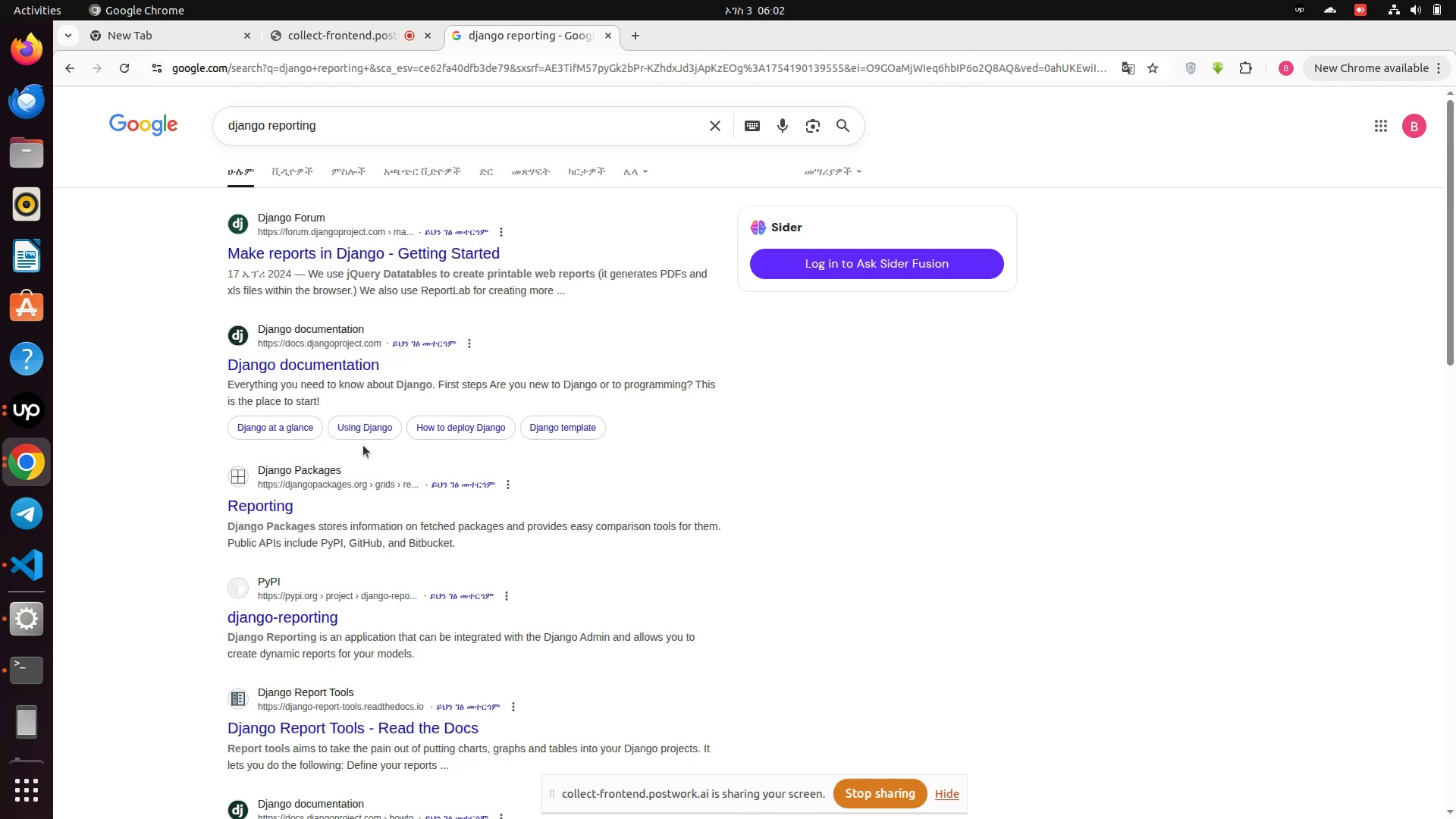 
wait(17.69)
 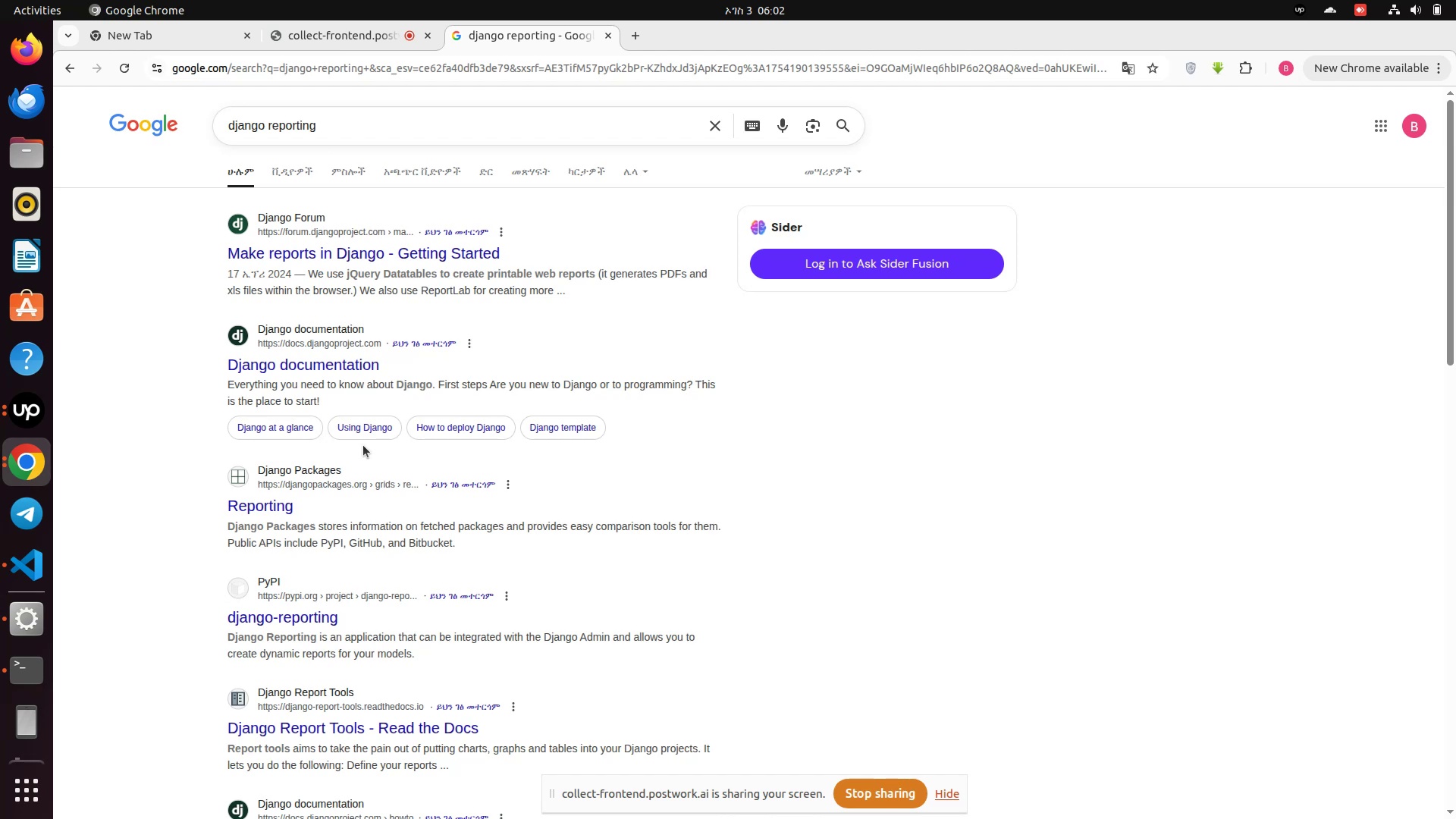 
left_click([335, 257])
 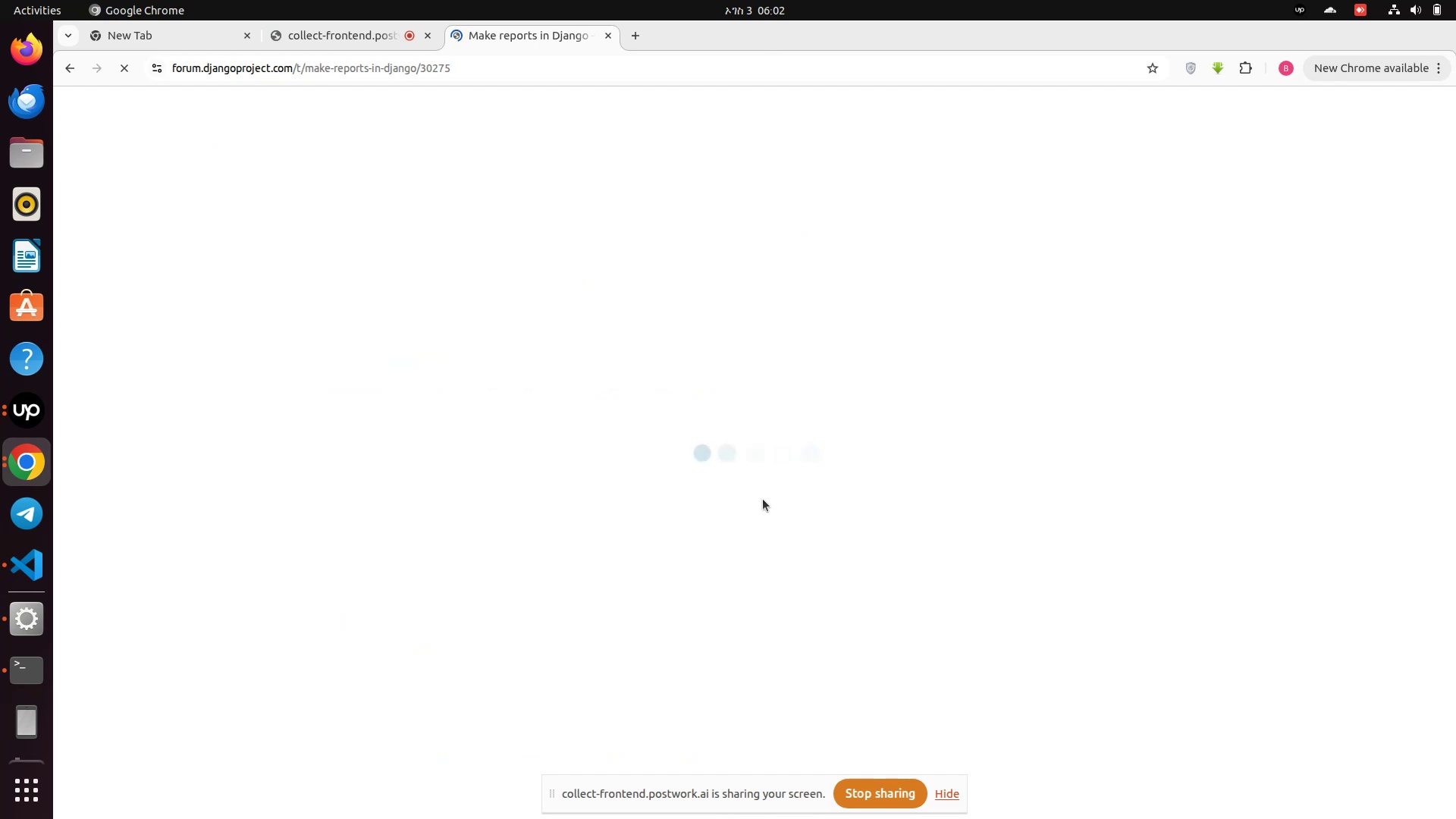 
wait(7.98)
 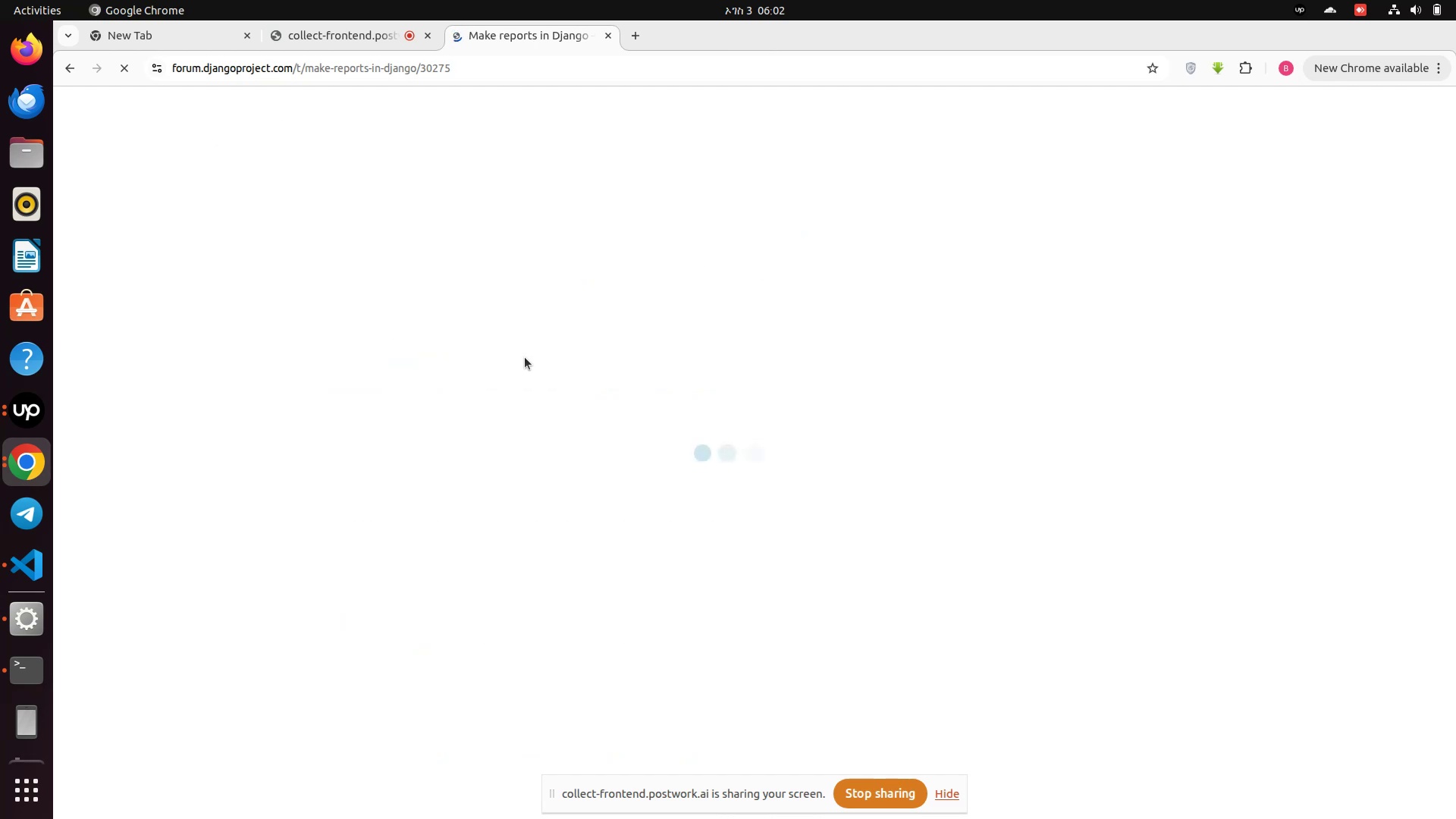 
scroll: coordinate [445, 494], scroll_direction: down, amount: 3.0
 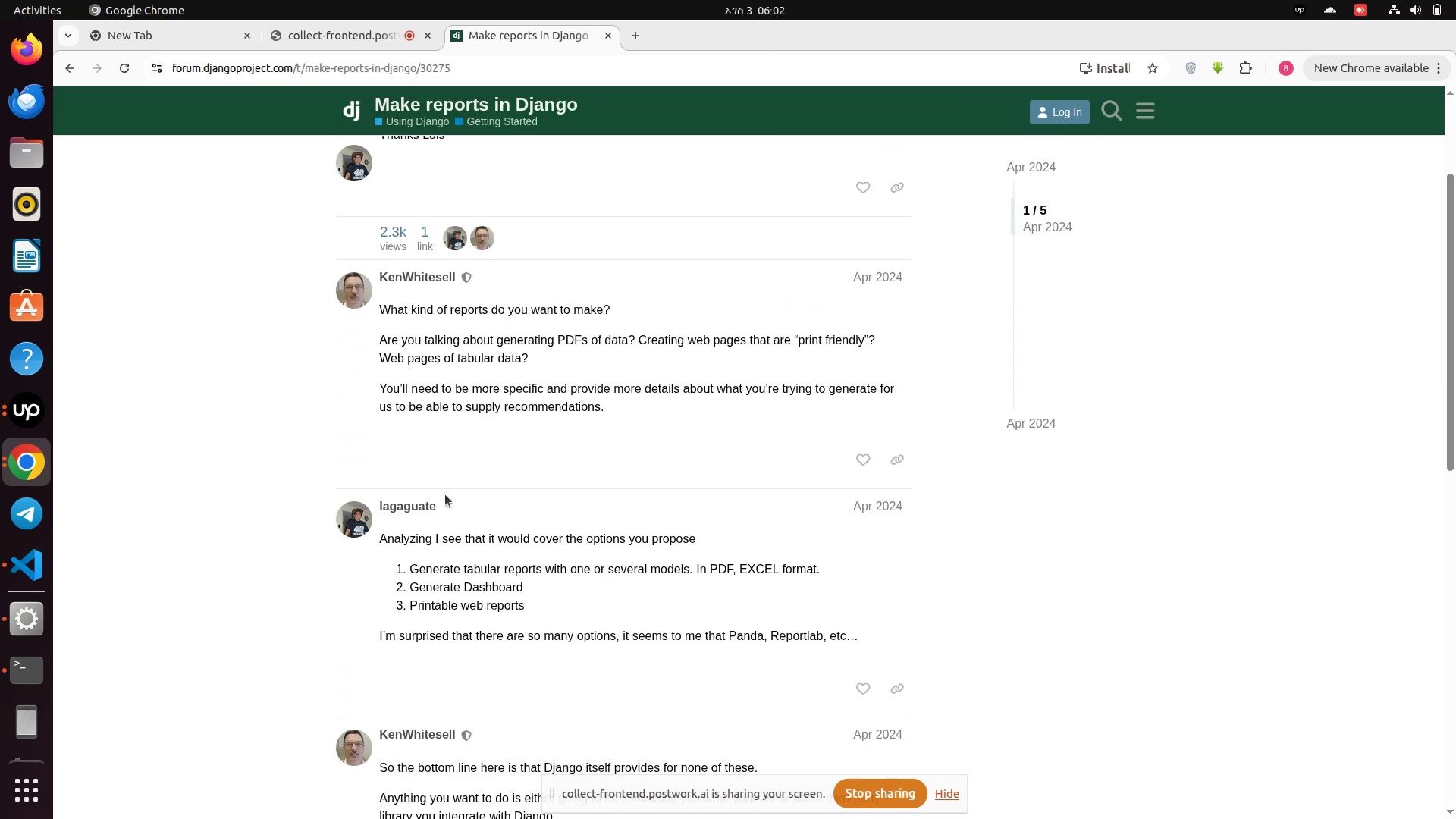 
scroll: coordinate [445, 494], scroll_direction: up, amount: 7.0
 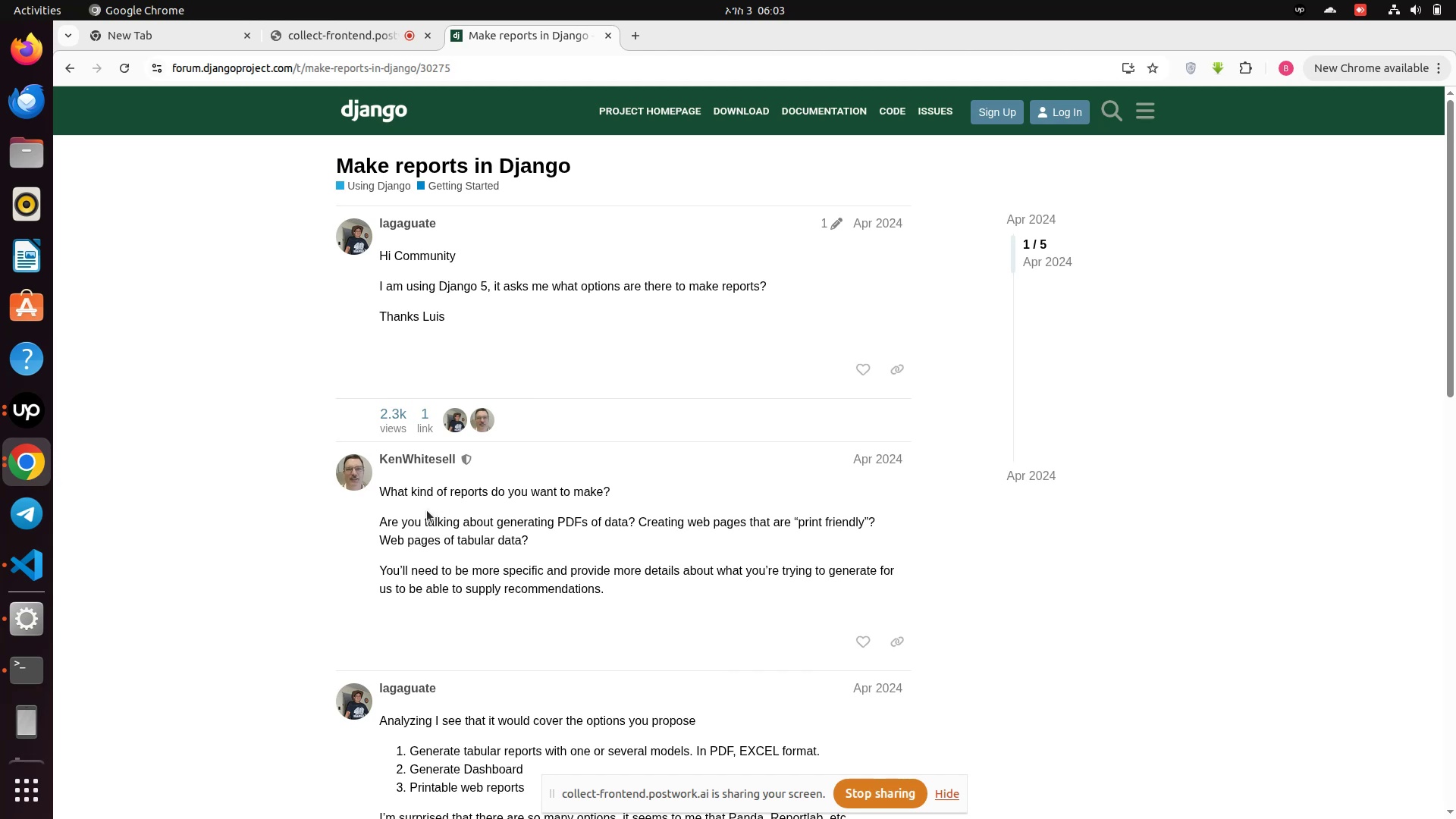 
wait(5.03)
 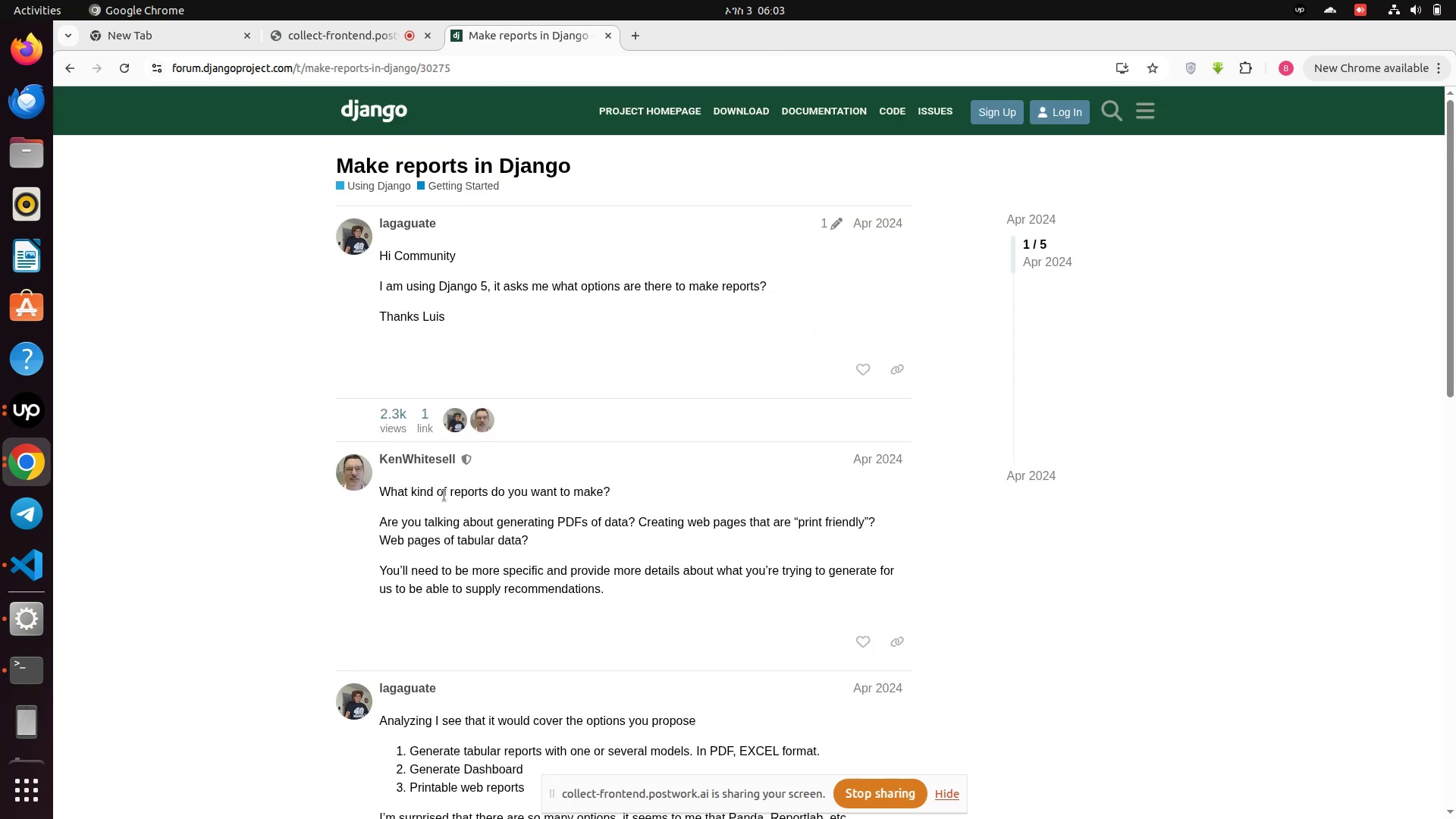 
scroll: coordinate [422, 516], scroll_direction: down, amount: 2.0
 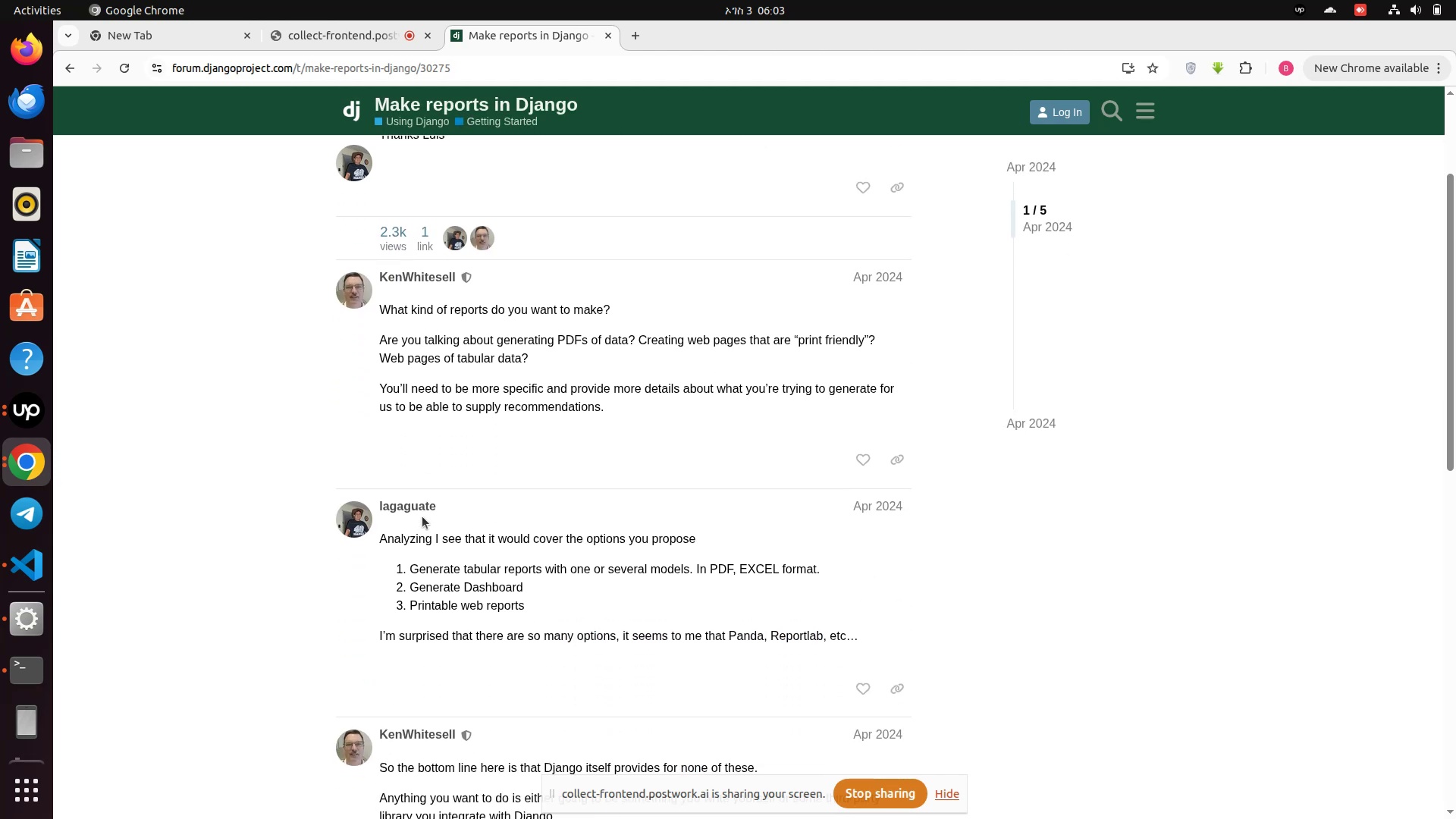 
scroll: coordinate [422, 516], scroll_direction: none, amount: 0.0
 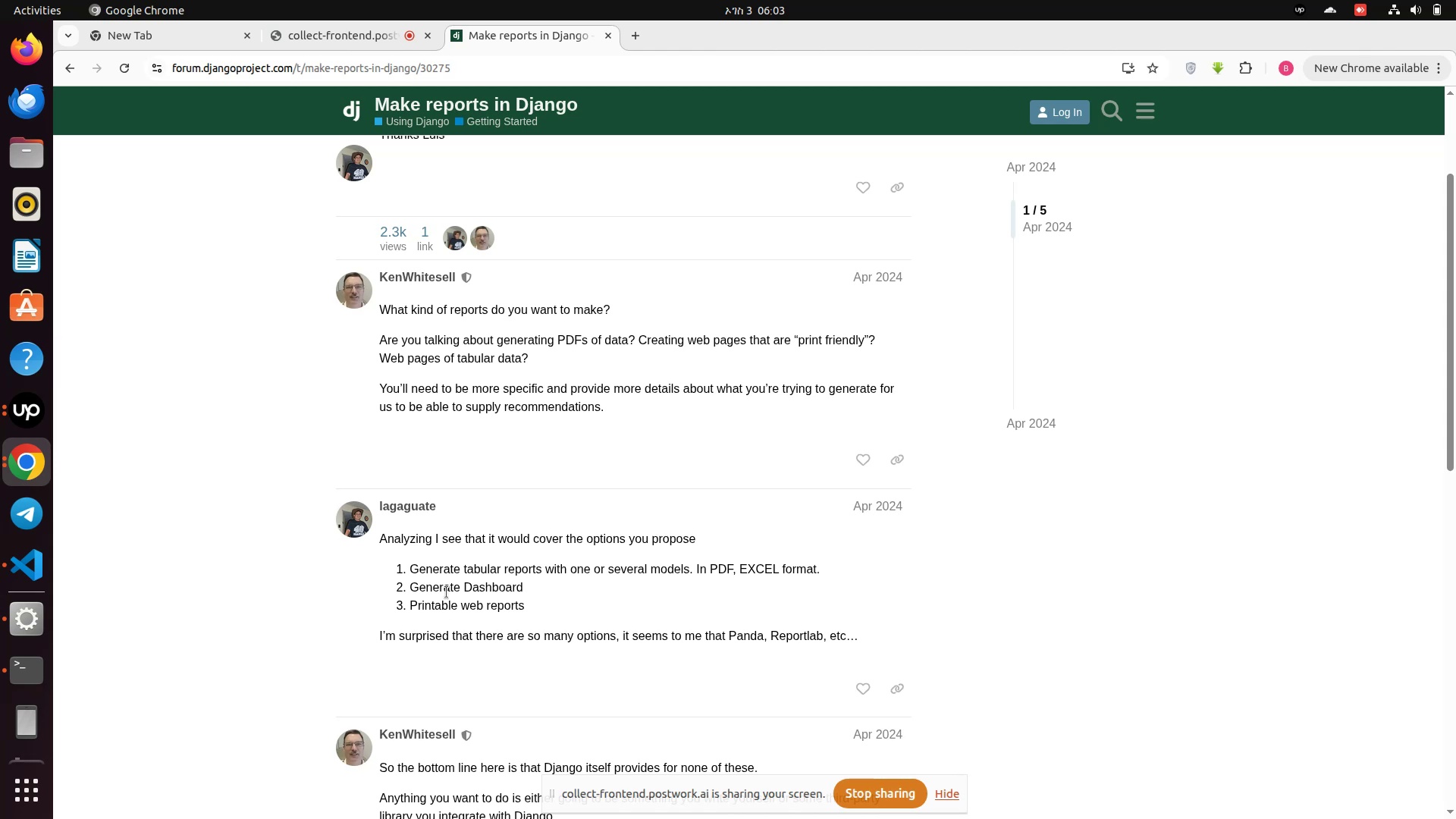 
wait(41.26)
 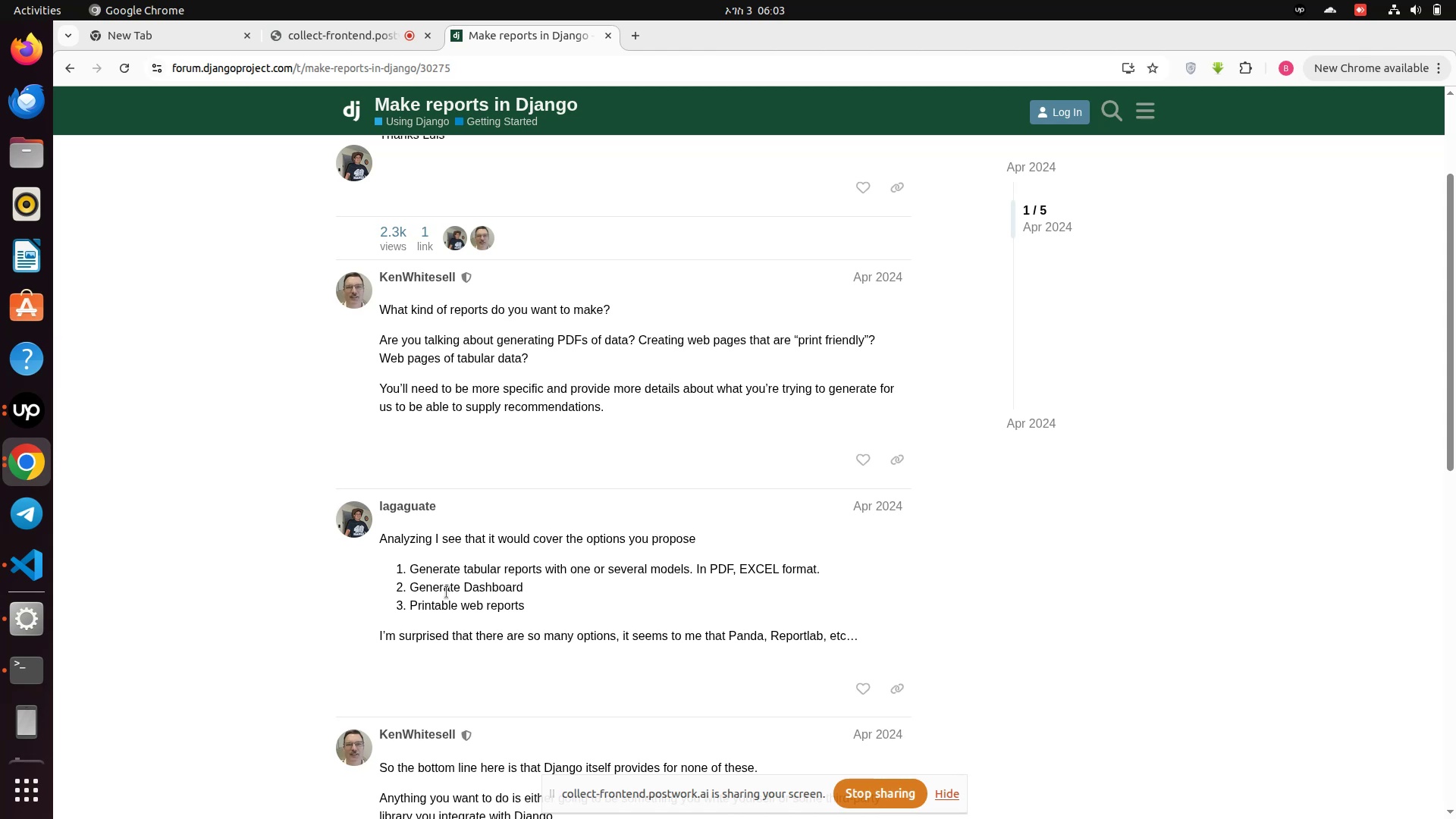 
scroll: coordinate [416, 673], scroll_direction: down, amount: 8.0
 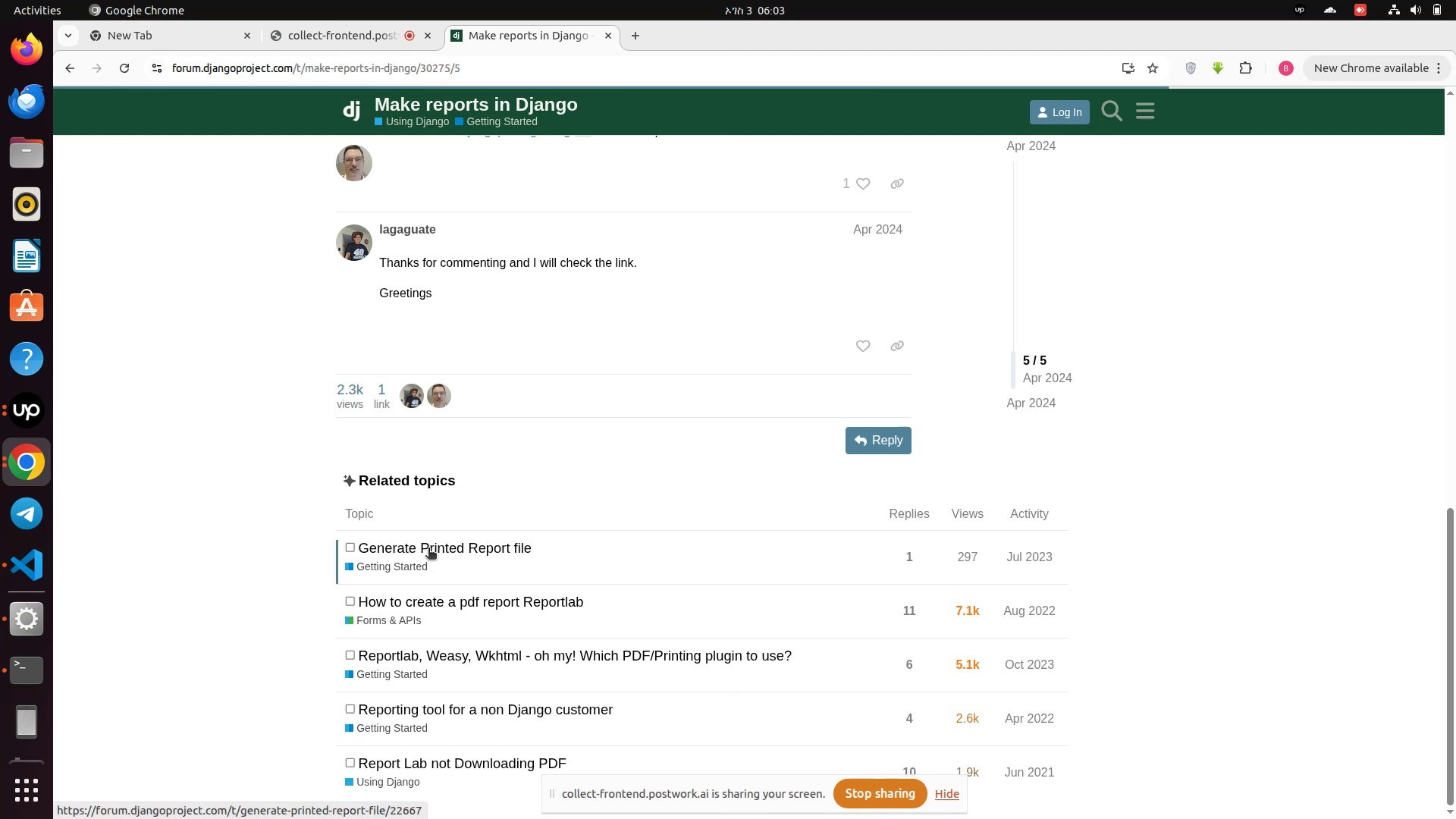 
wait(12.95)
 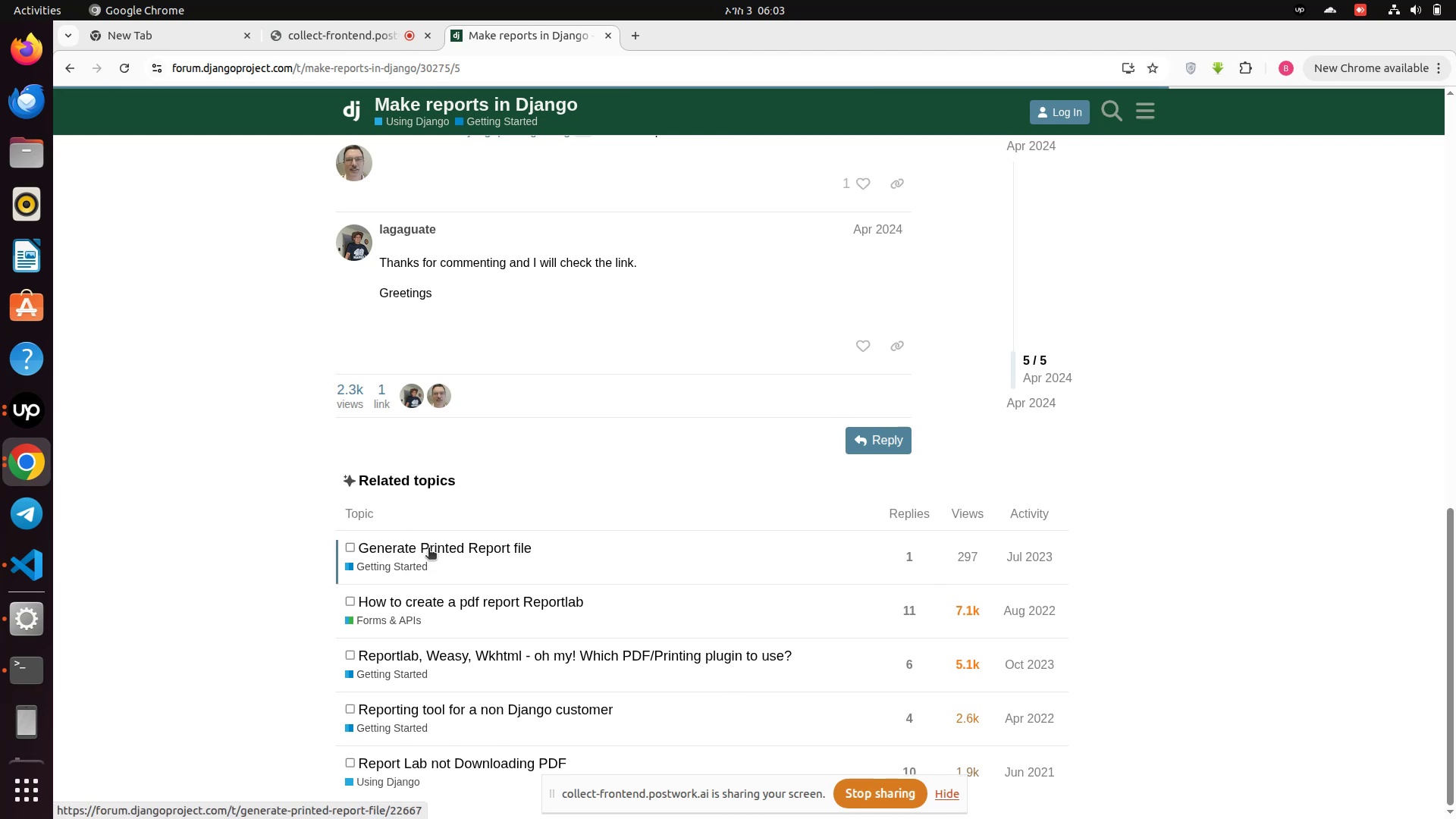 
scroll: coordinate [445, 581], scroll_direction: down, amount: 2.0
 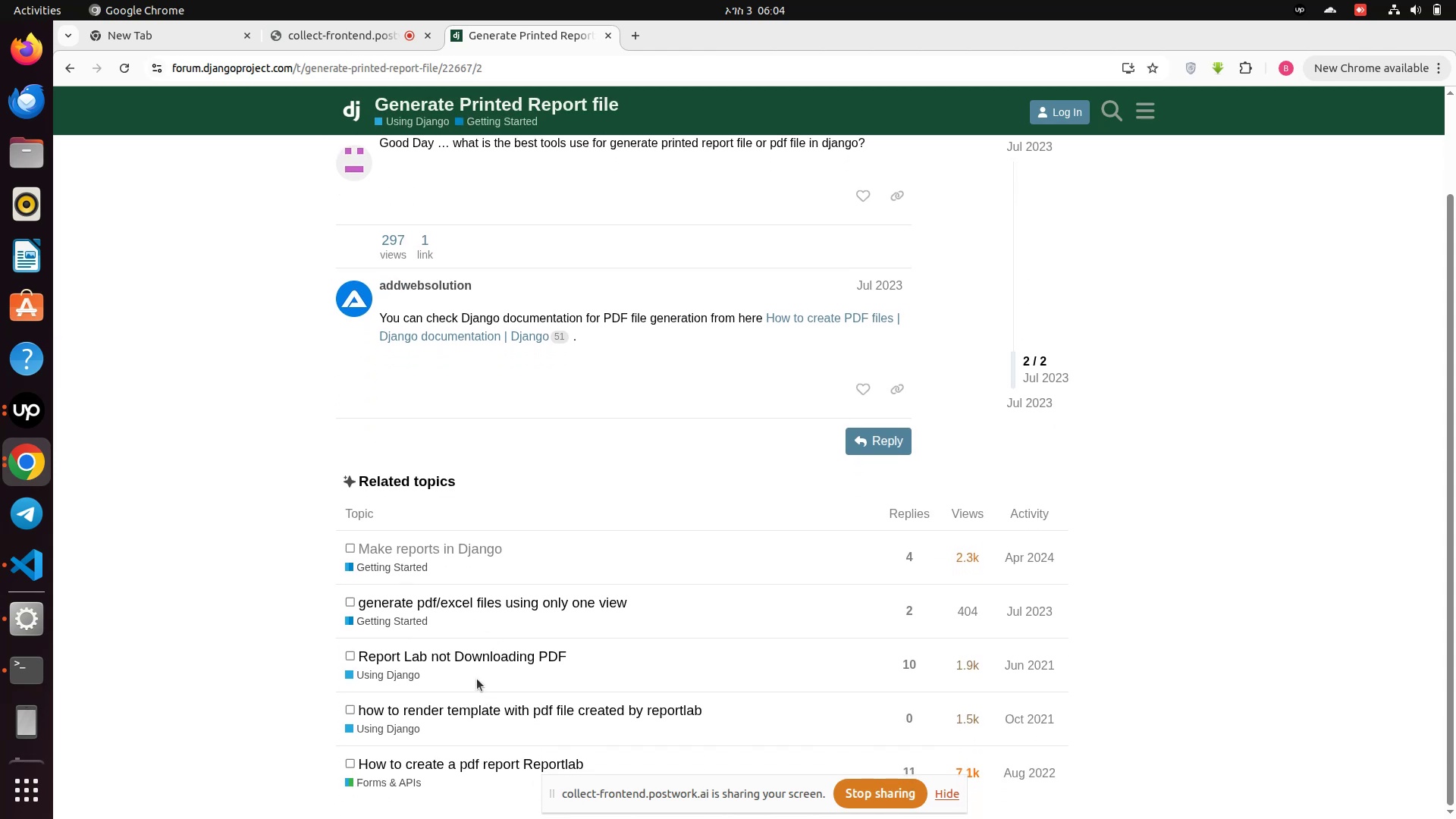 
wait(10.62)
 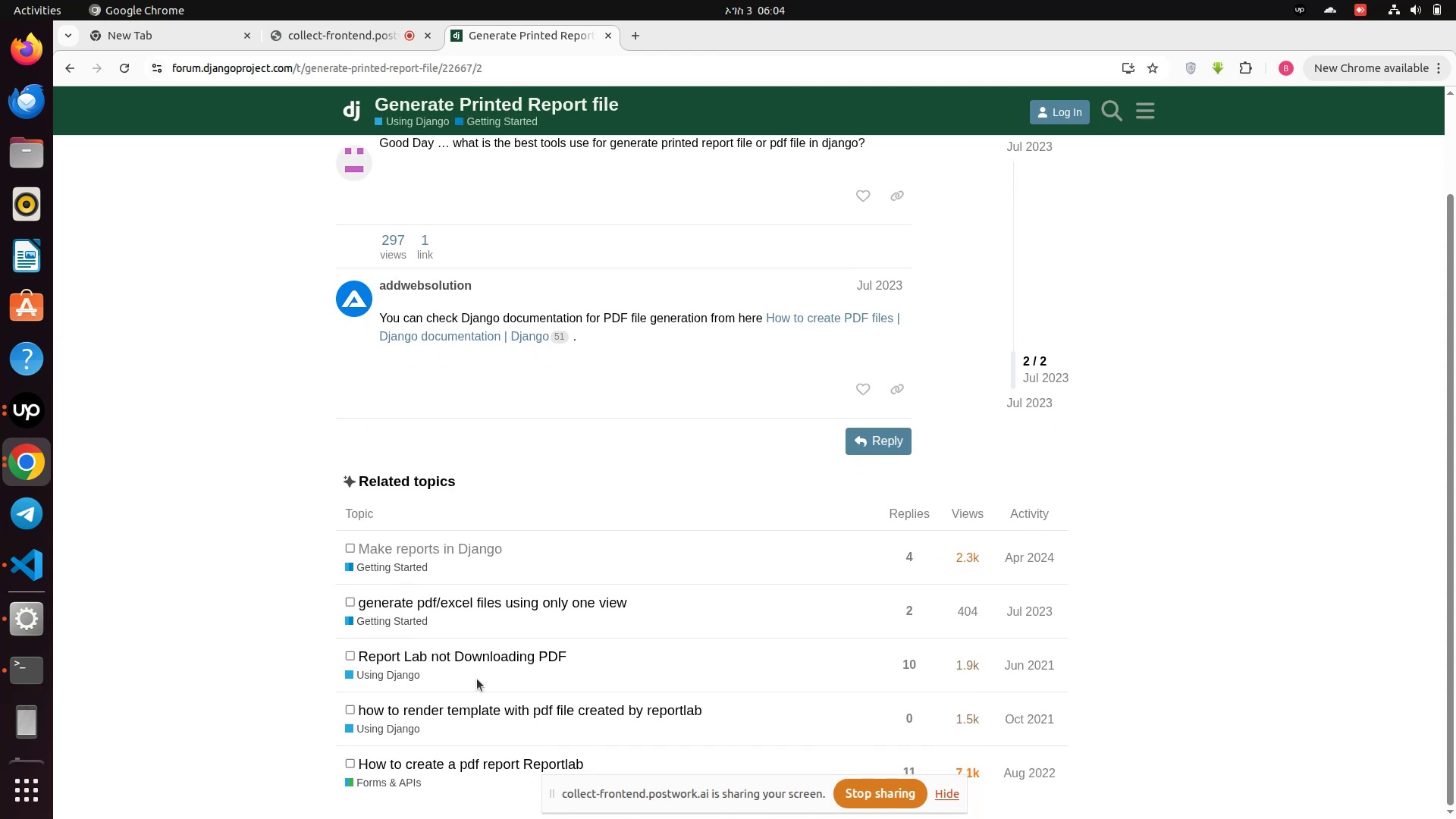 
scroll: coordinate [526, 670], scroll_direction: down, amount: 1.0
 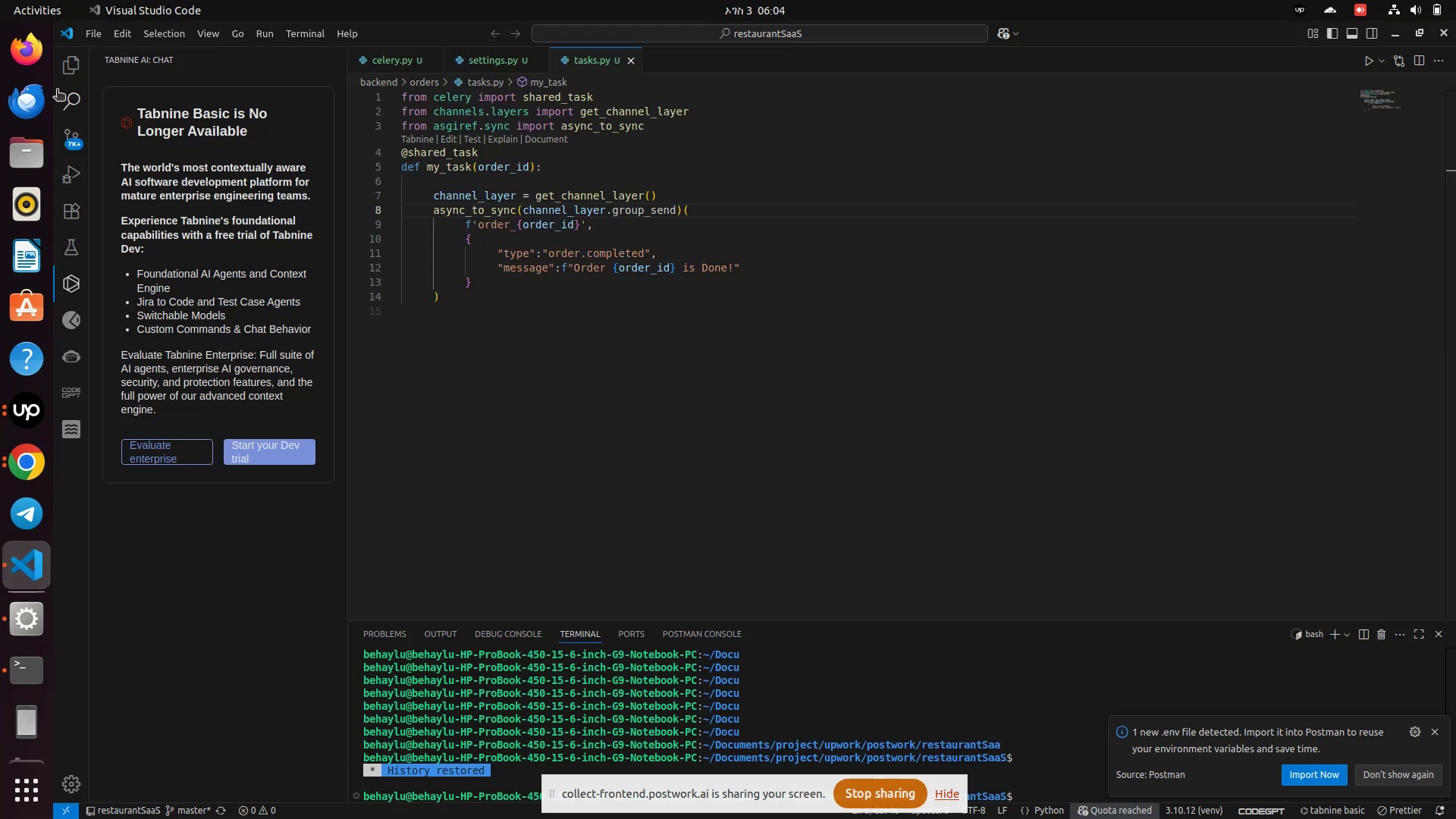 
left_click([74, 77])
 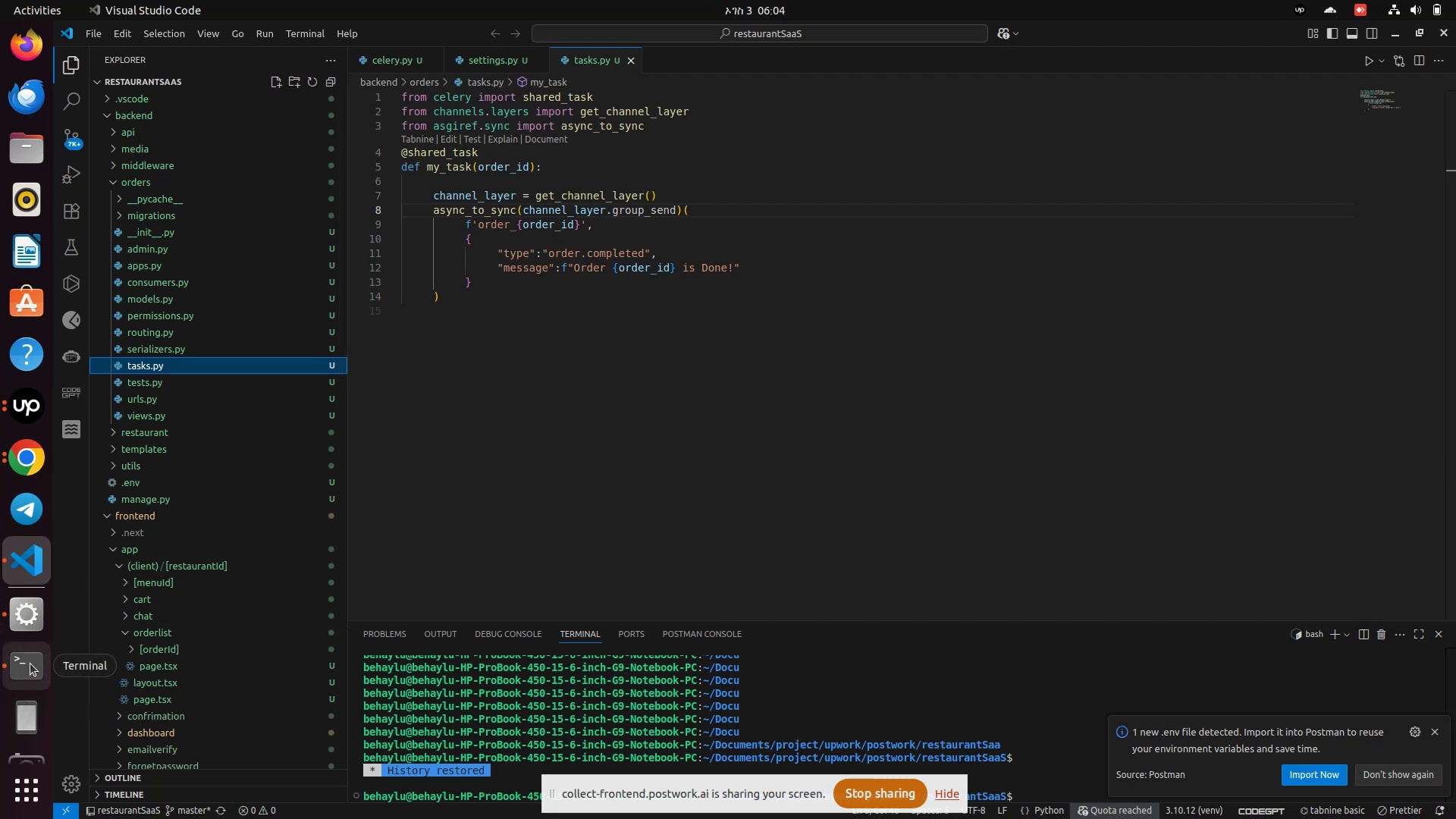 
wait(7.27)
 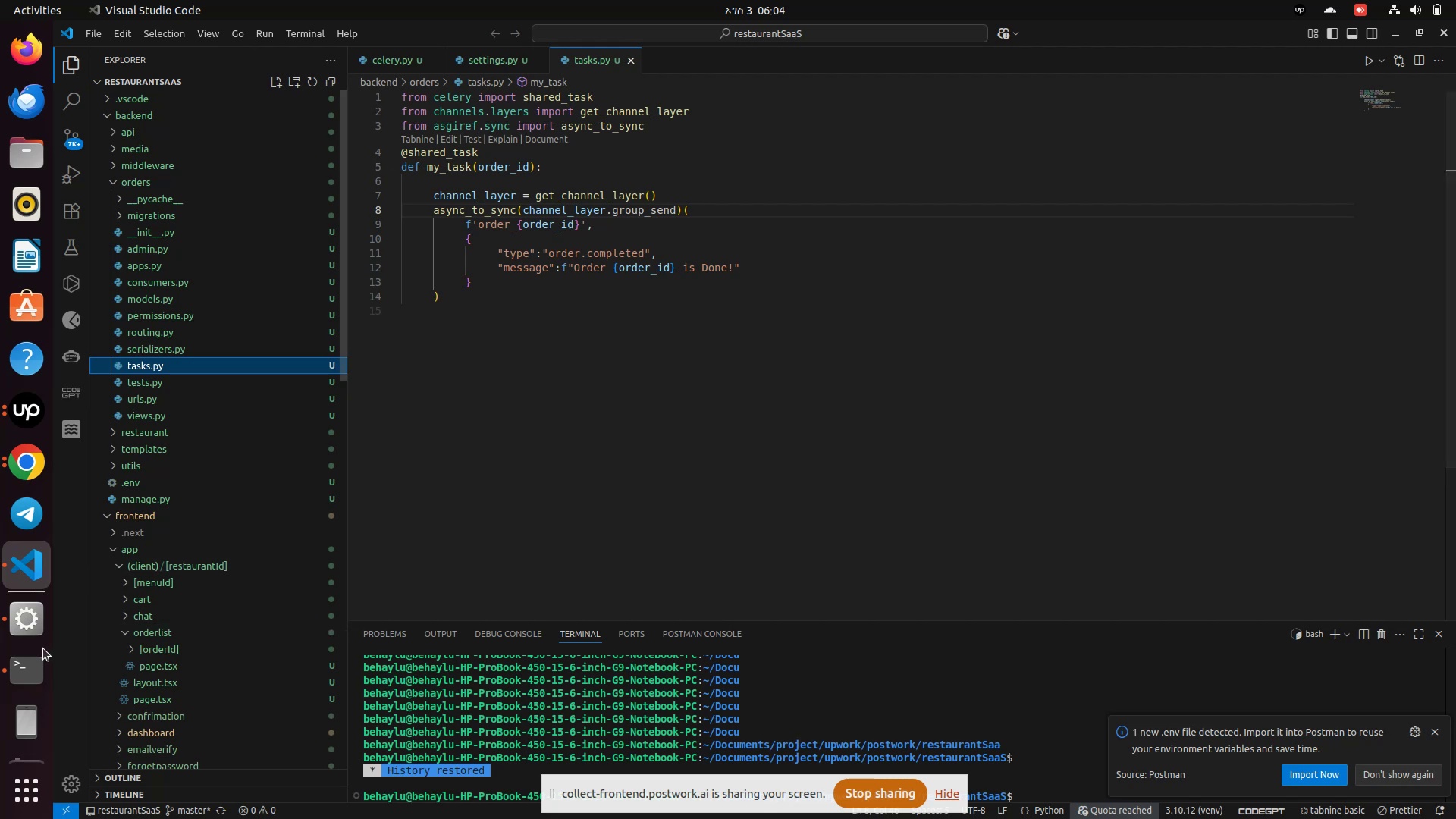 
left_click([30, 664])
 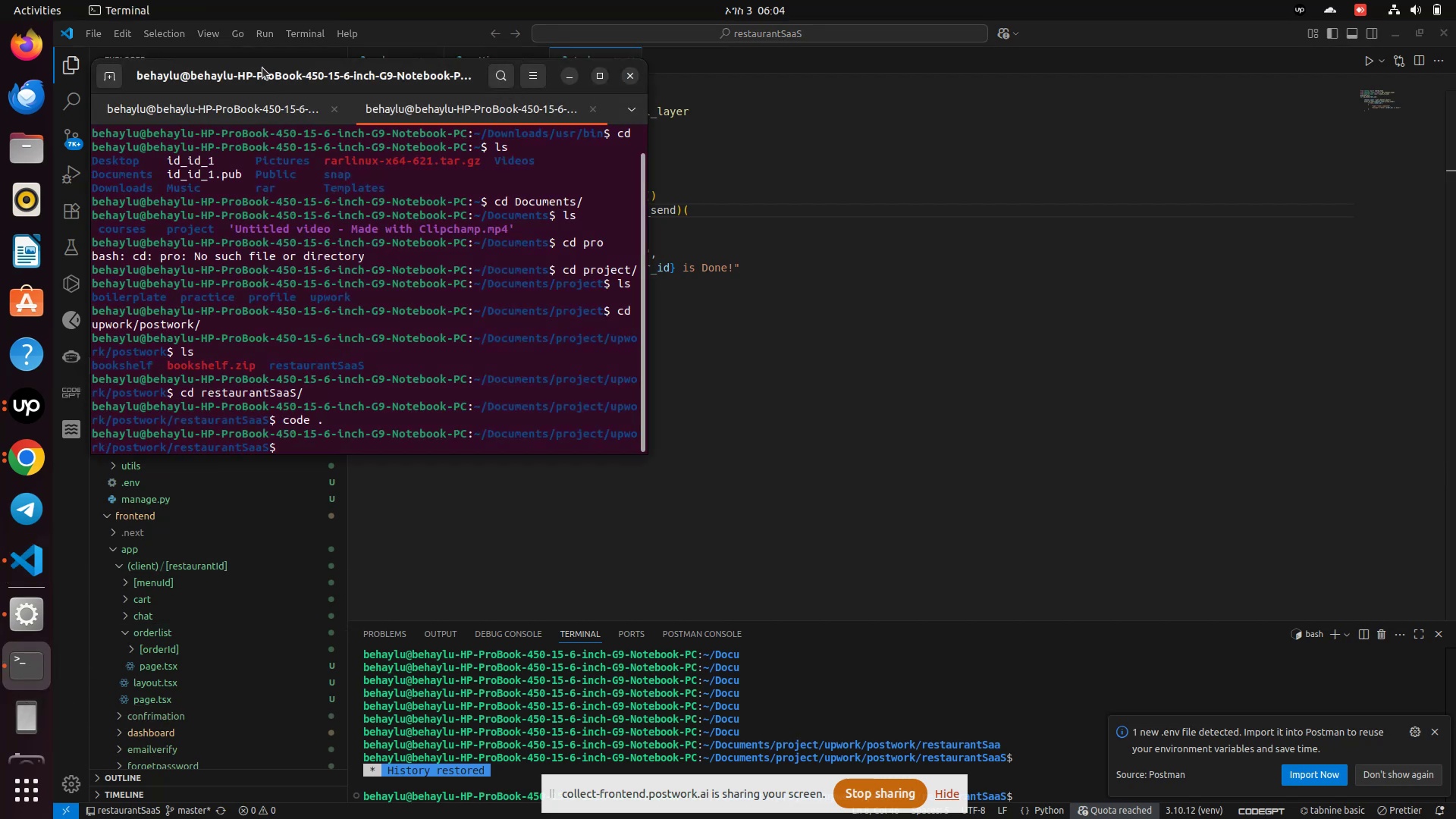 
left_click_drag(start_coordinate=[262, 79], to_coordinate=[692, 143])
 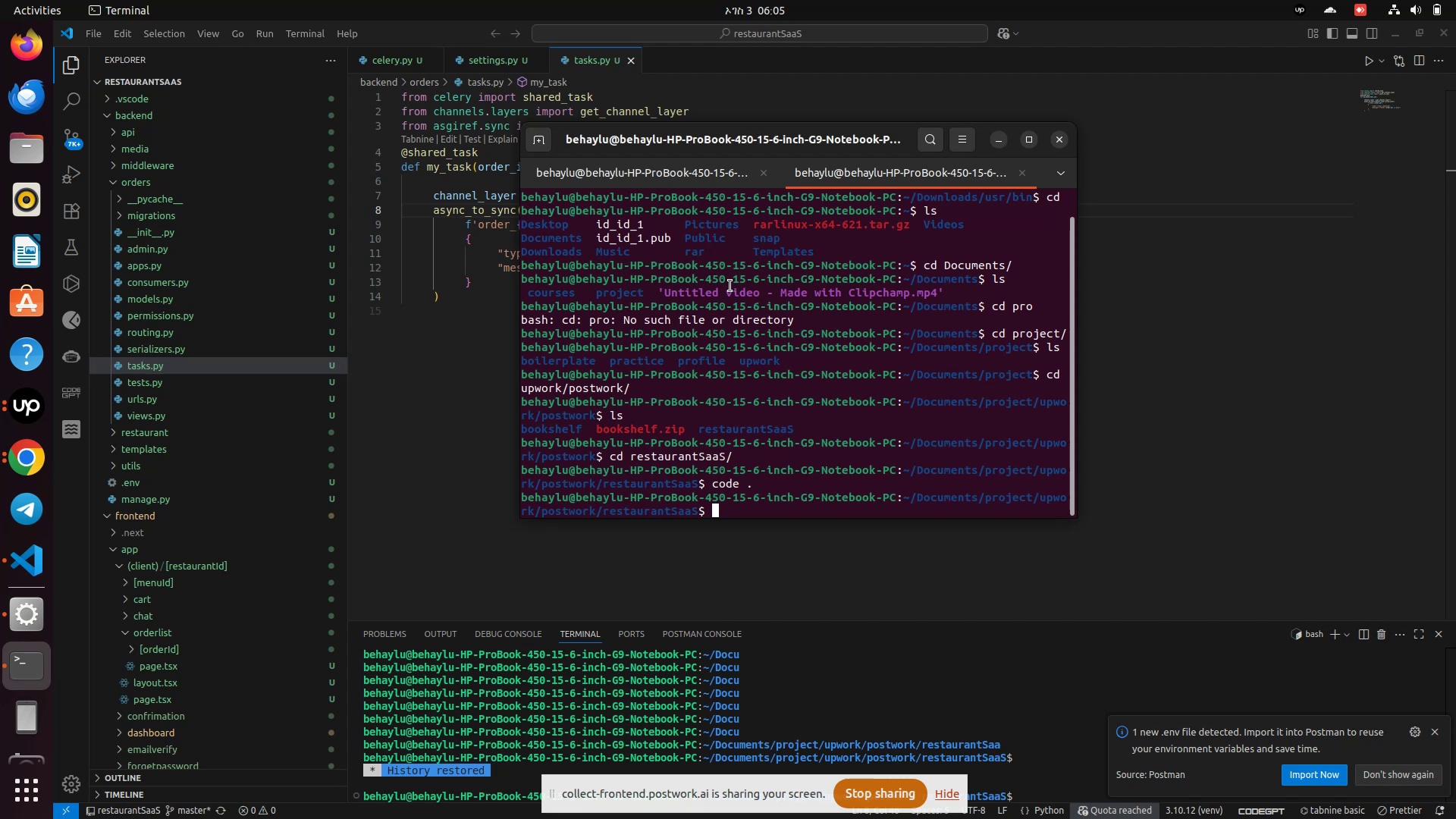 
wait(57.78)
 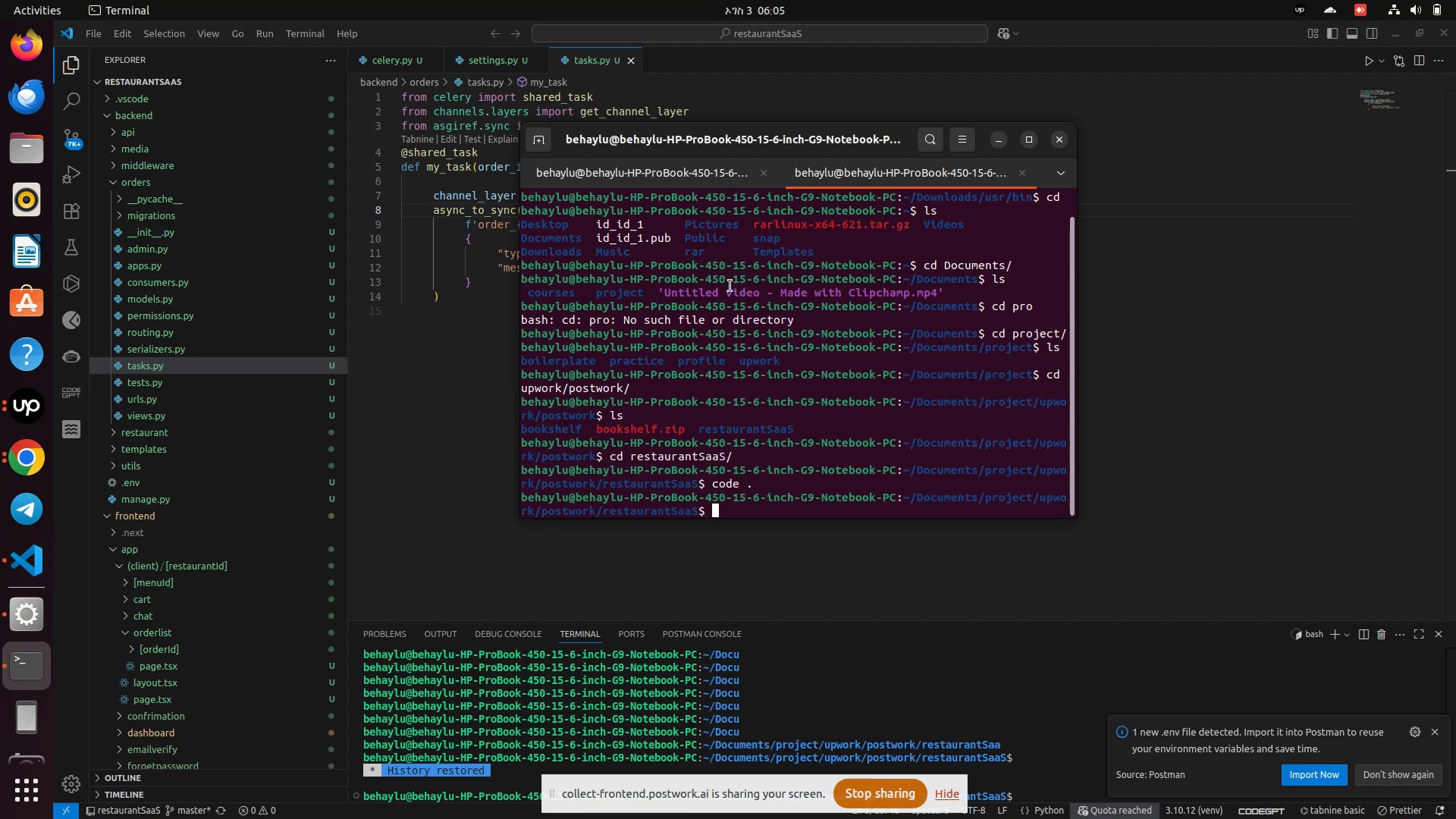 
type(cd ba)
key(Tab)
 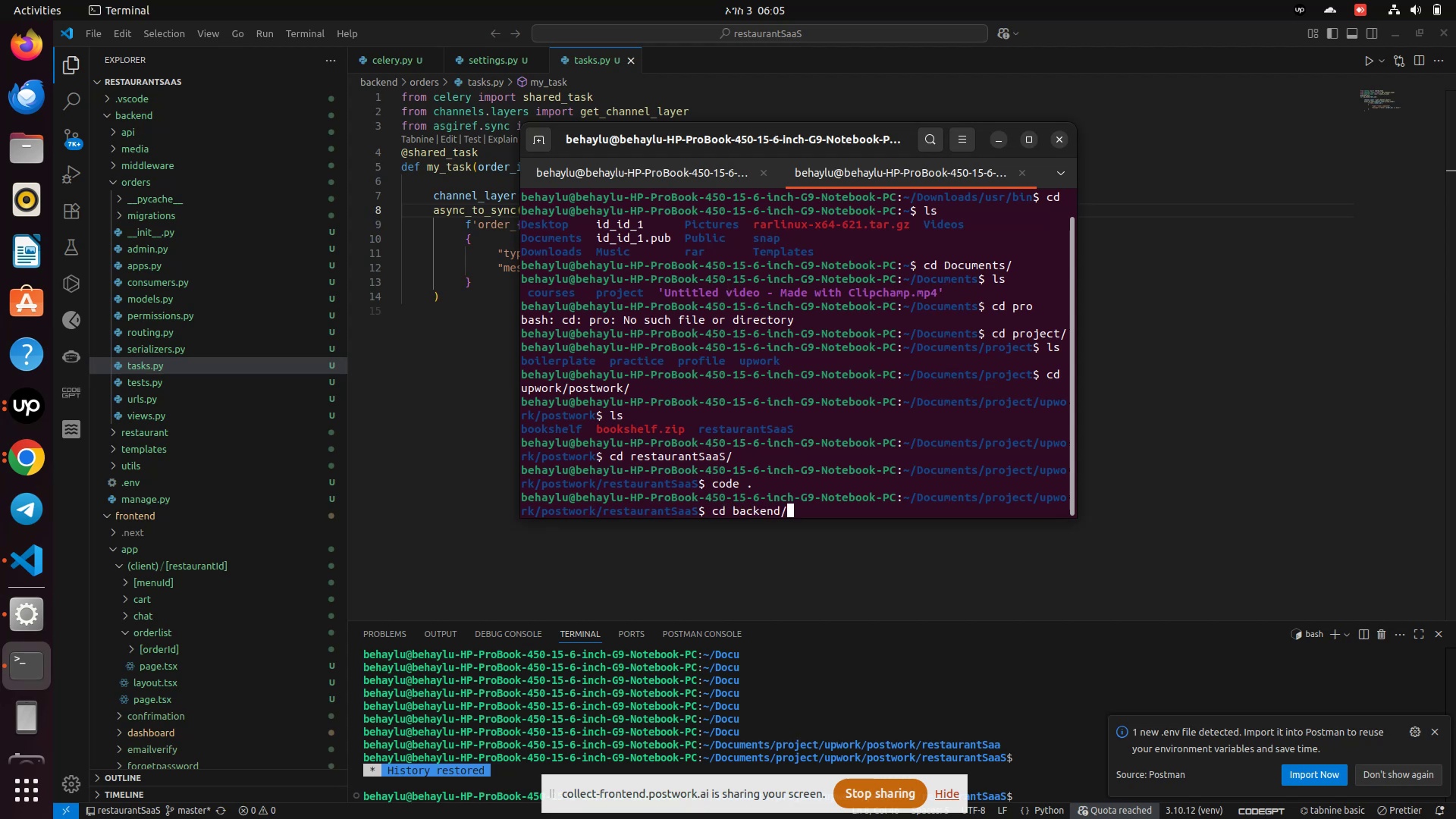 
key(Enter)
 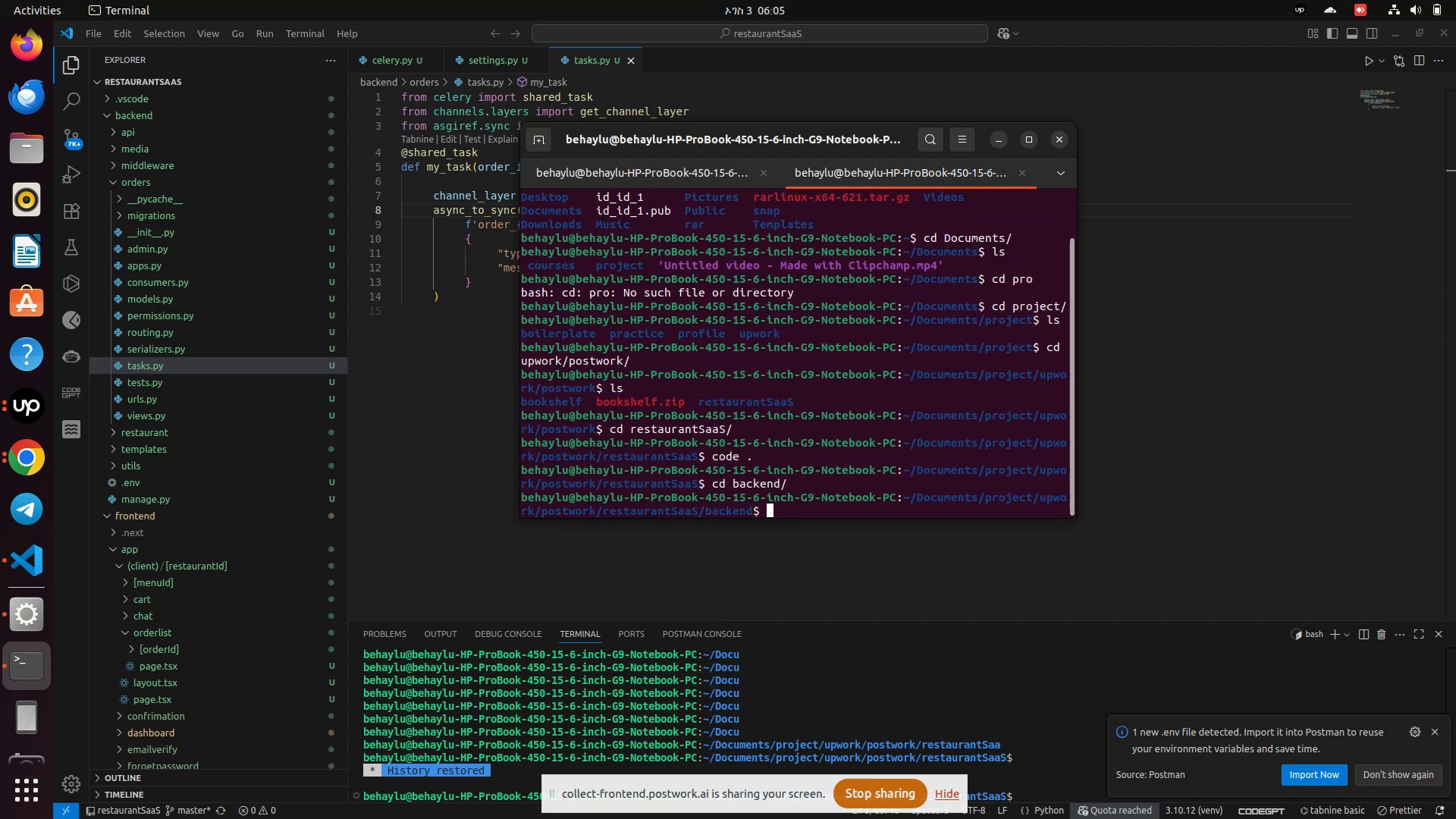 
type(sourd)
key(Backspace)
type(ce ./v)
key(Tab)
key(Backspace)
type(l)
key(Backspace)
key(Backspace)
type(./ve)
key(Tab)
type(bi)
key(Tab)
type(ac)
key(Tab)
 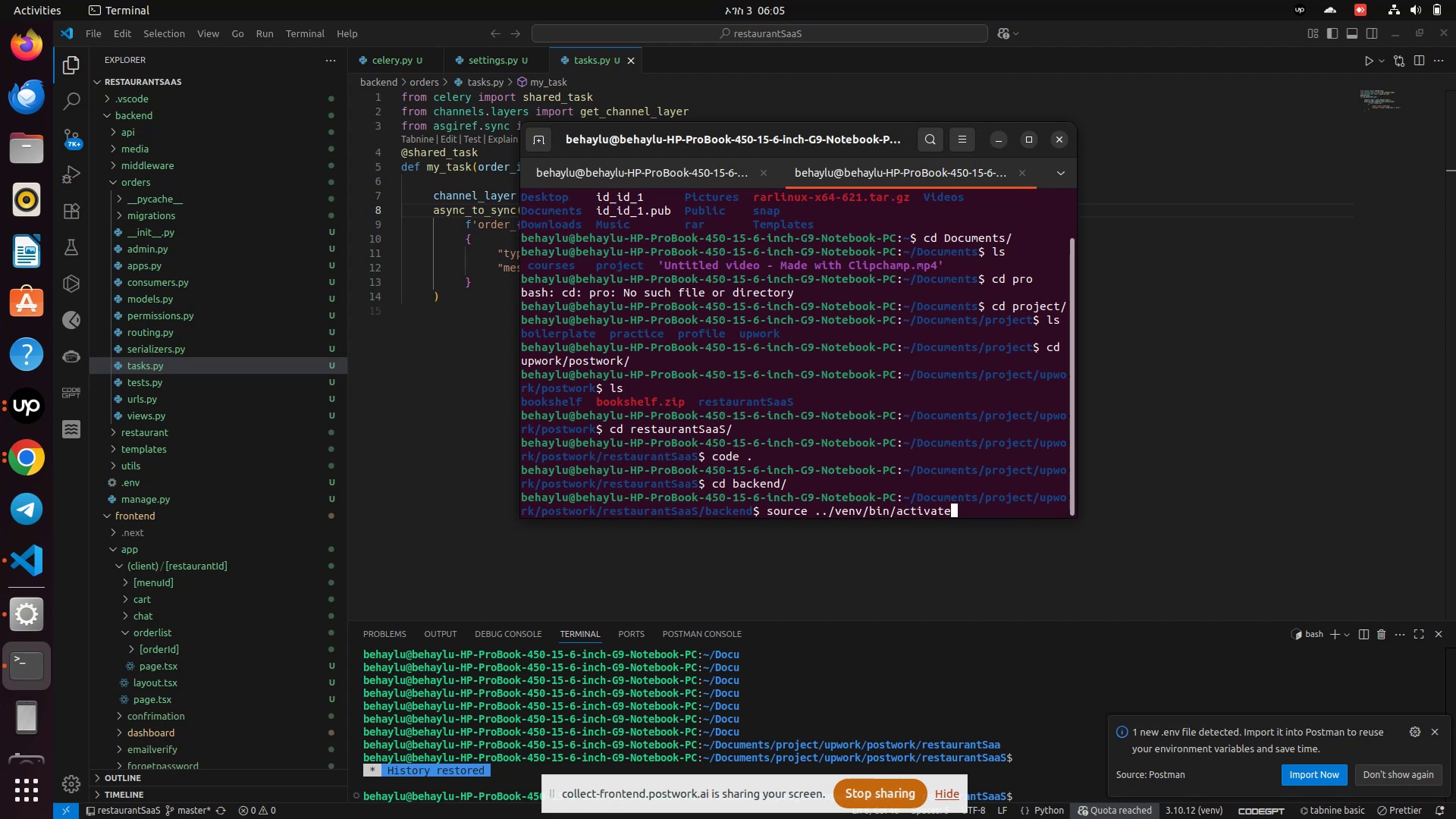 
key(Enter)
 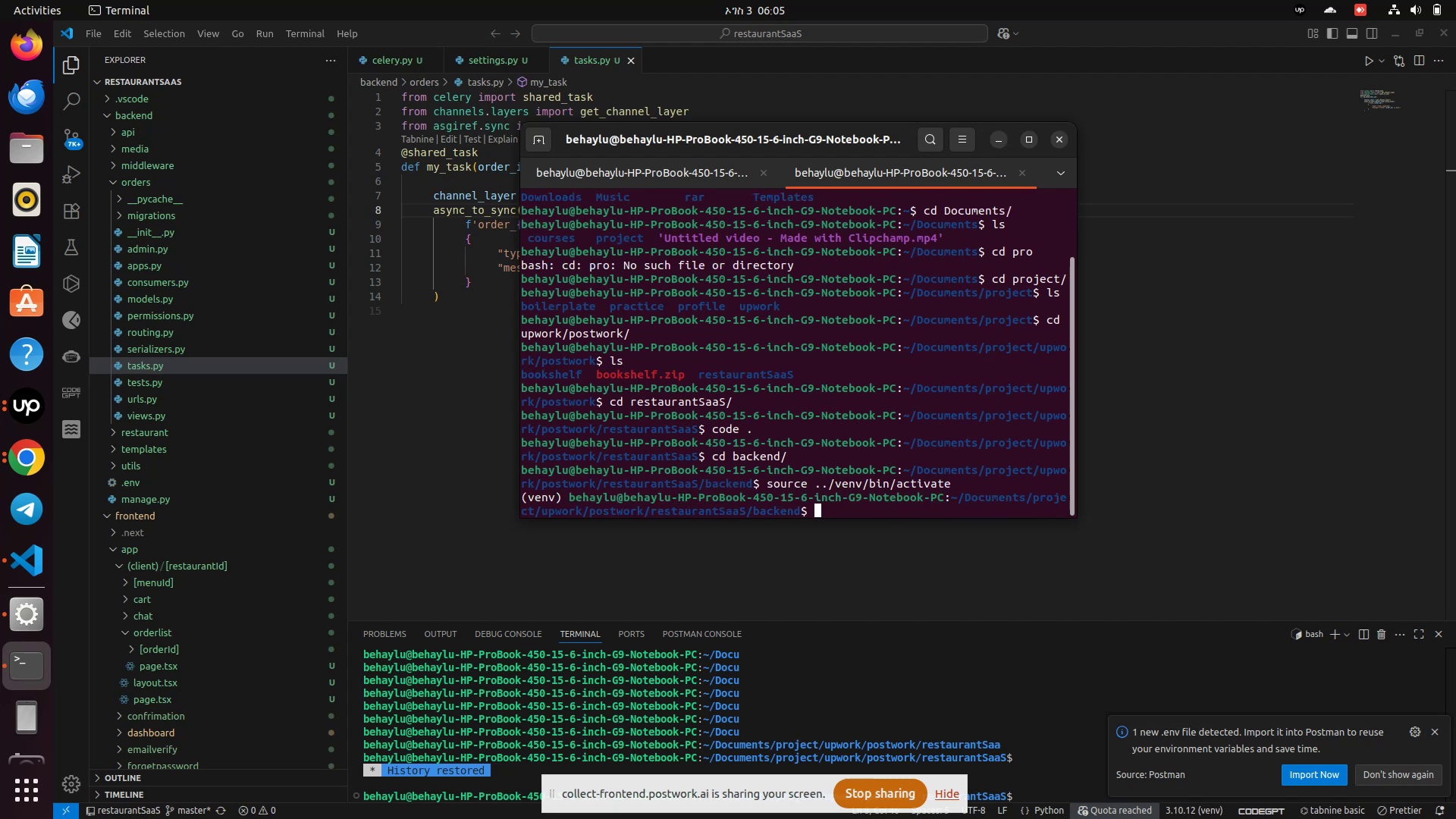 
type(python3 manage.py uvicorn restaurant:asgi.asgi.)
 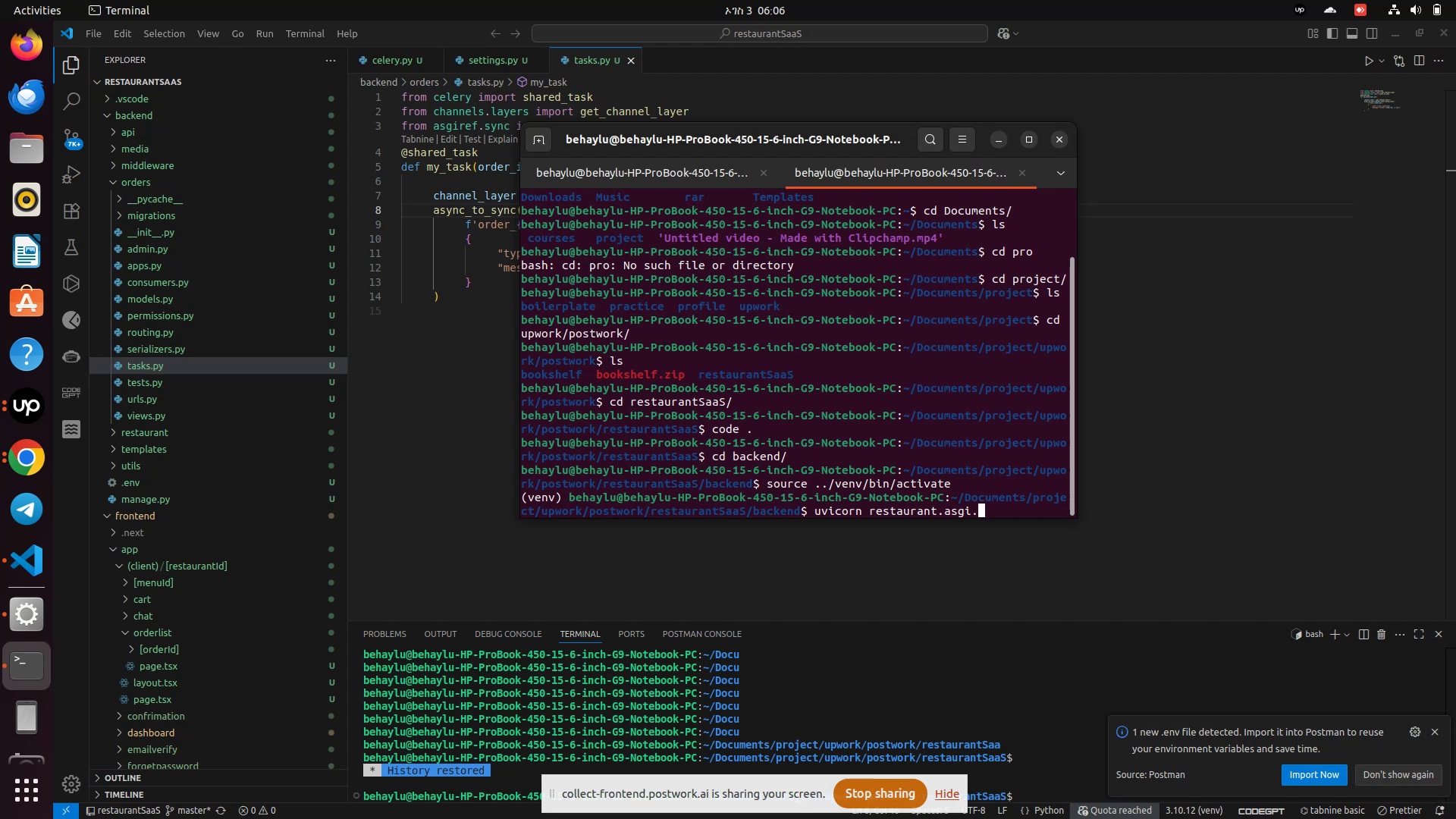 
hold_key(key=Backspace, duration=1.21)
 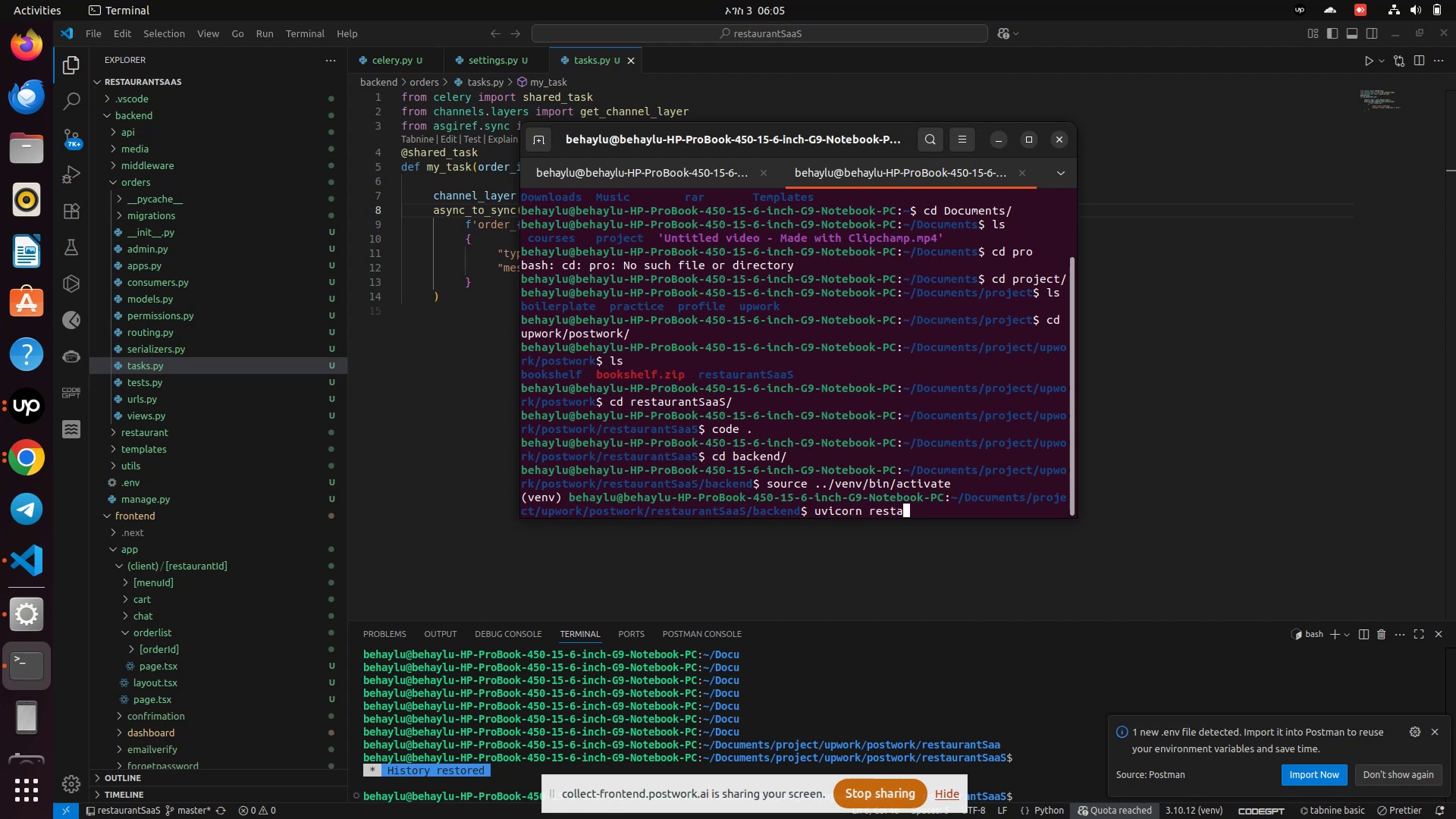 
hold_key(key=Backspace, duration=0.6)
 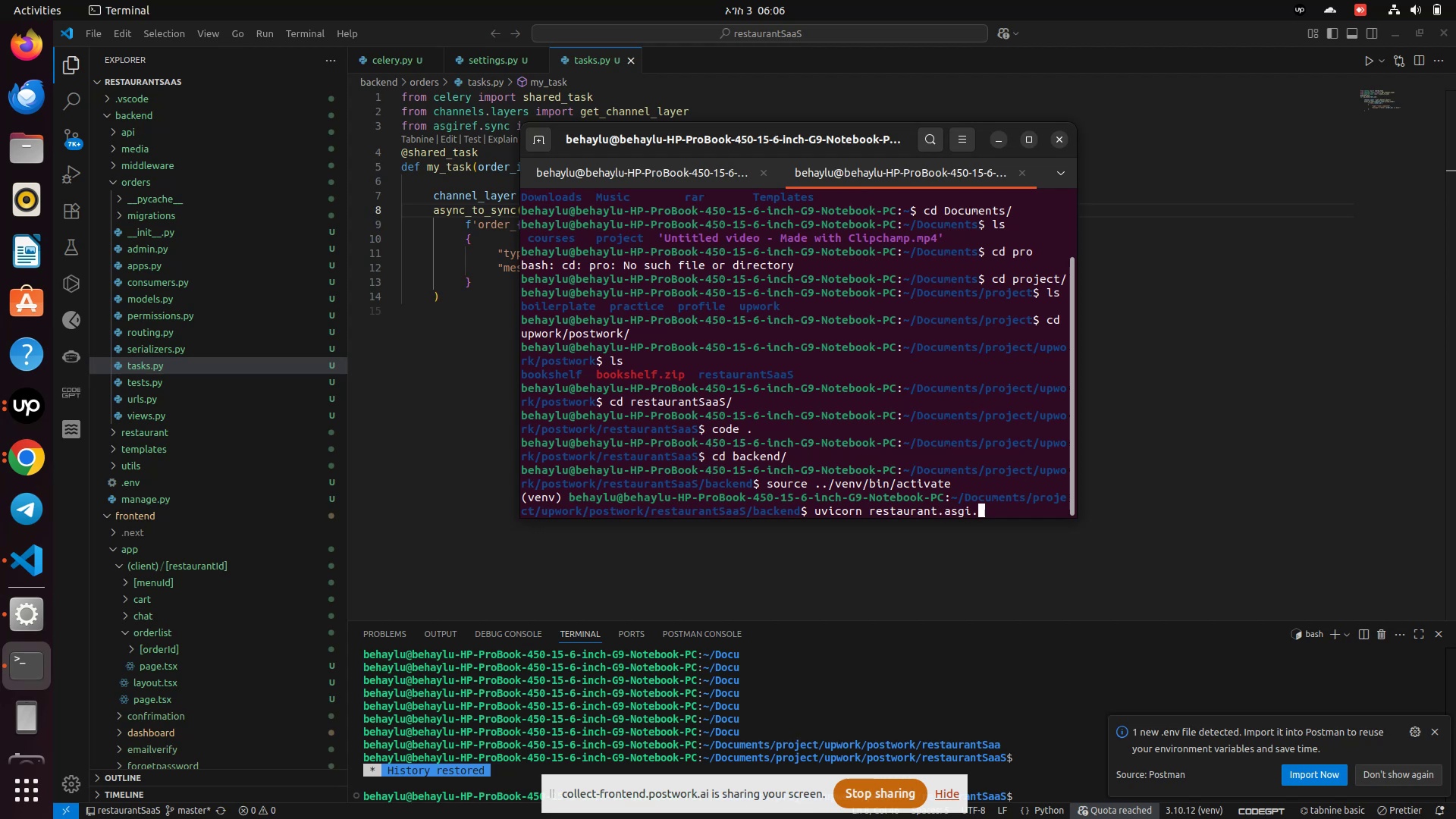 
key(Backspace)
type(:applications)
key(Backspace)
 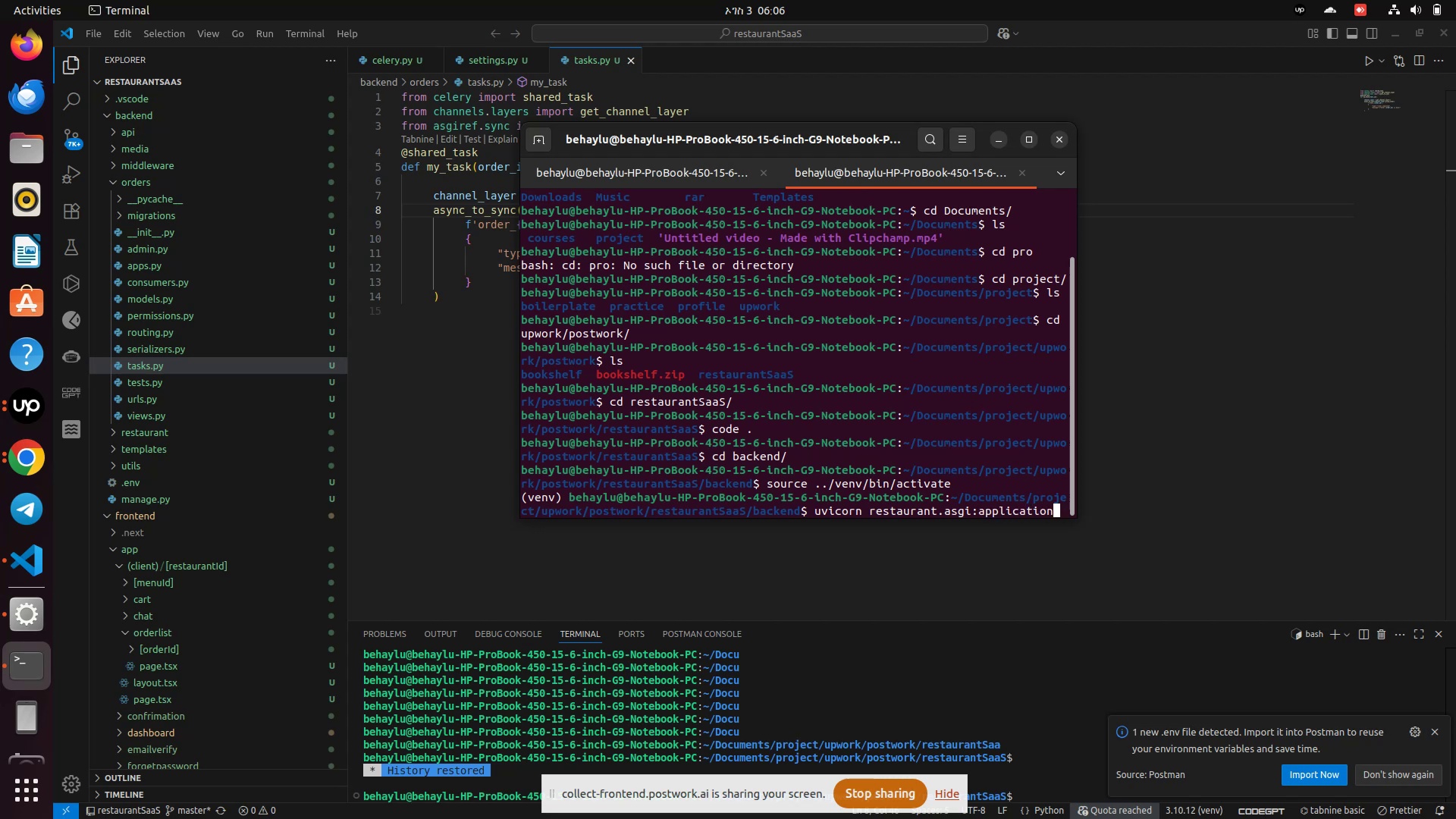 
key(Enter)
 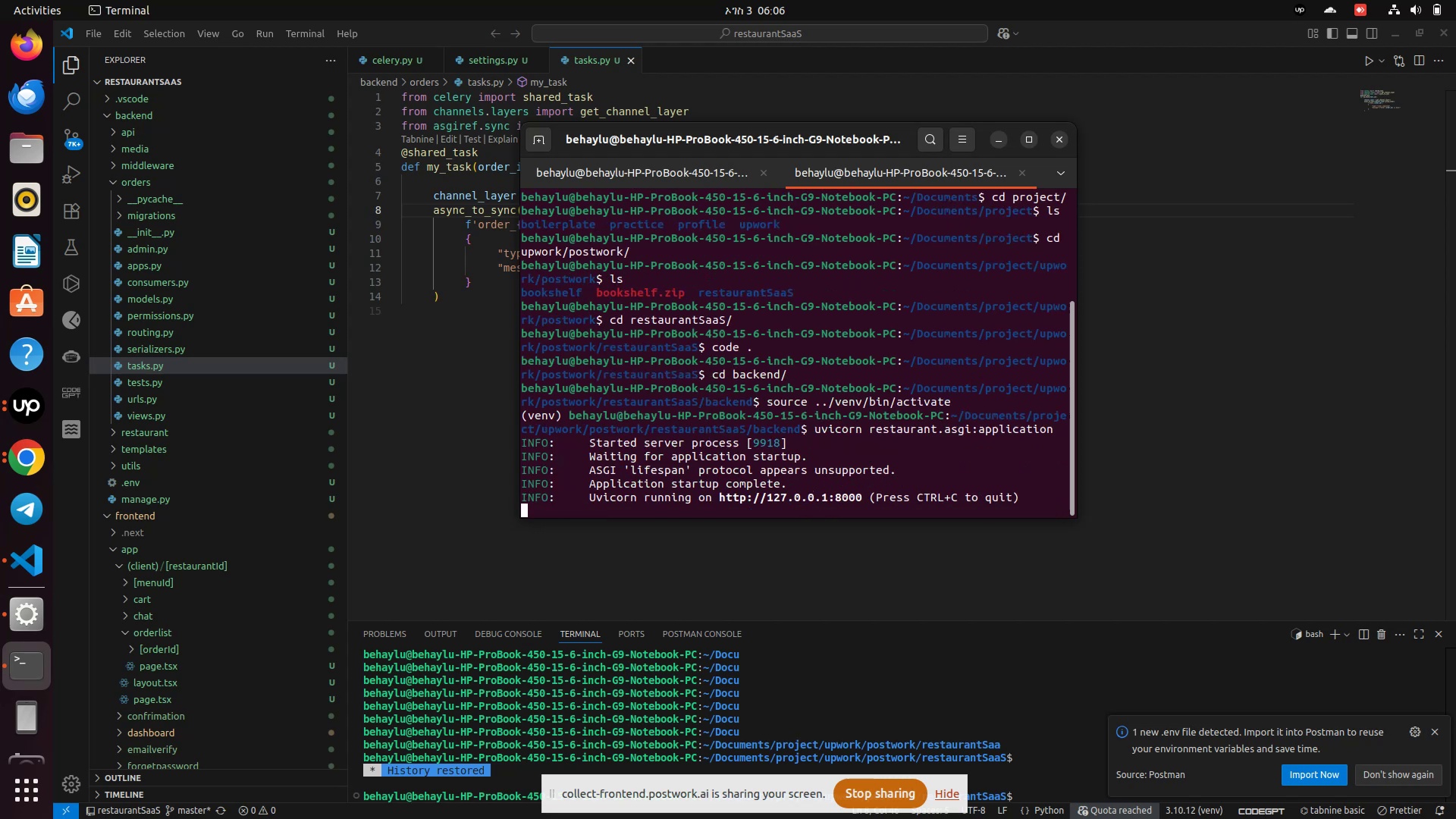 
key(Control+Z)
 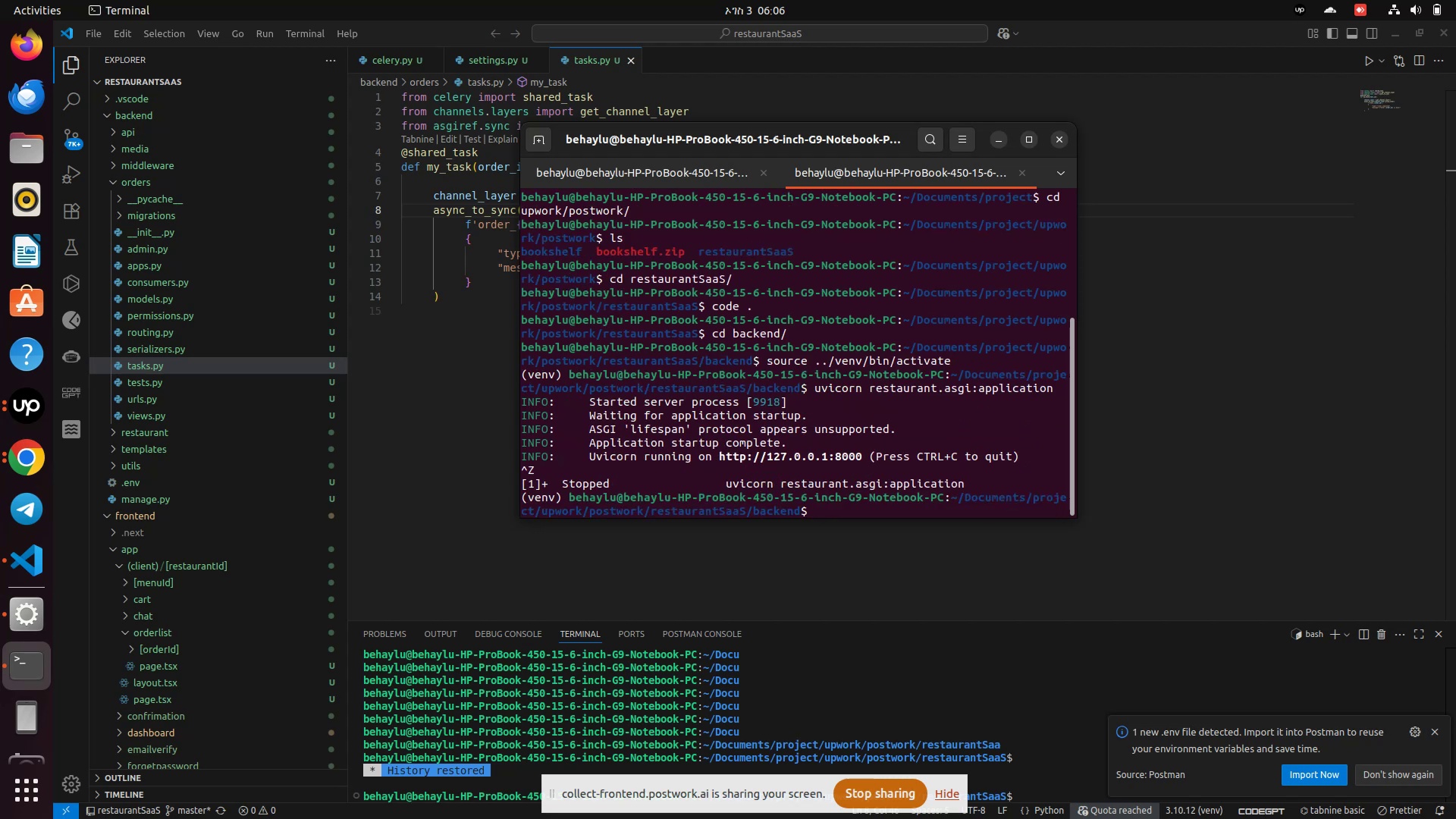 
key(ArrowUp)
 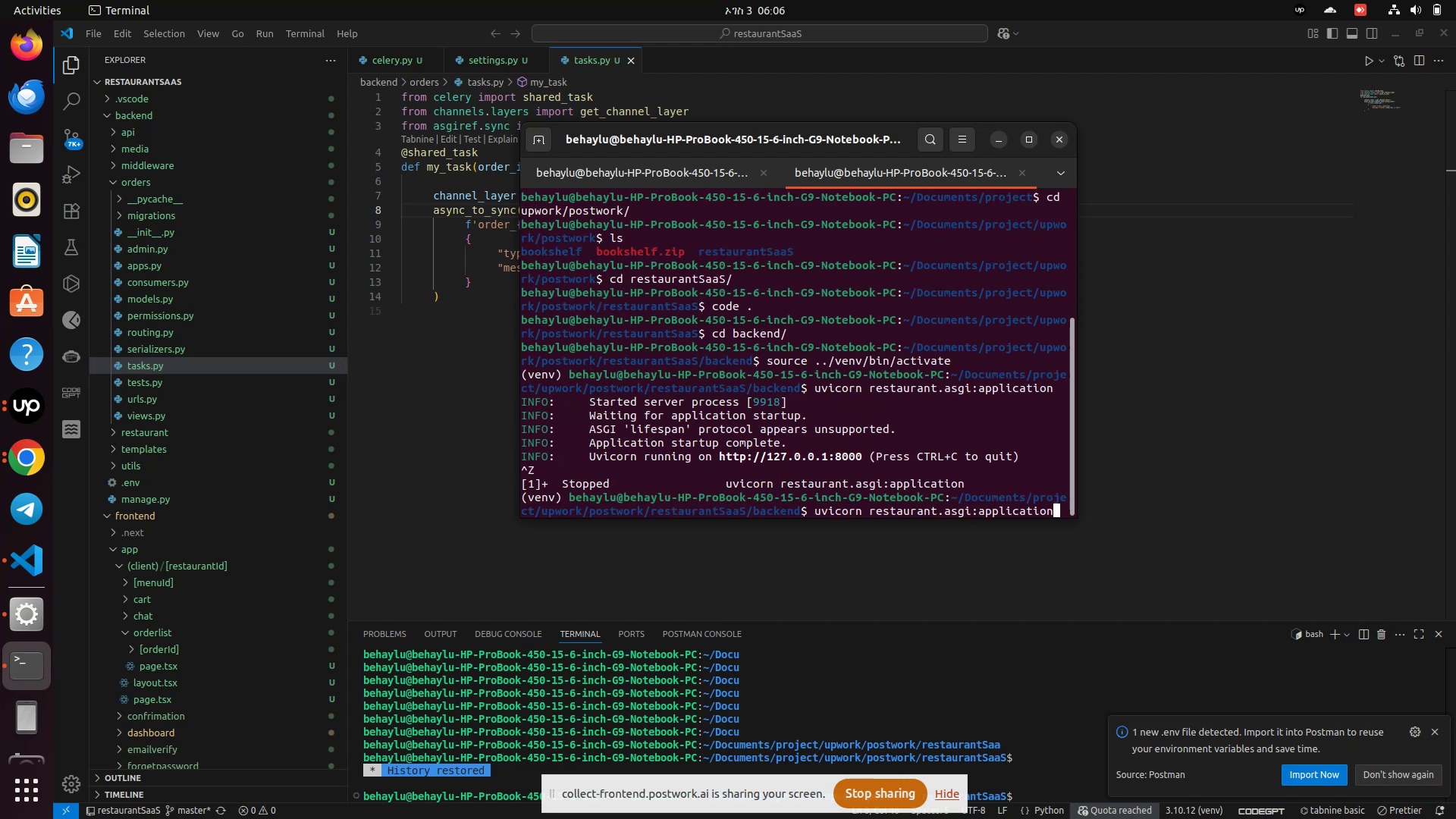 
type( ==)
key(Backspace)
key(Backspace)
type(O_)
key(Backspace)
type(--)
key(Backspace)
key(Backspace)
key(Backspace)
type(--reload)
 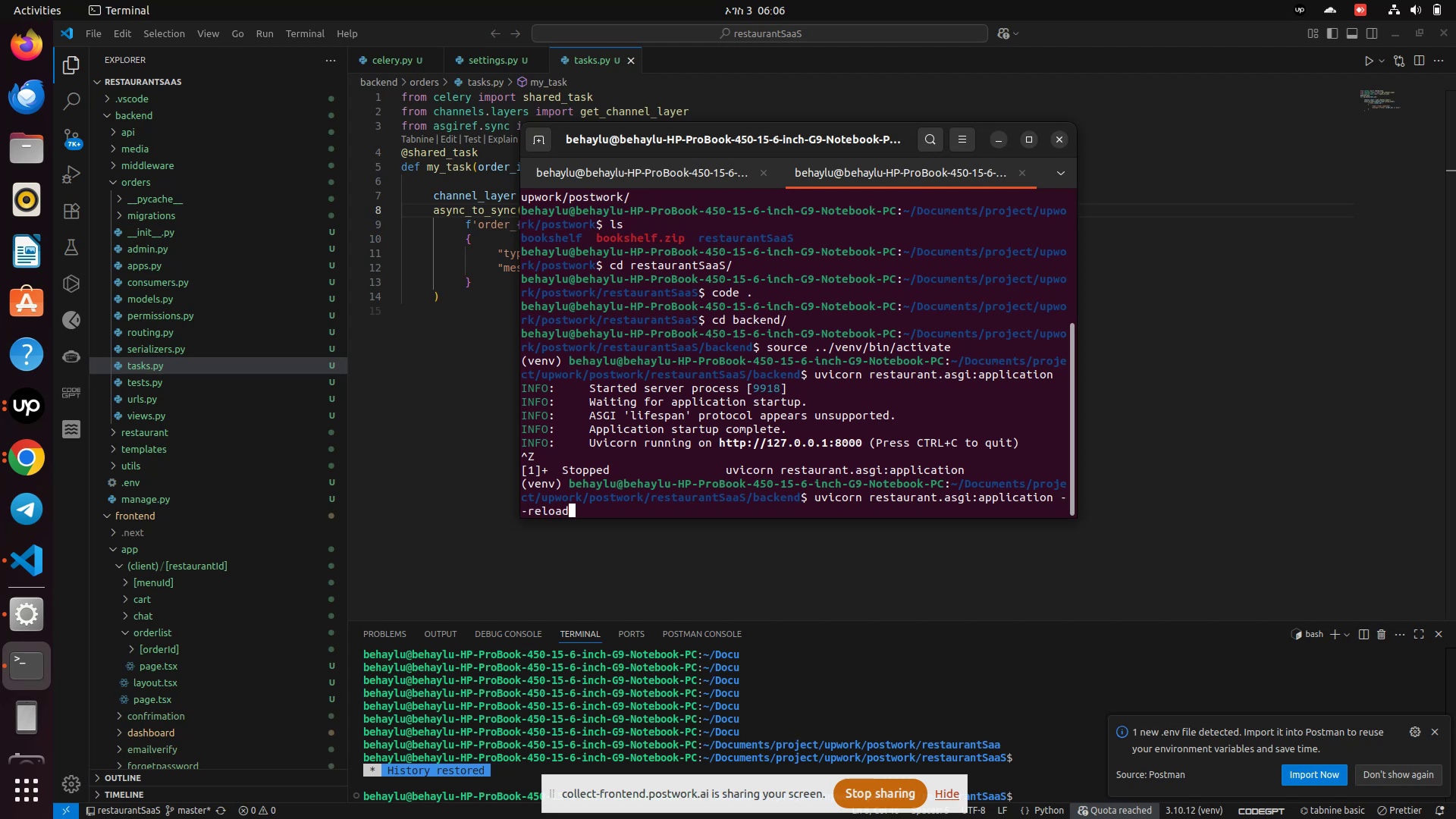 
 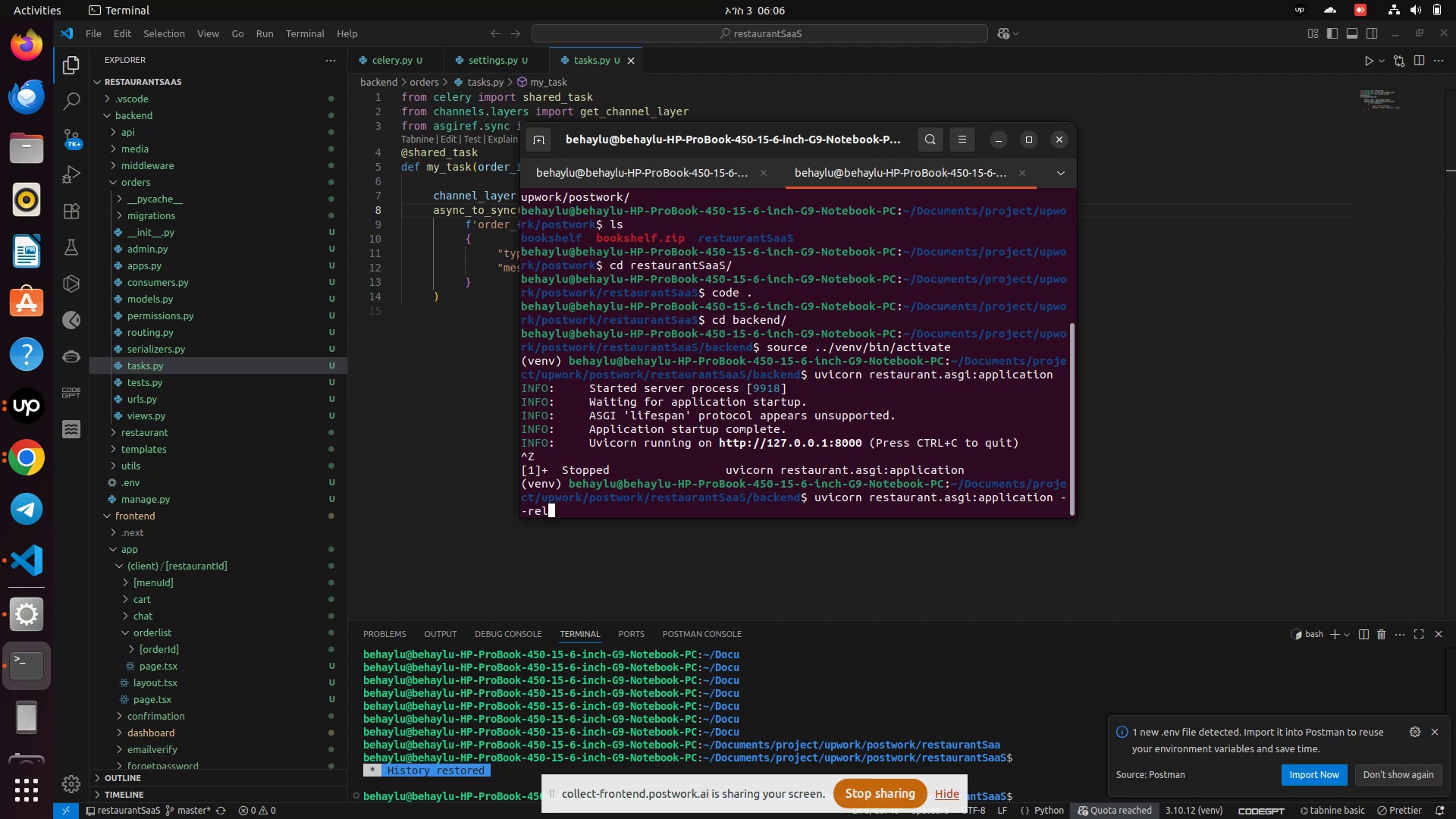 
key(Enter)
 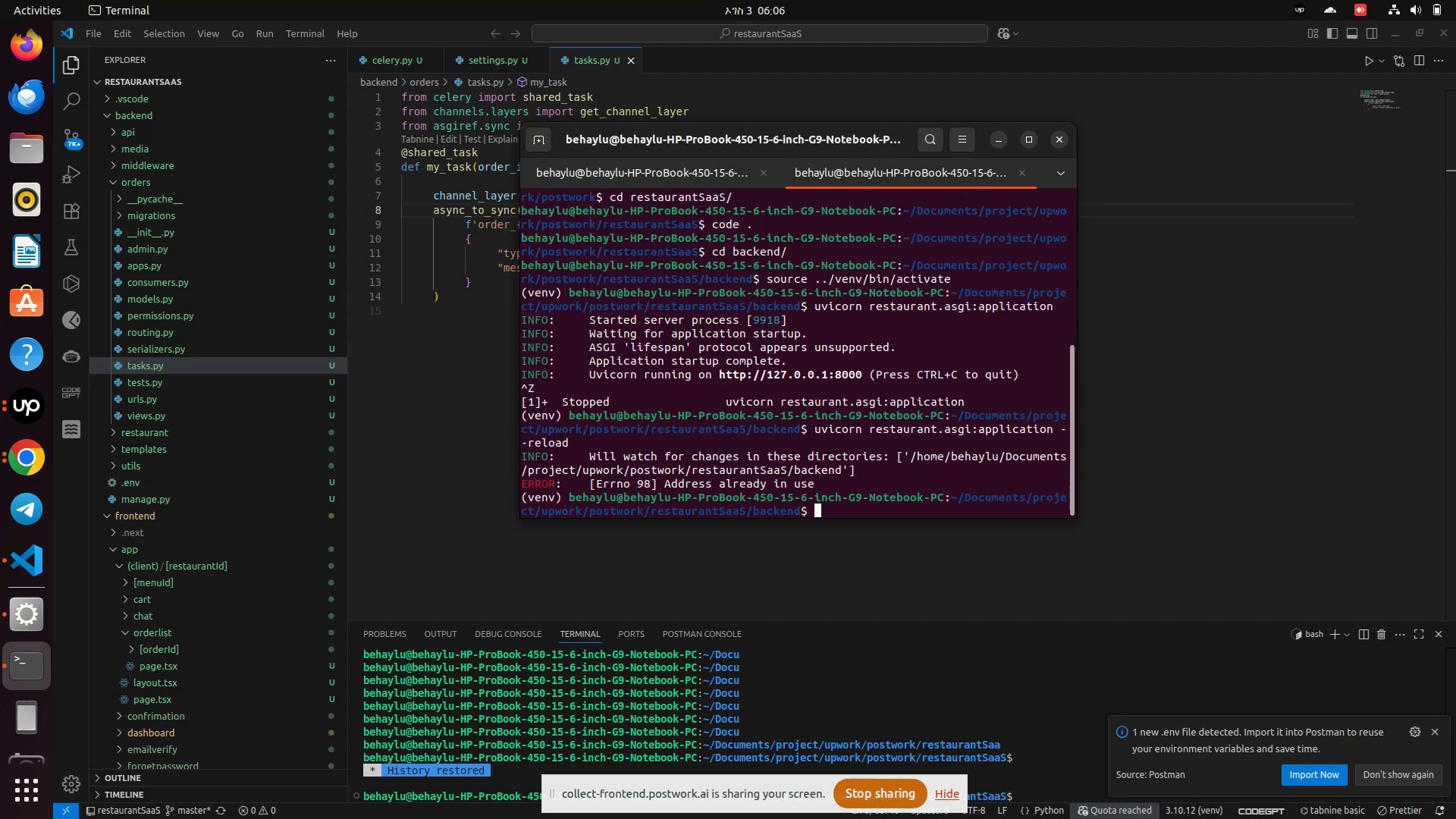 
type(kil)
key(Backspace)
key(Backspace)
key(Backspace)
type(lsof -i :89)
key(Backspace)
type(000)
 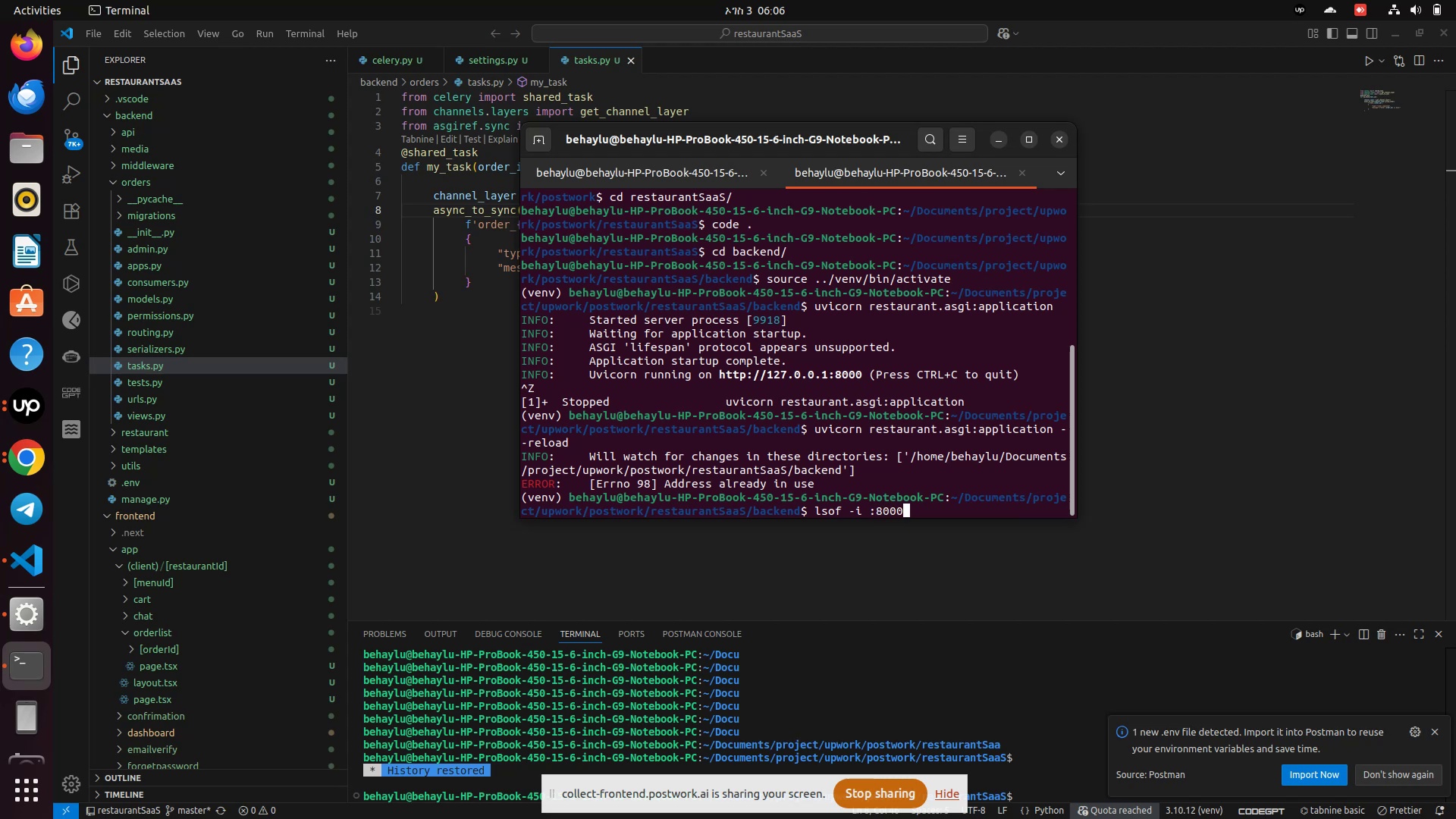 
key(Enter)
 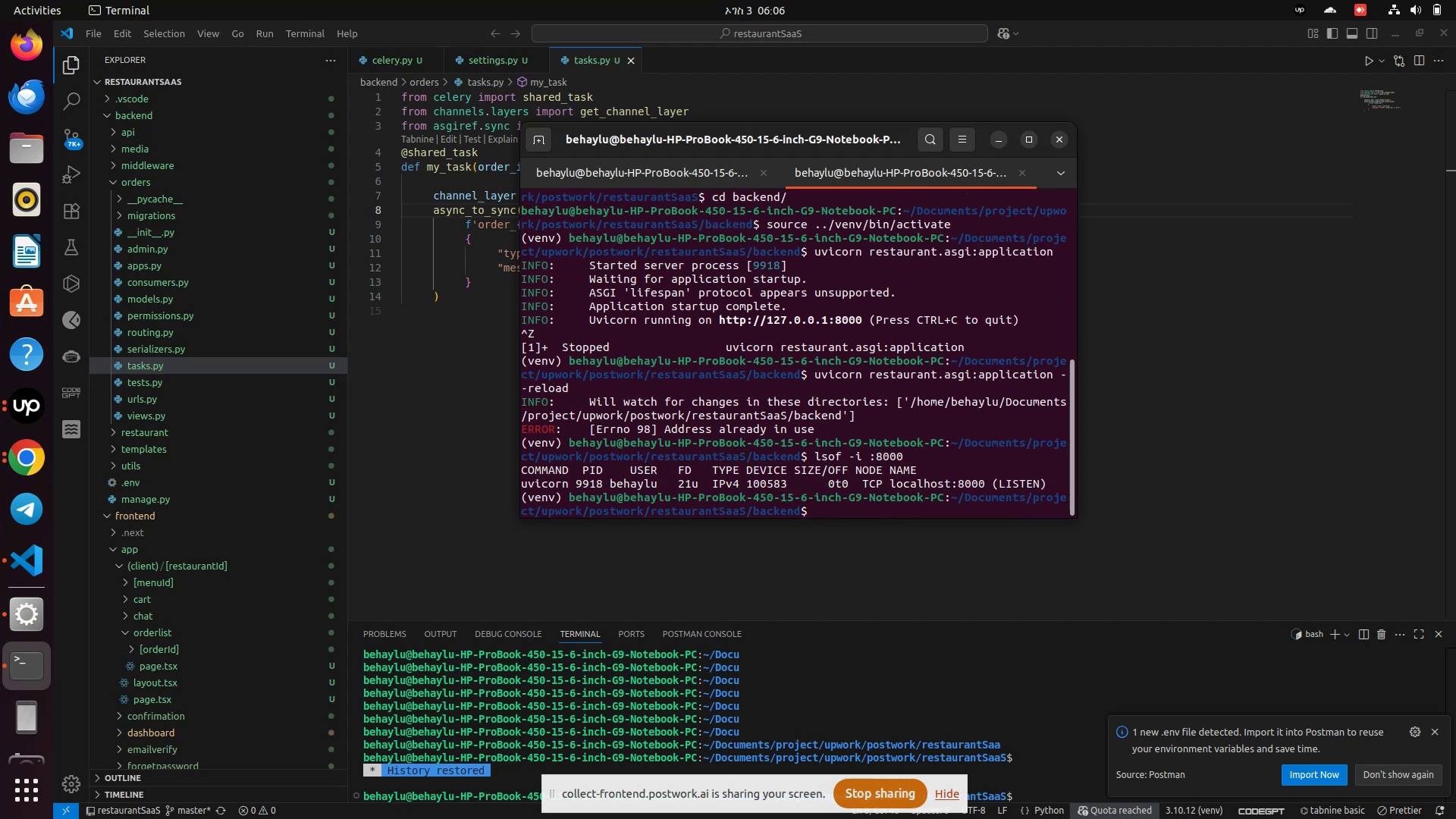 
type(kill -9 9918)
 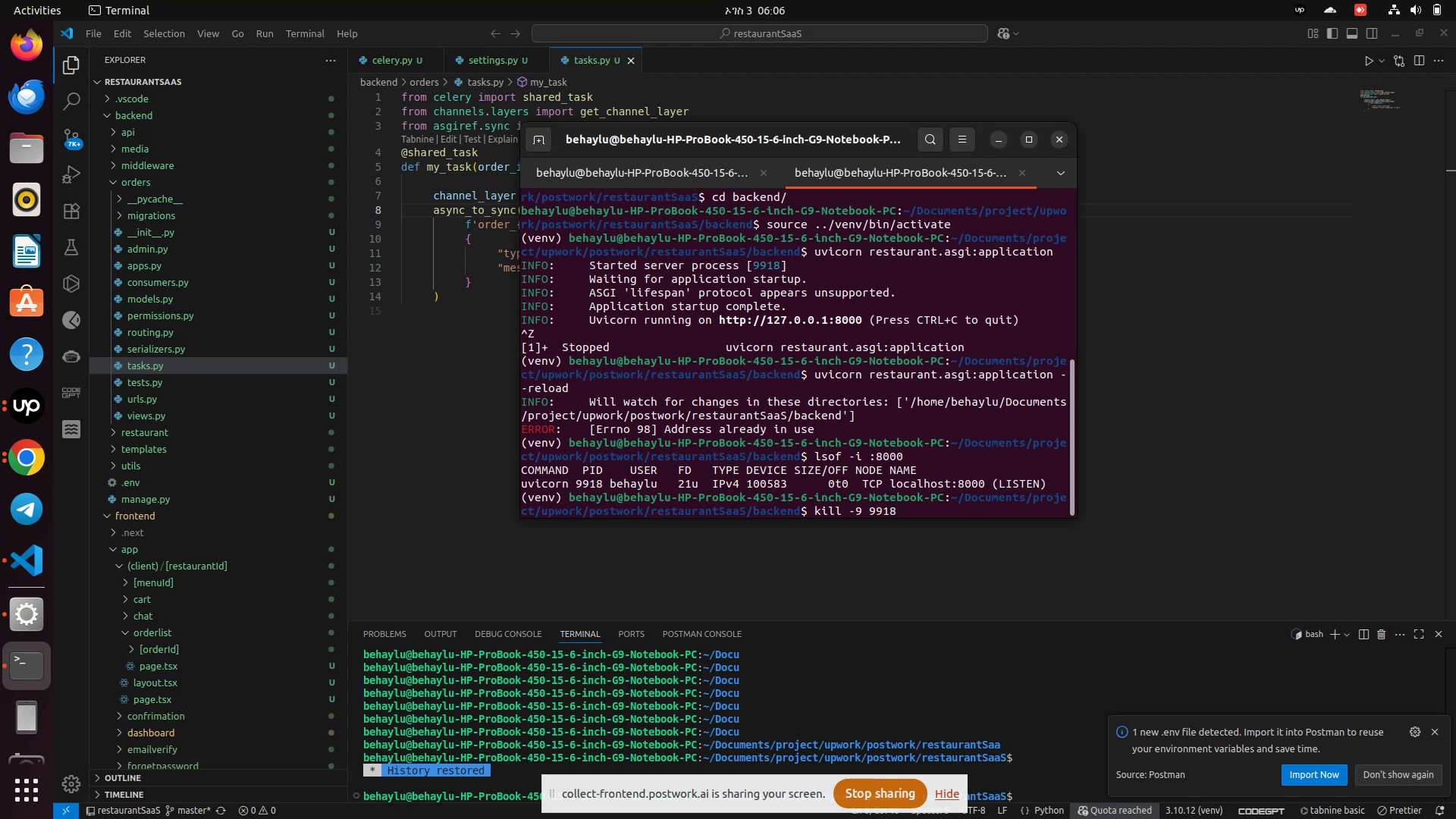 
key(Enter)
 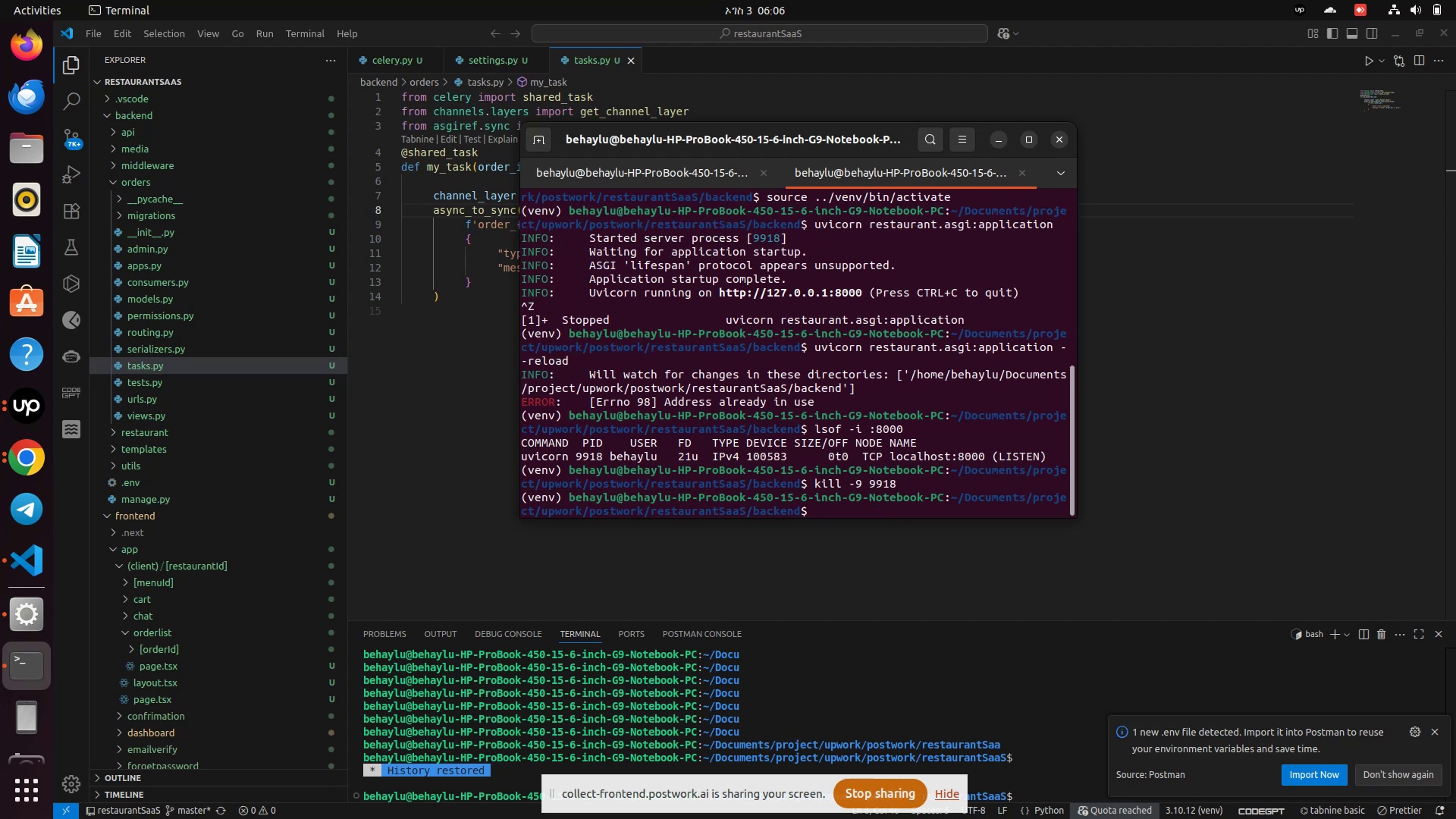 
type(clear)
 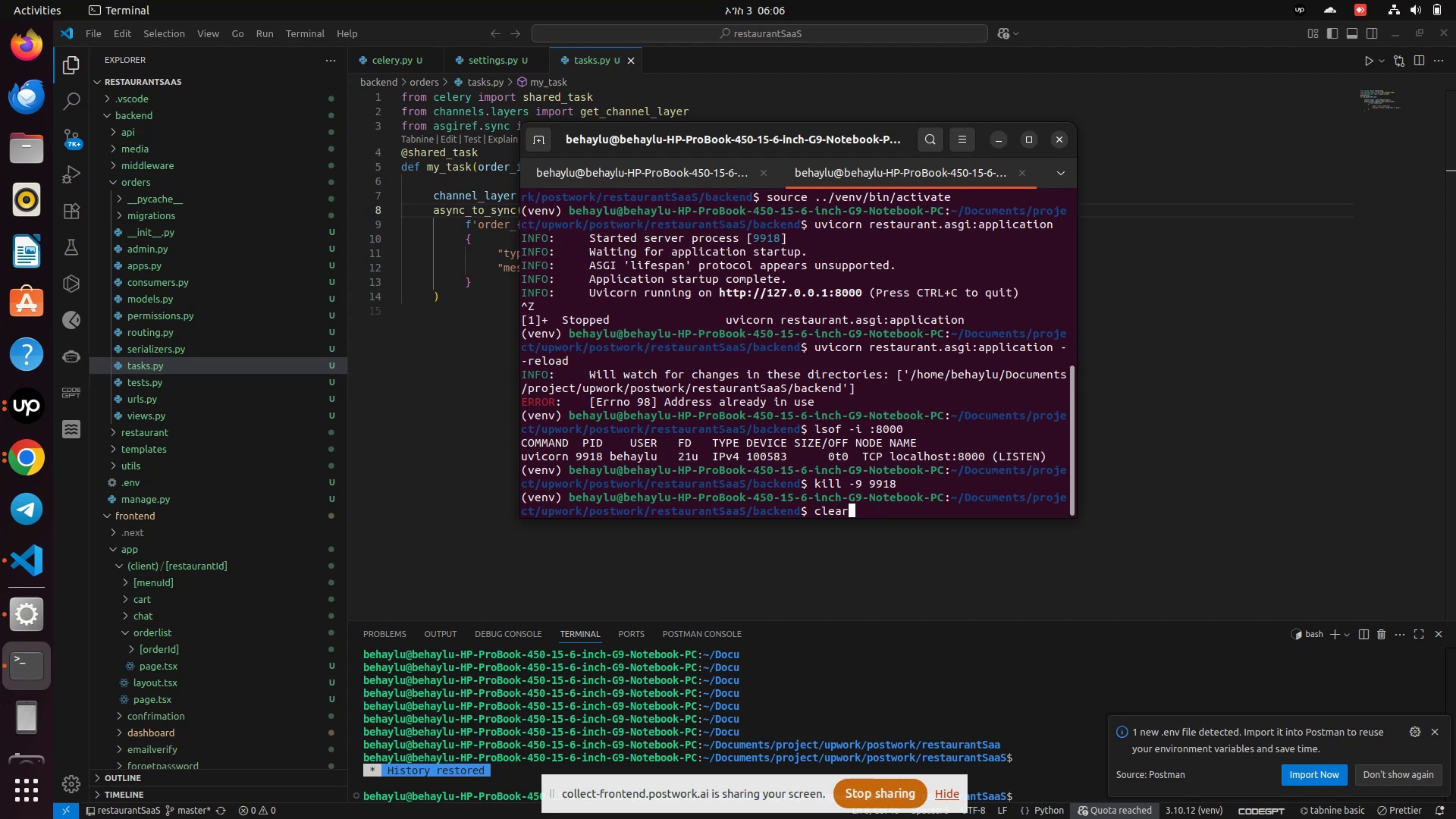 
key(Enter)
 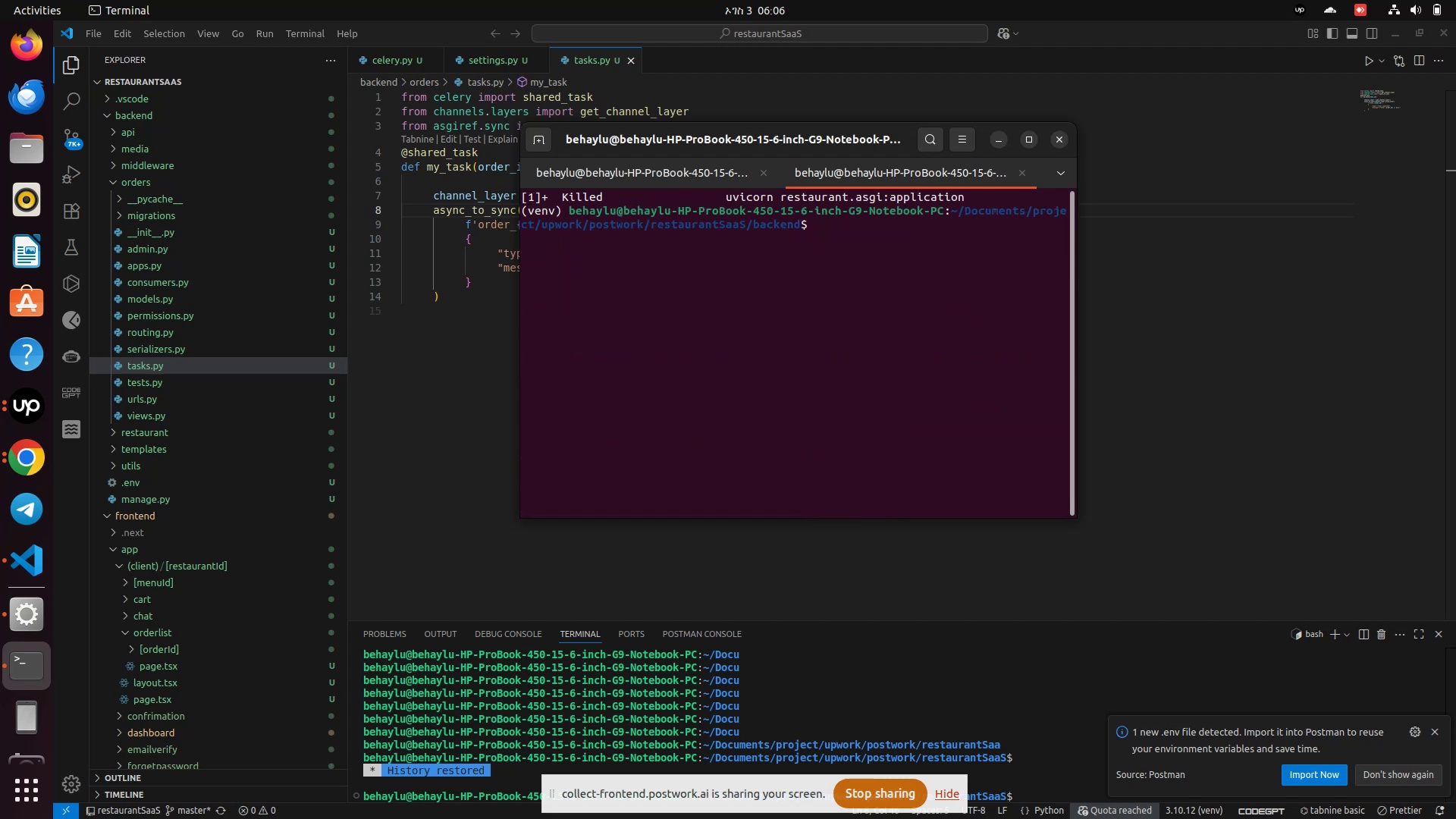 
key(ArrowUp)
 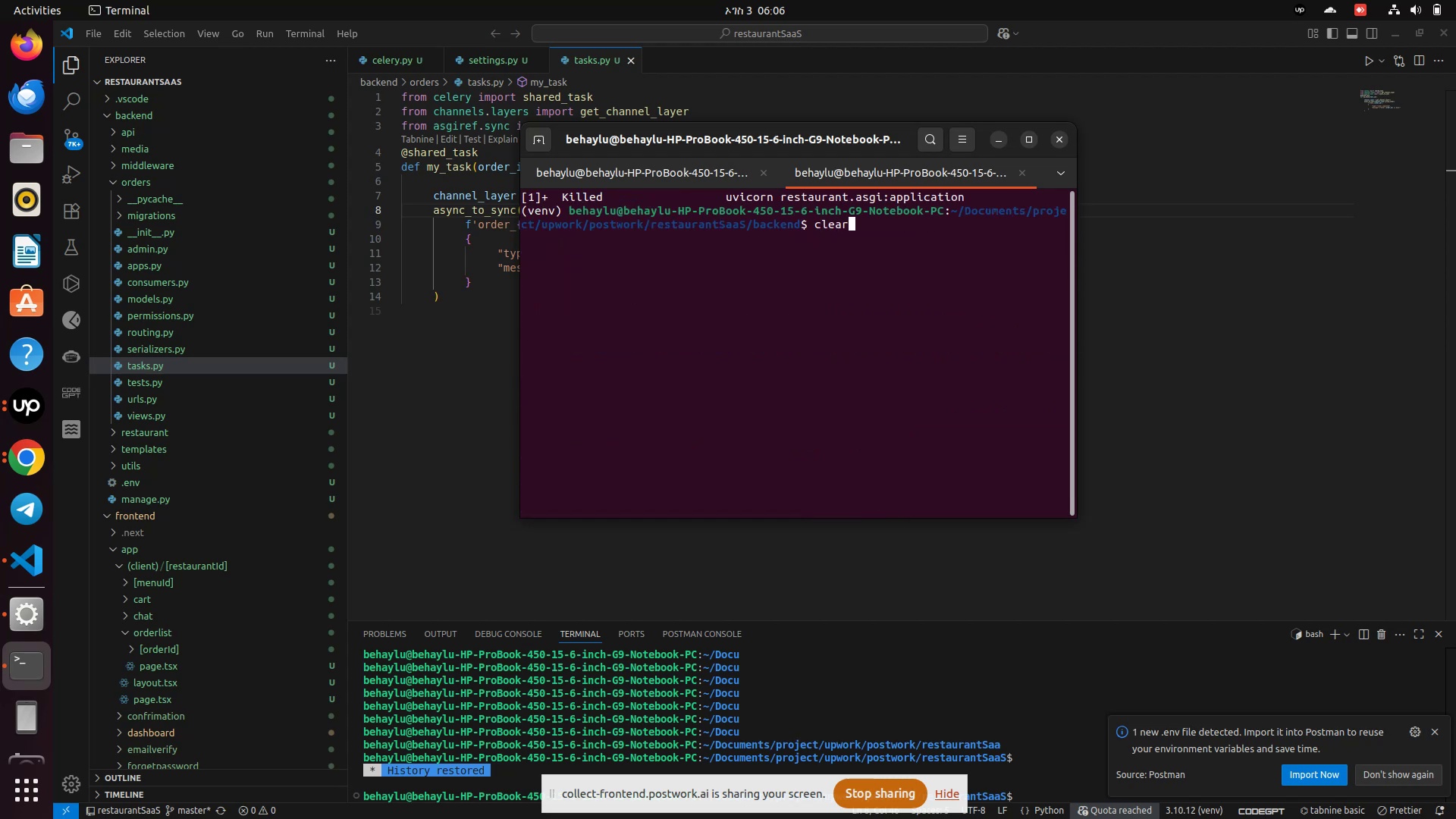 
key(ArrowUp)
 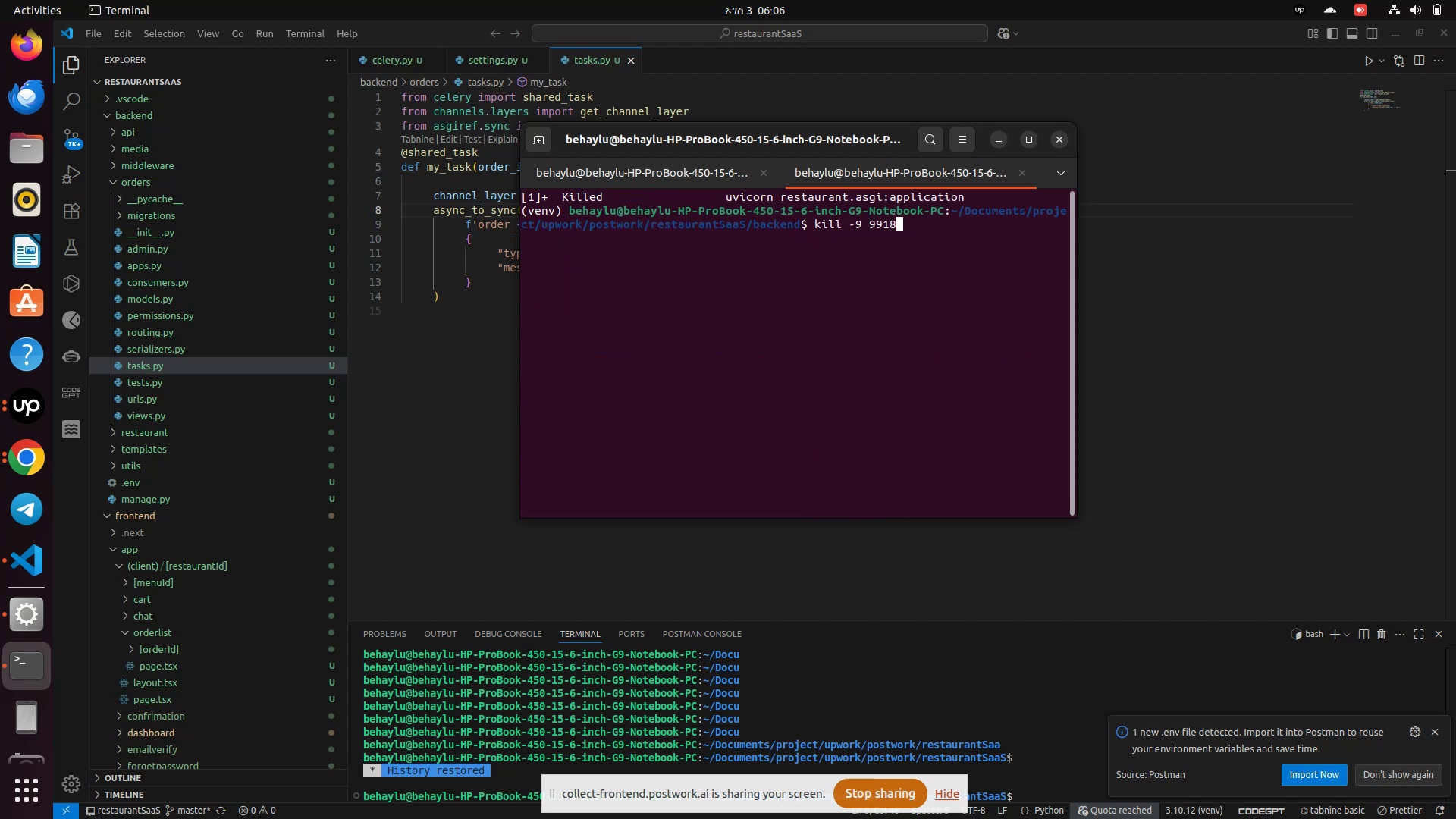 
key(ArrowUp)
 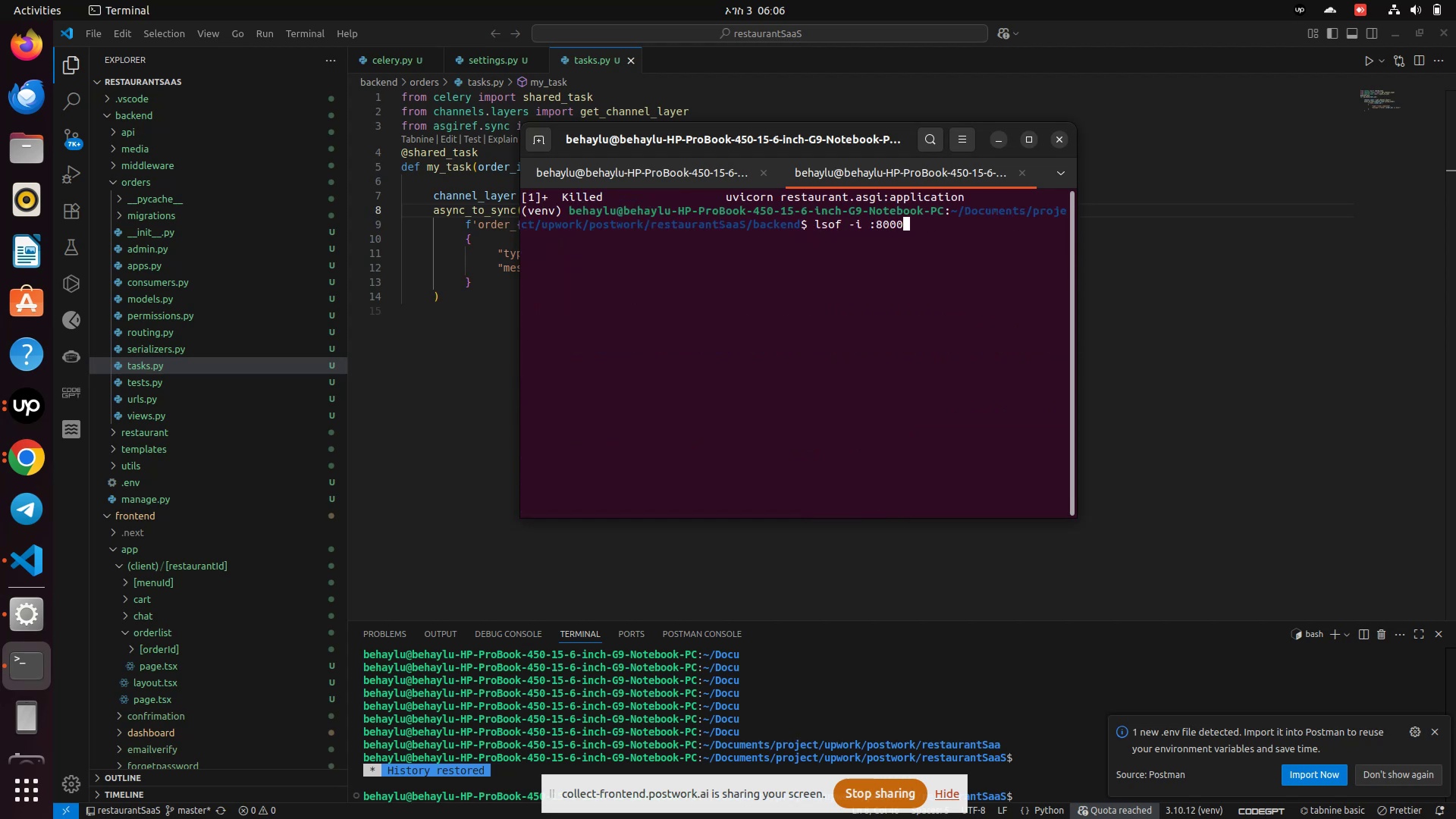 
key(ArrowUp)
 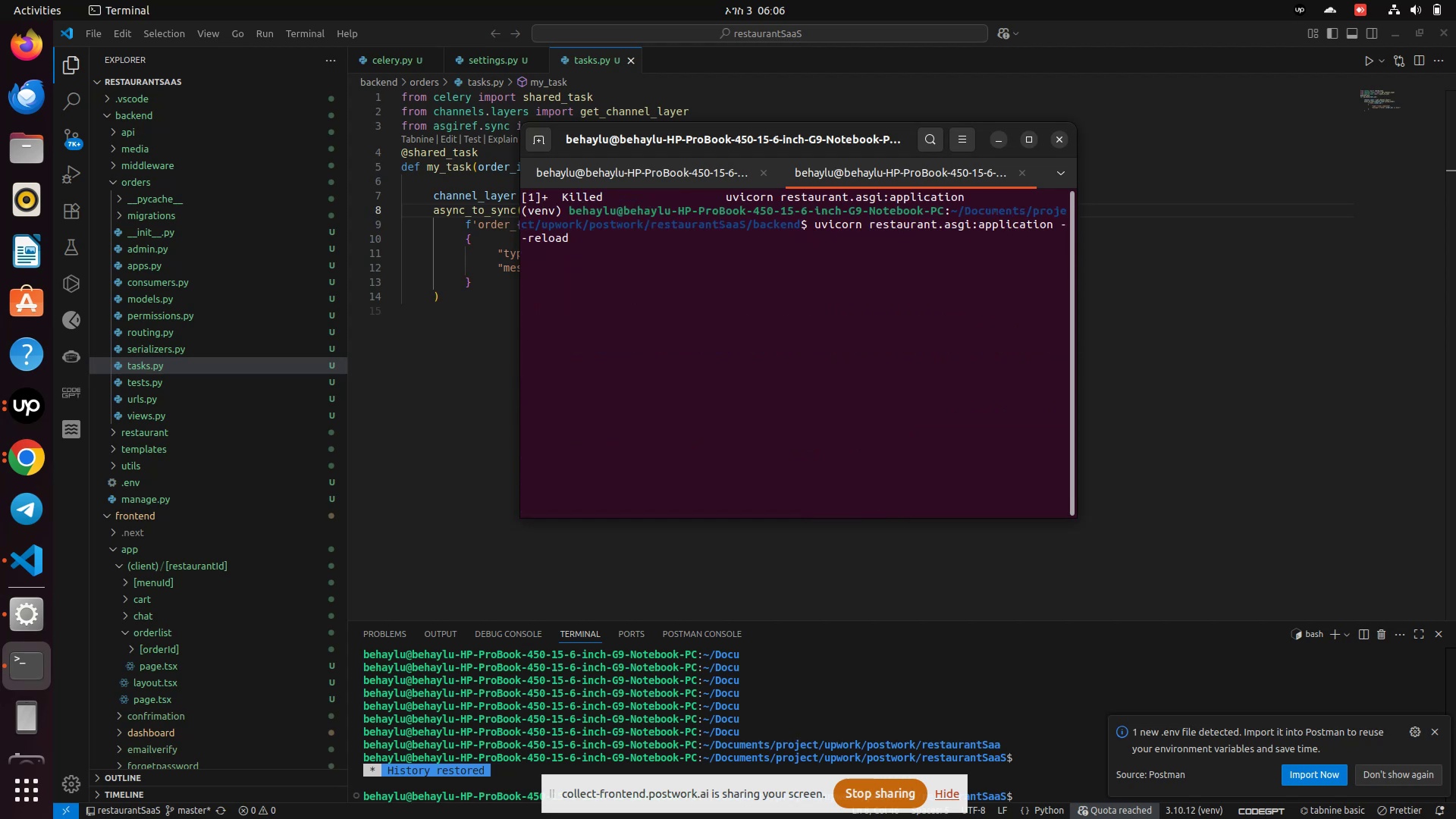 
key(Enter)
 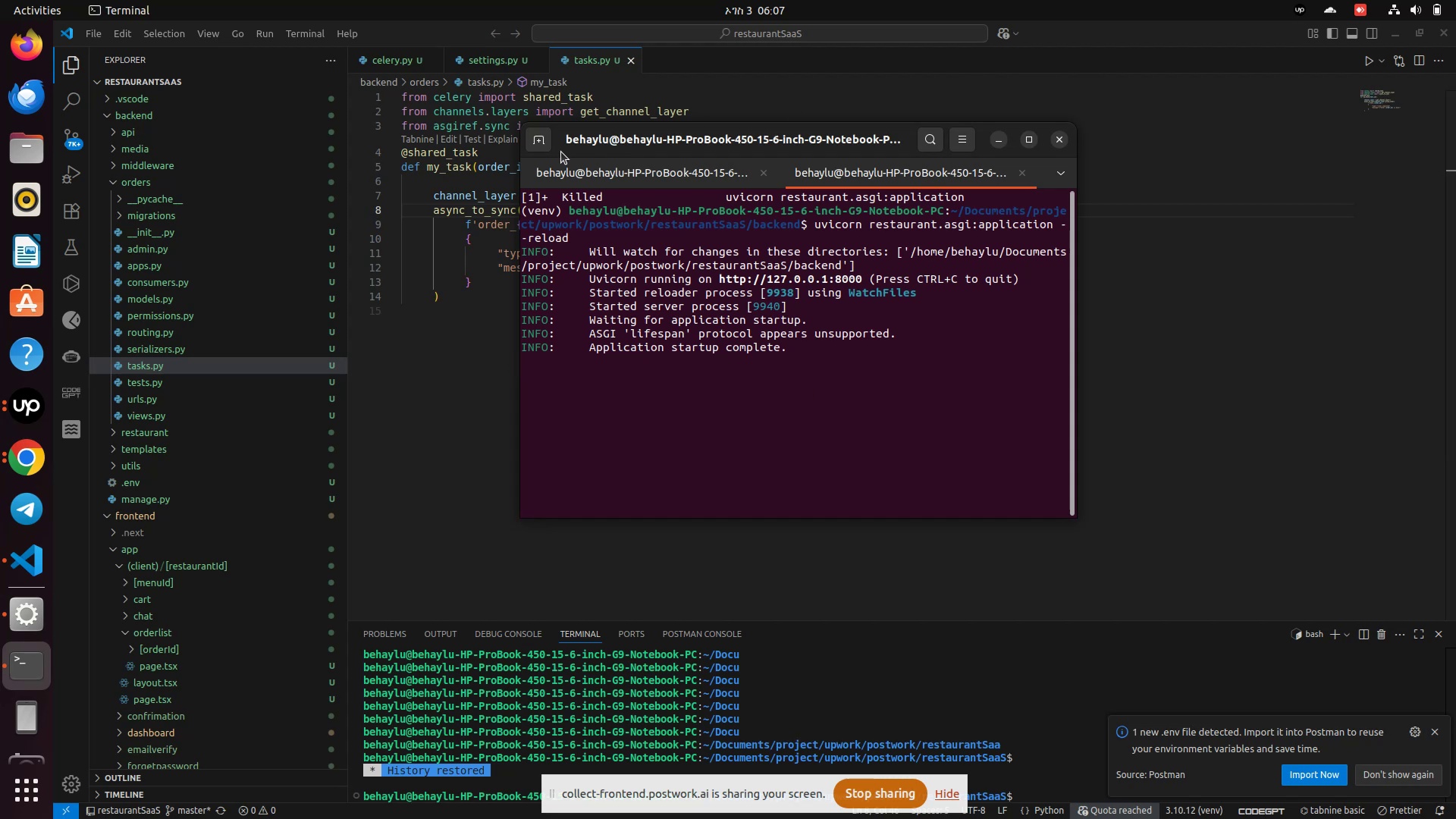 
left_click_drag(start_coordinate=[602, 226], to_coordinate=[606, 234])
 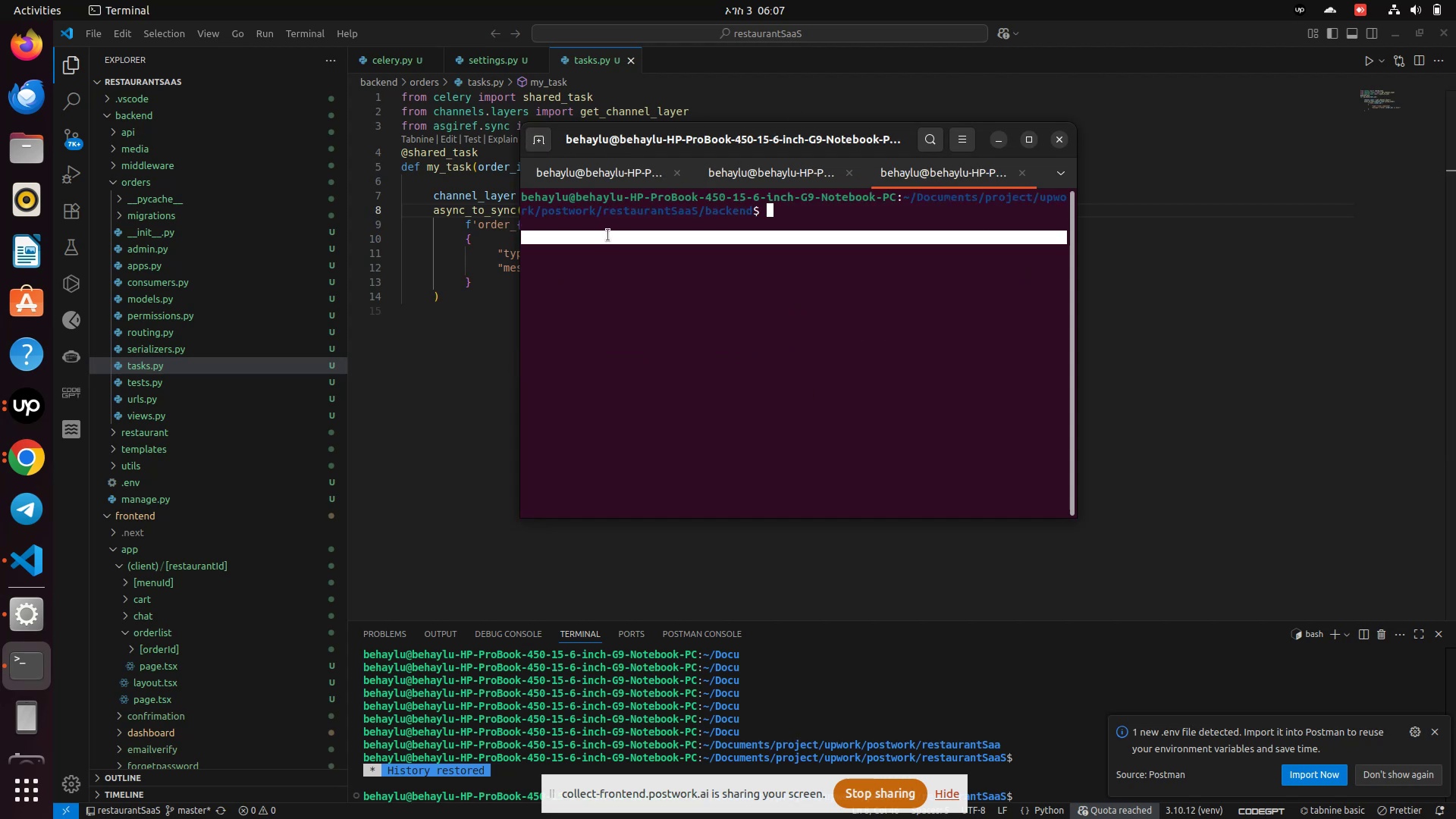 
key(Enter)
 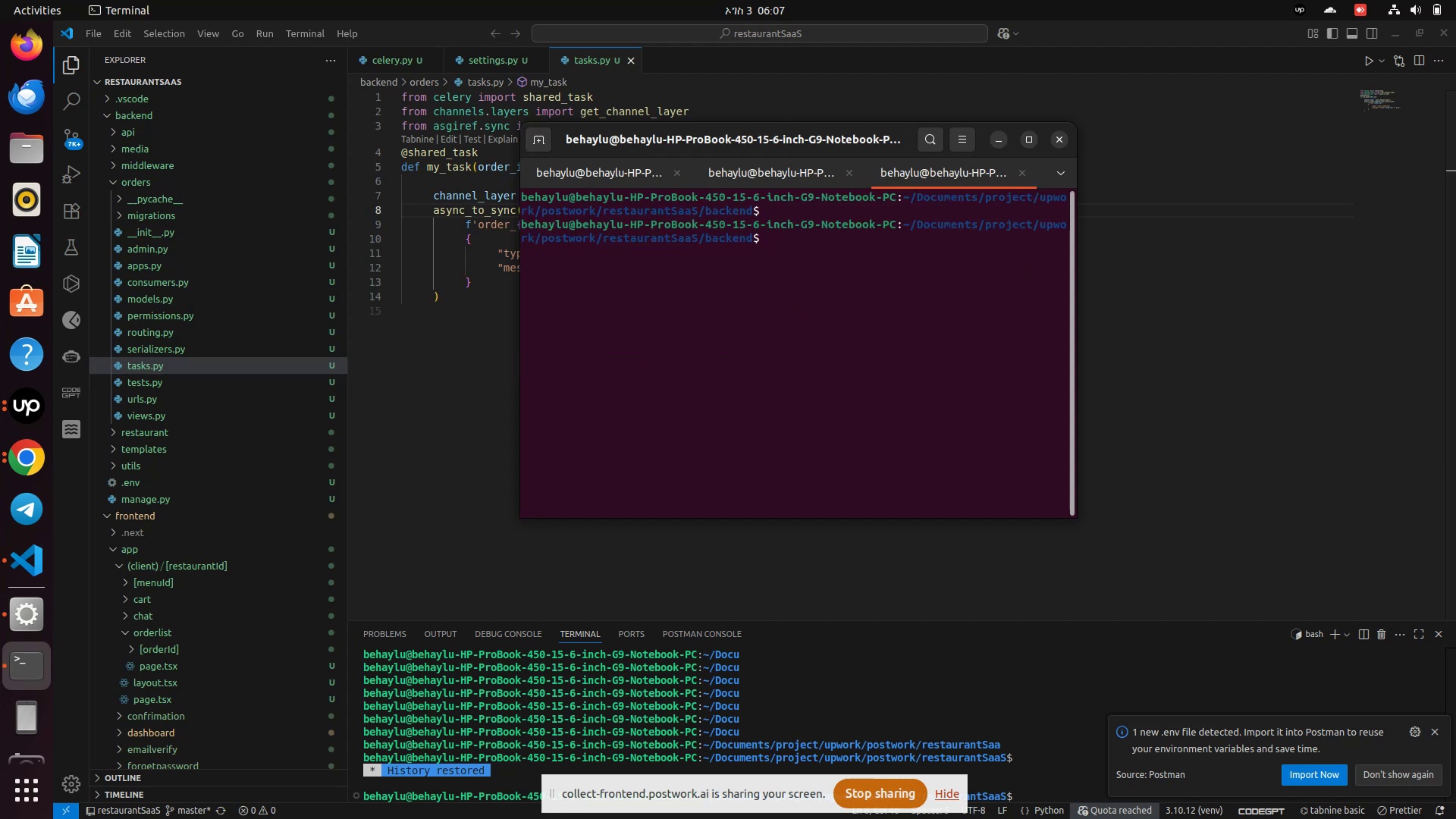 
type(cd fron)
key(Tab)
type(te)
key(Tab)
type(cd ../frone)
key(Backspace)
type(t)
key(Tab)
 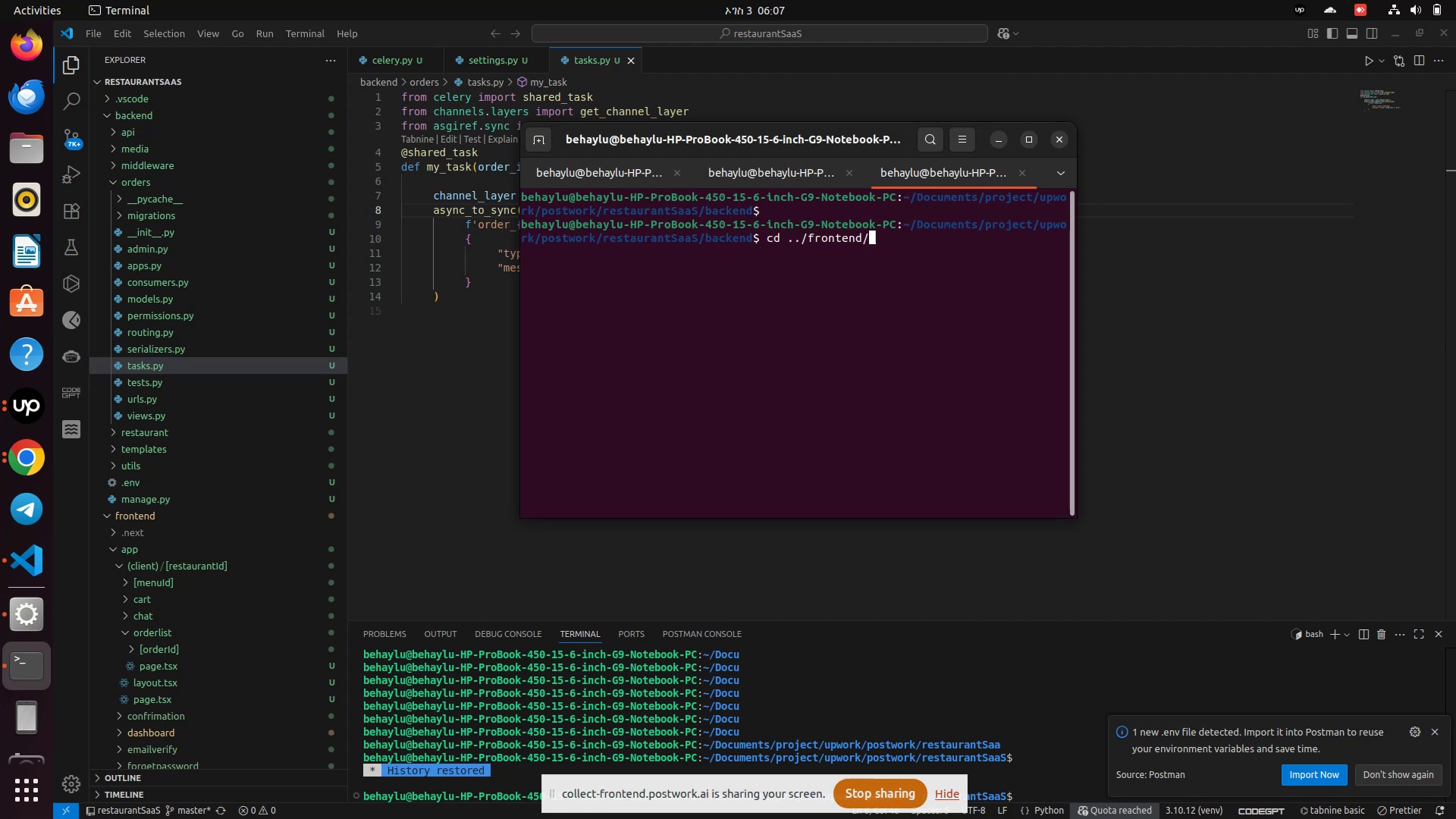 
key(Enter)
 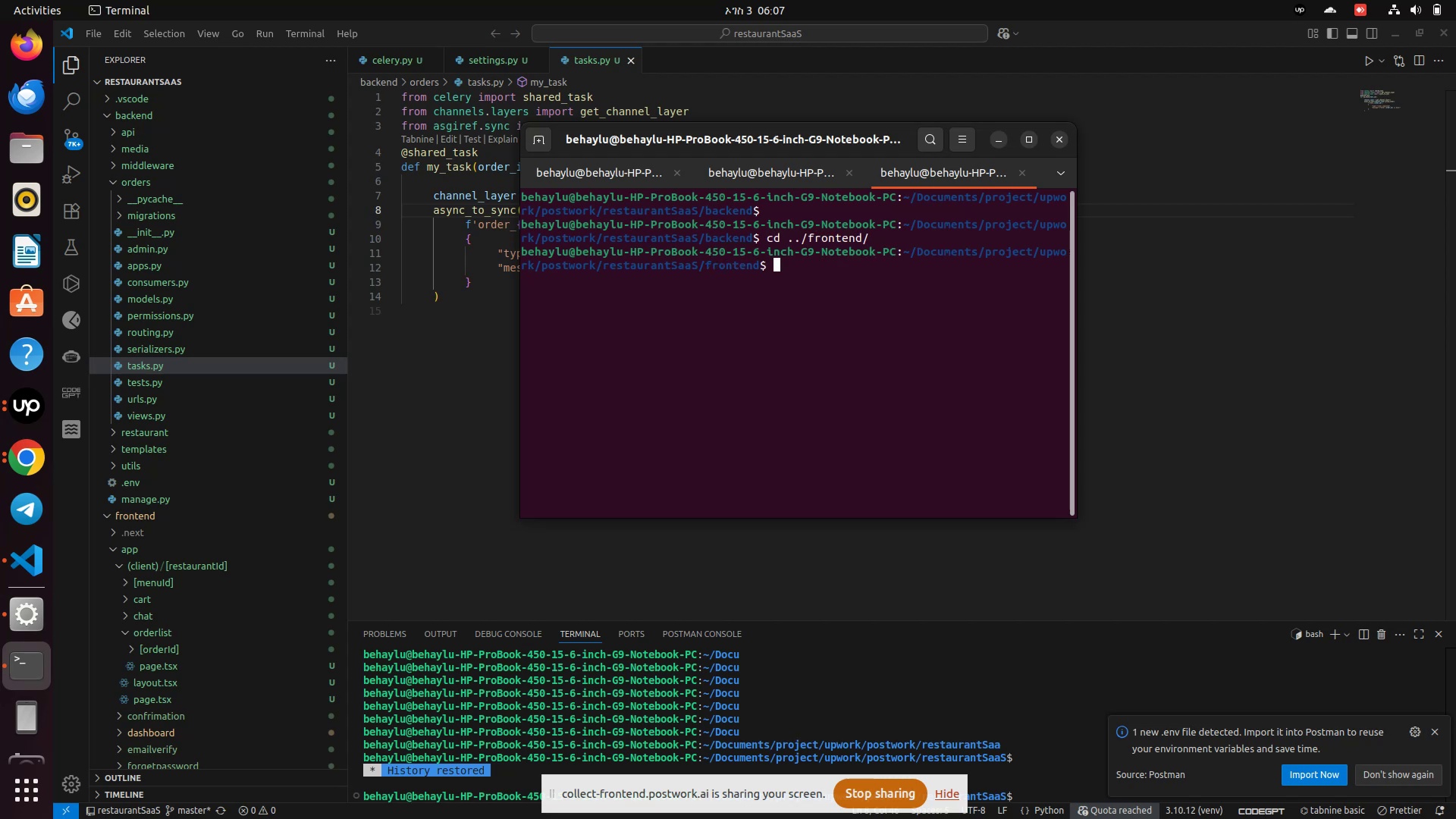 
type(npm run dev)
 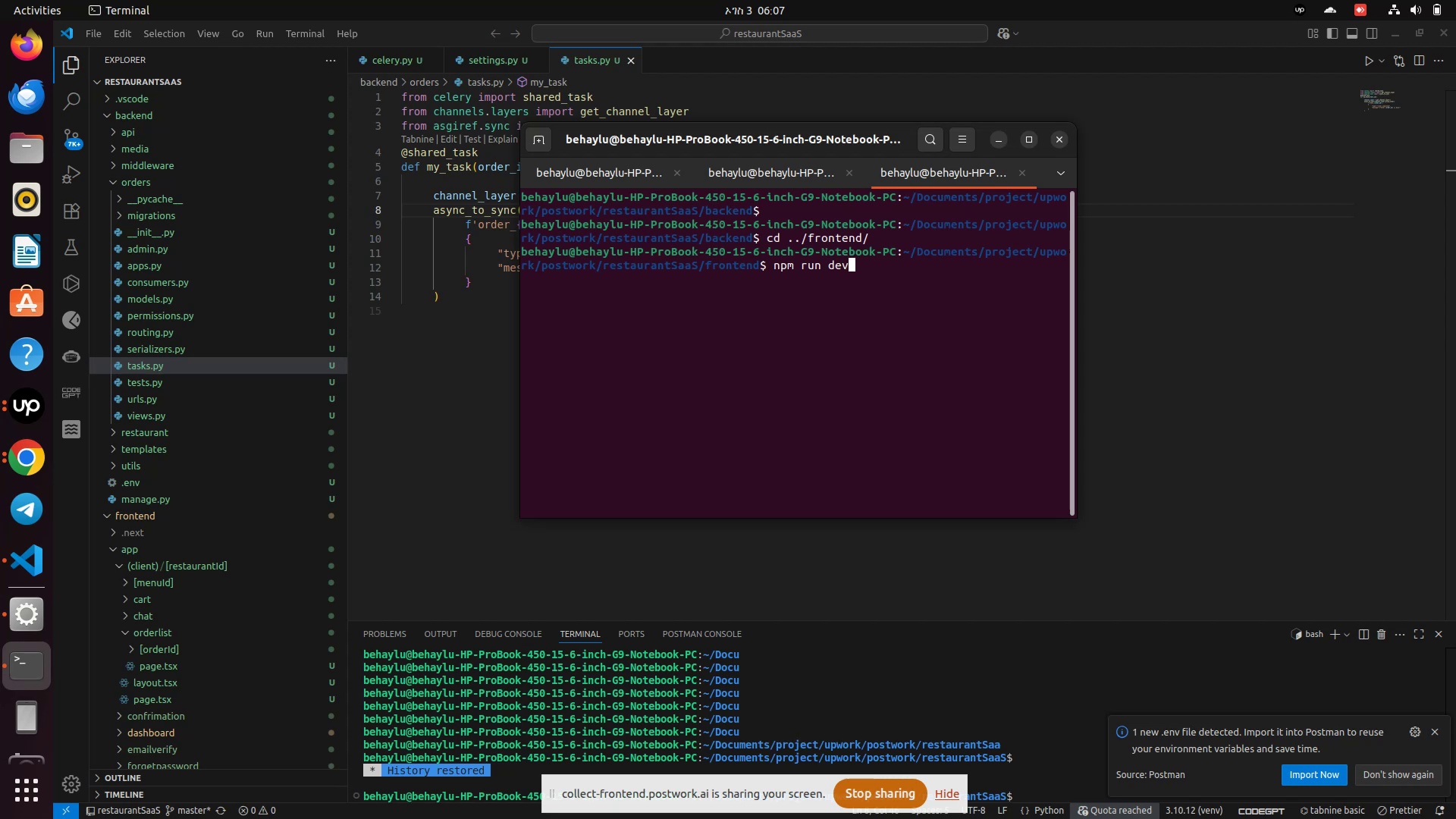 
key(Enter)
 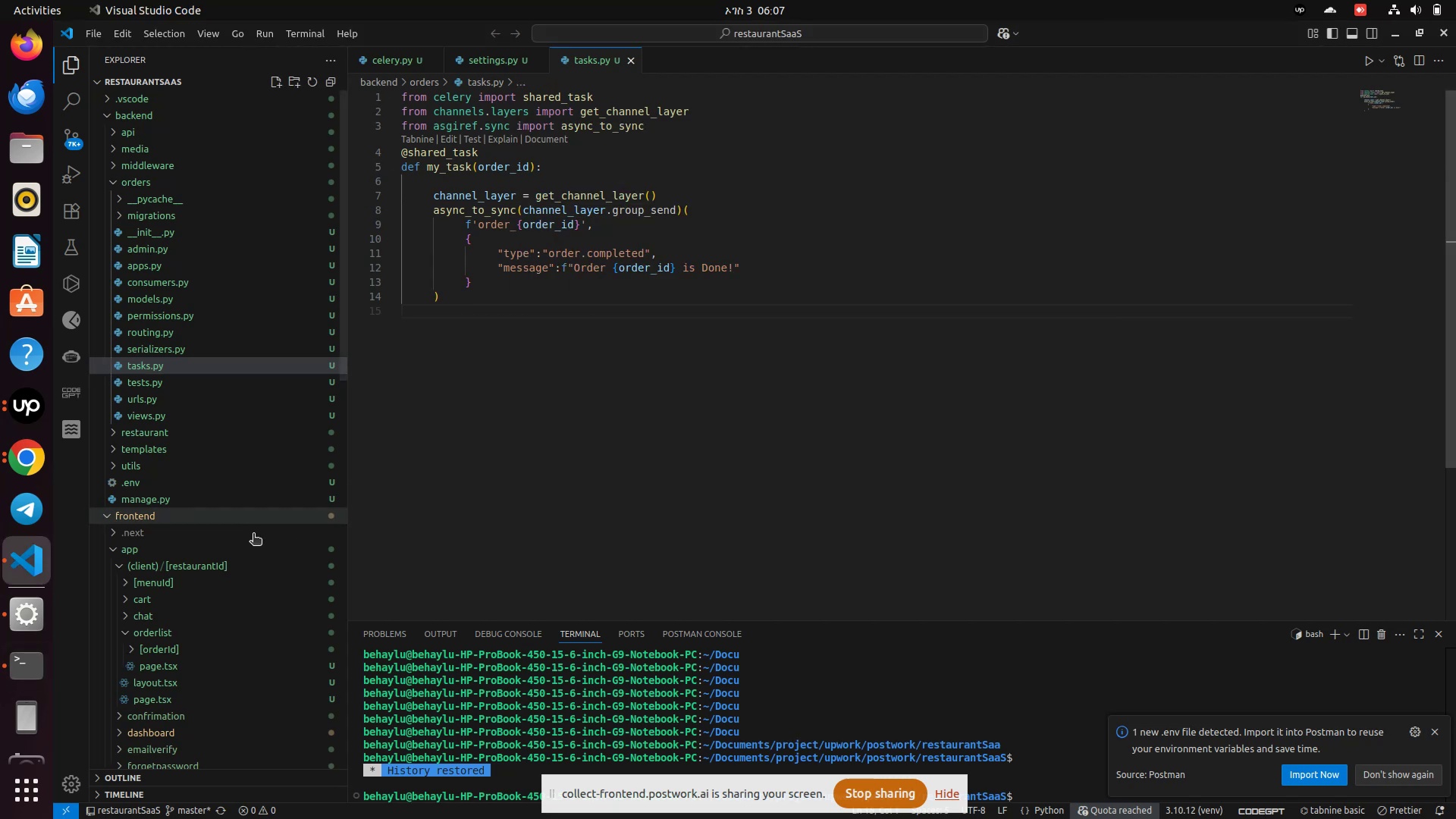 
wait(5.7)
 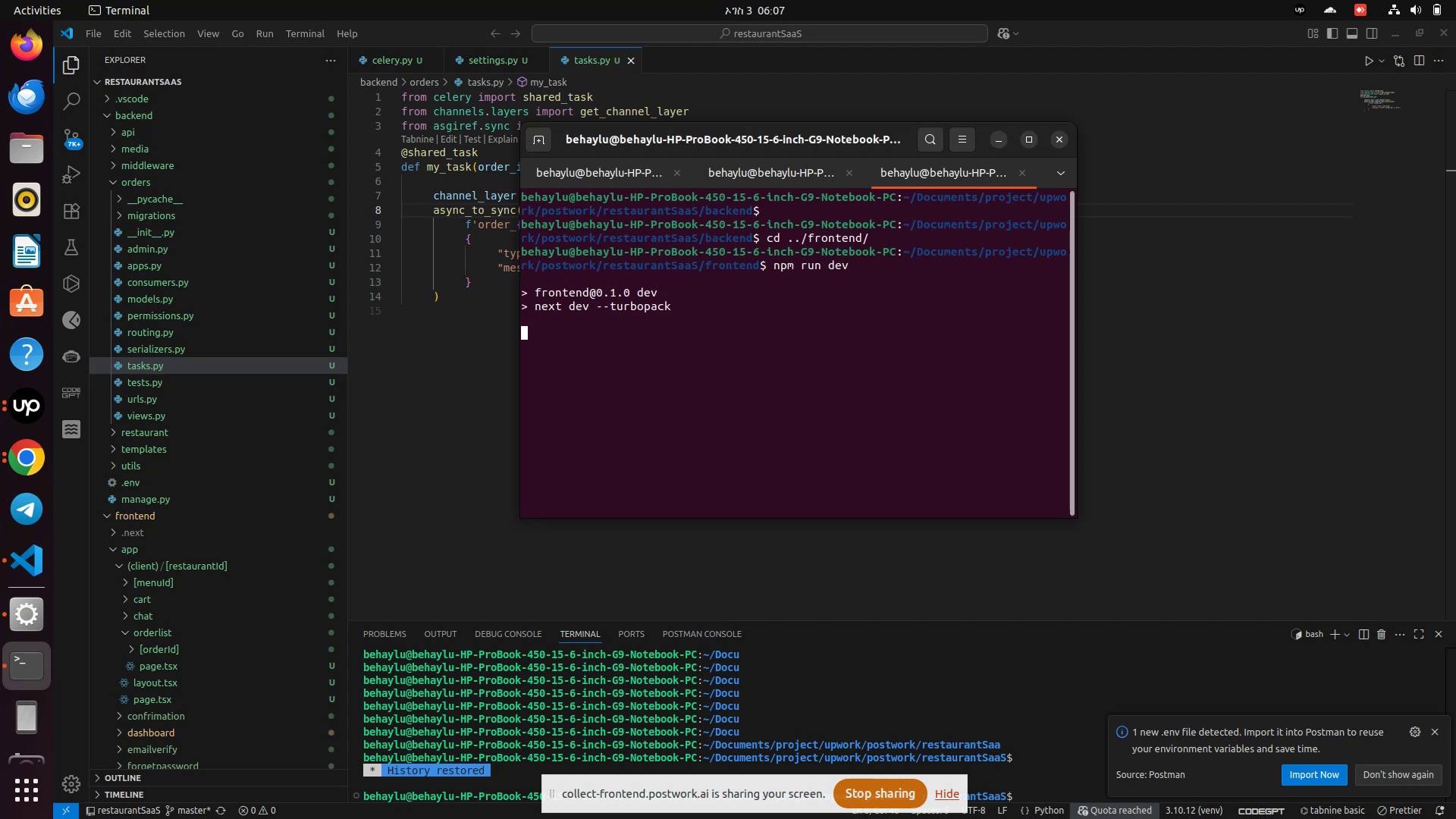 
left_click([10, 671])
 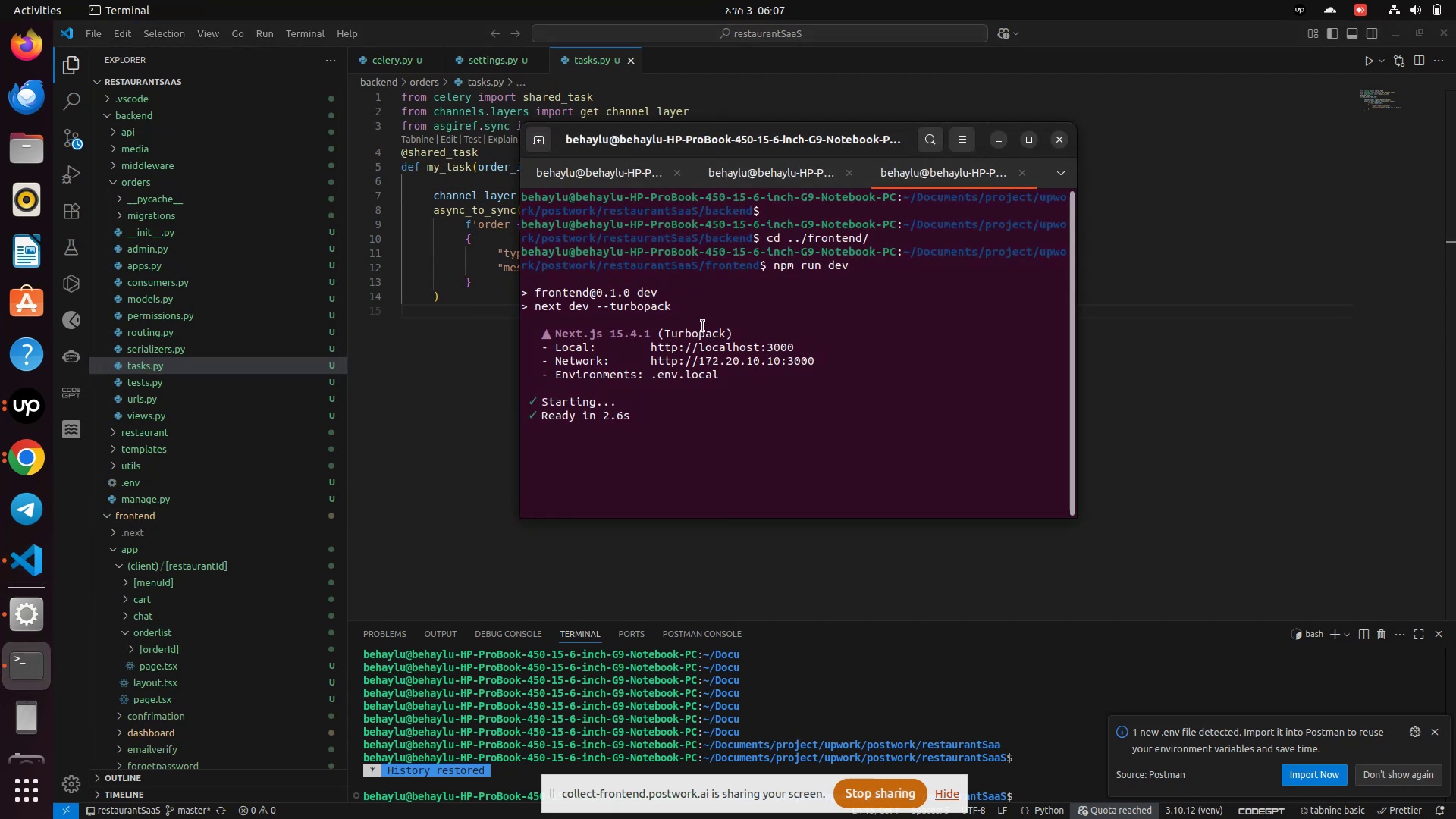 
hold_key(key=ControlLeft, duration=0.89)
left_click([742, 351])
 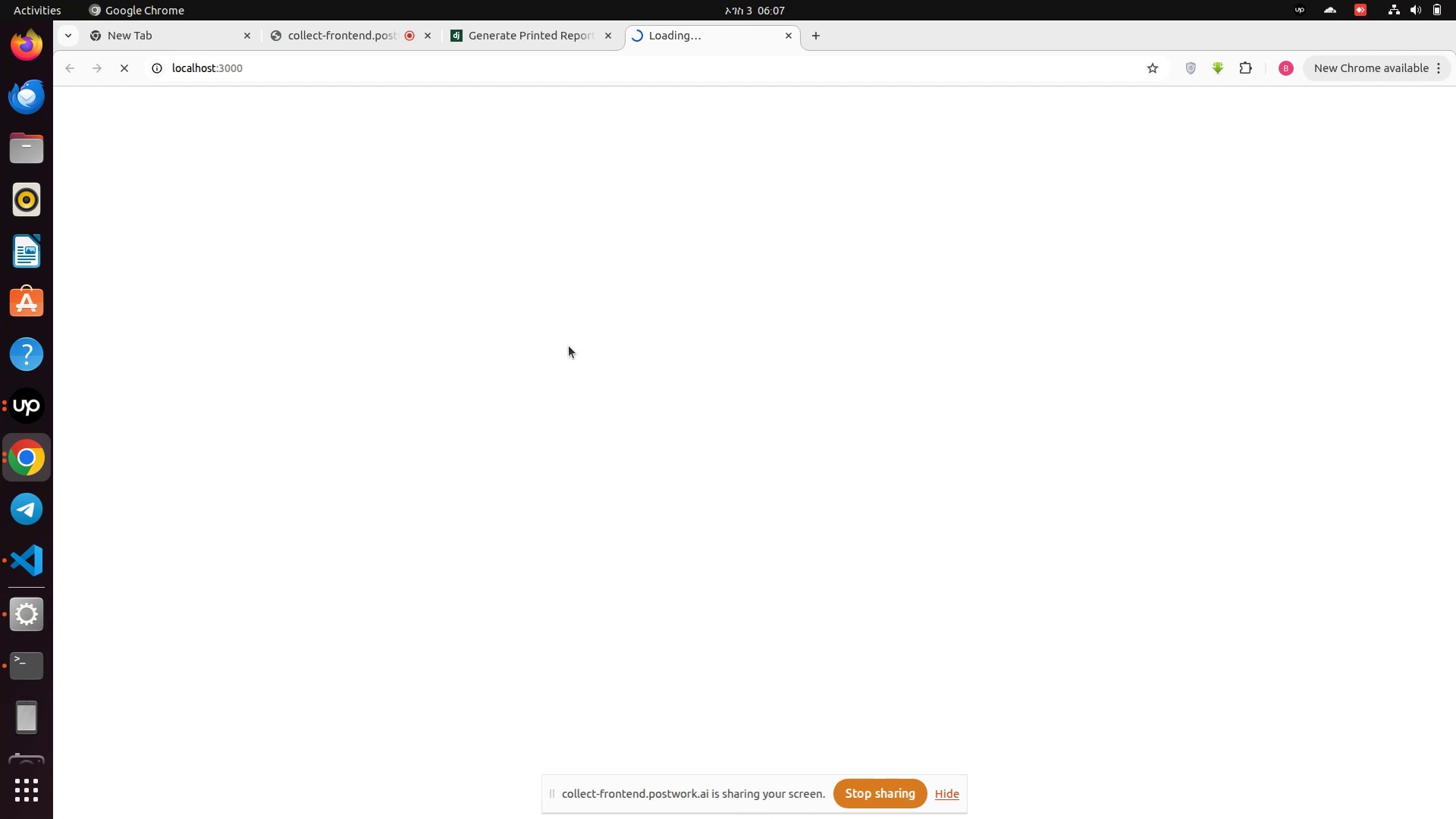 
wait(11.22)
 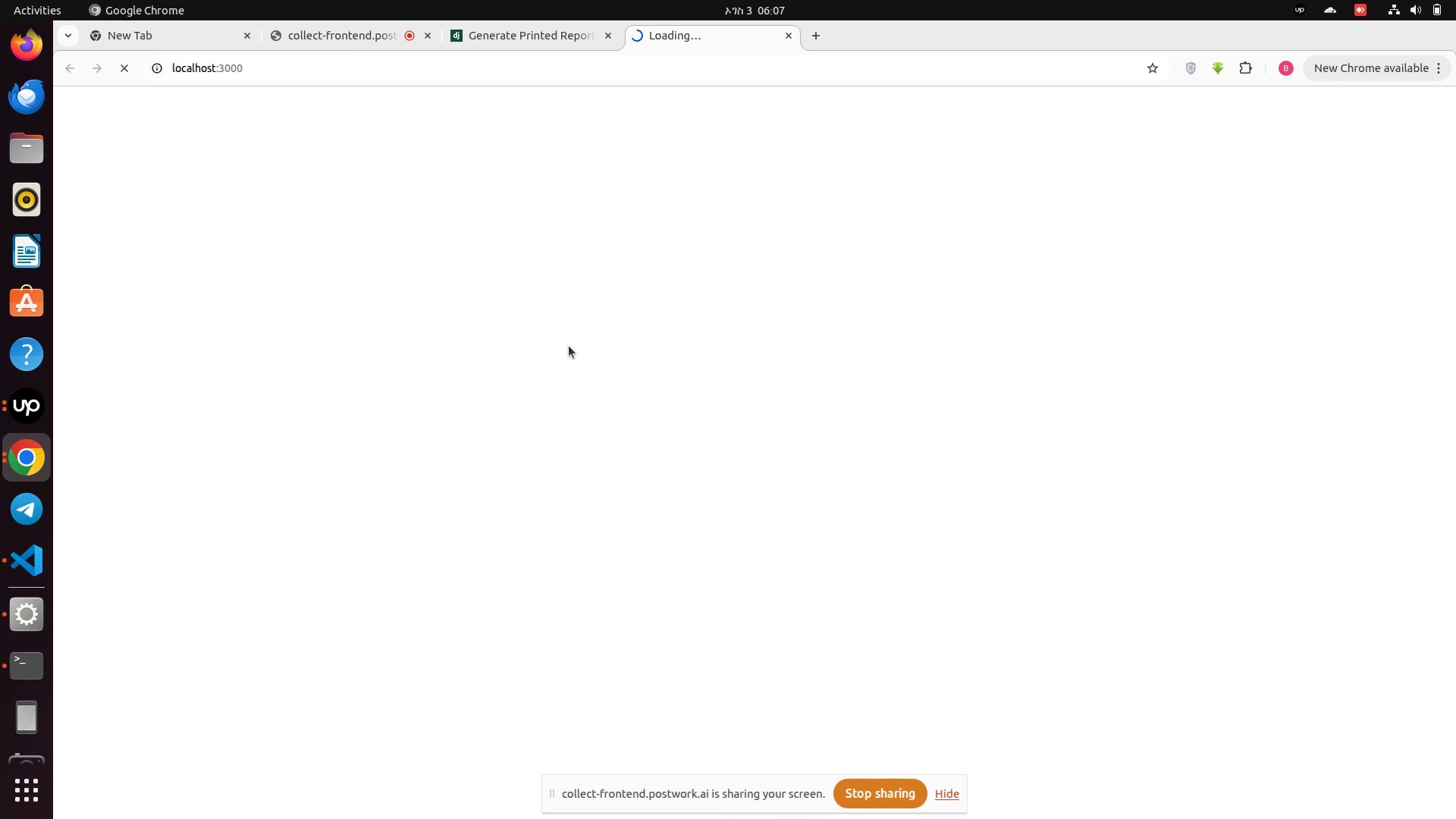 
scroll: coordinate [581, 300], scroll_direction: down, amount: 9.0
 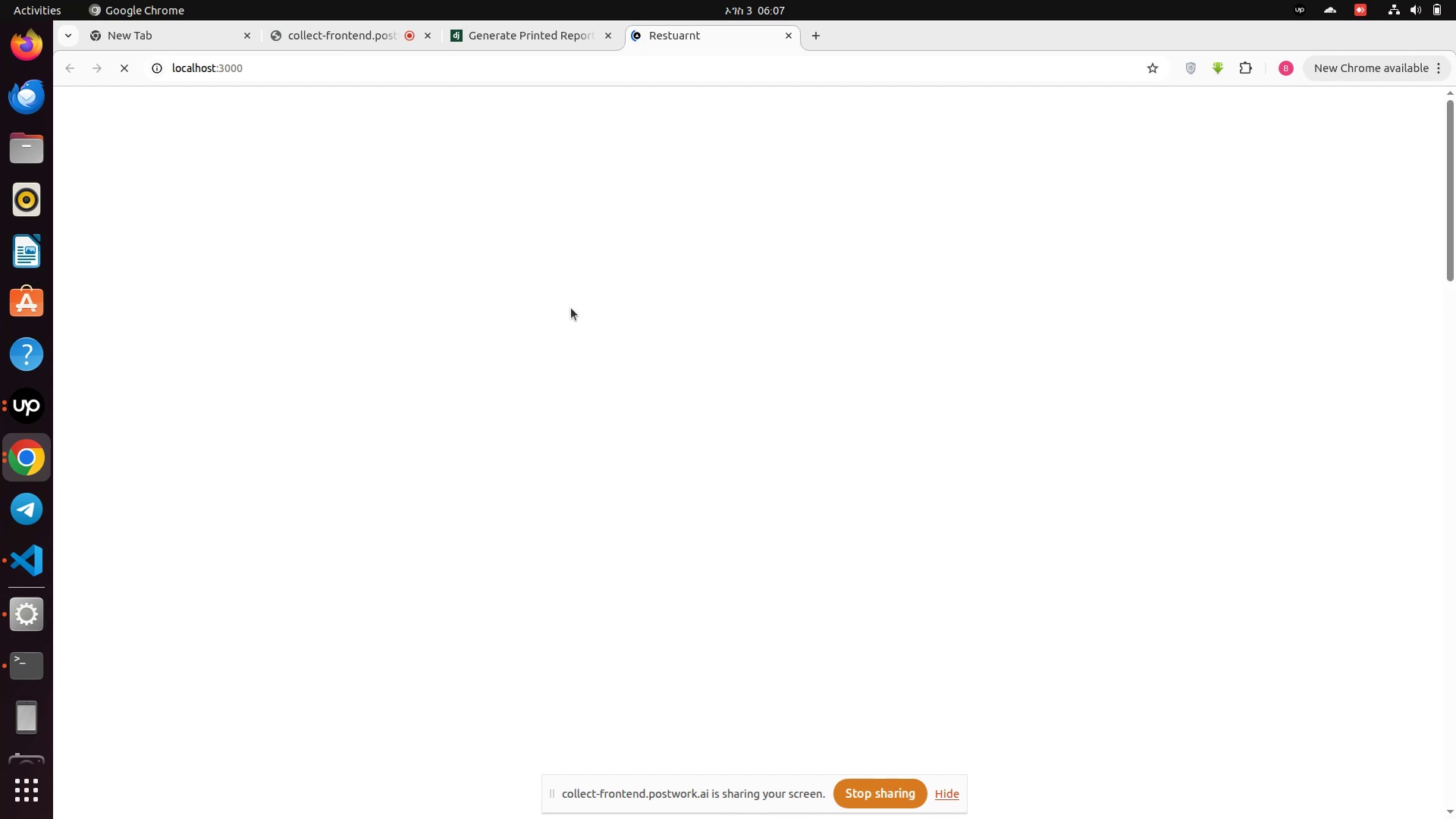 
wait(8.74)
 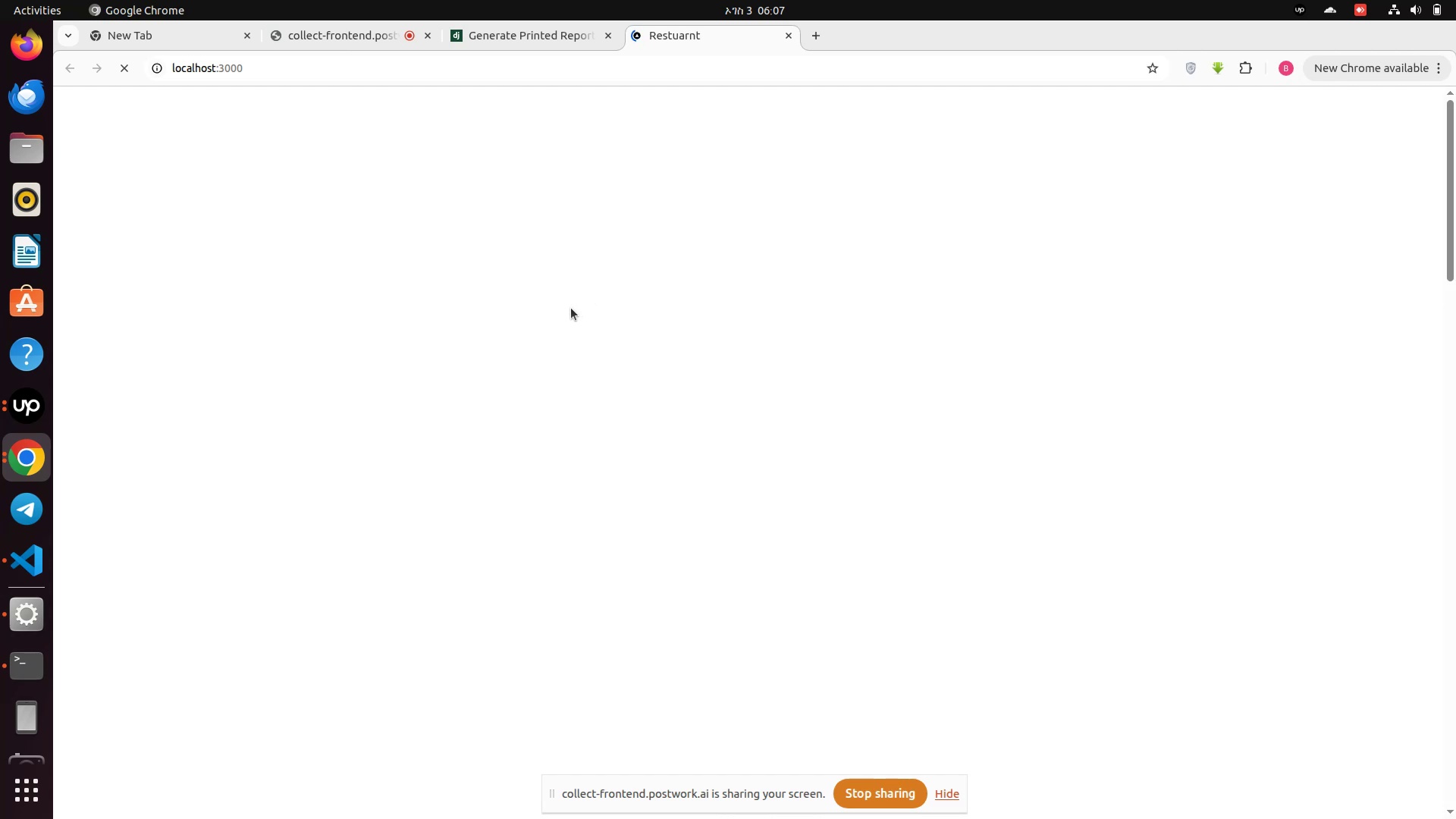 
scroll: coordinate [645, 340], scroll_direction: down, amount: 2.0
 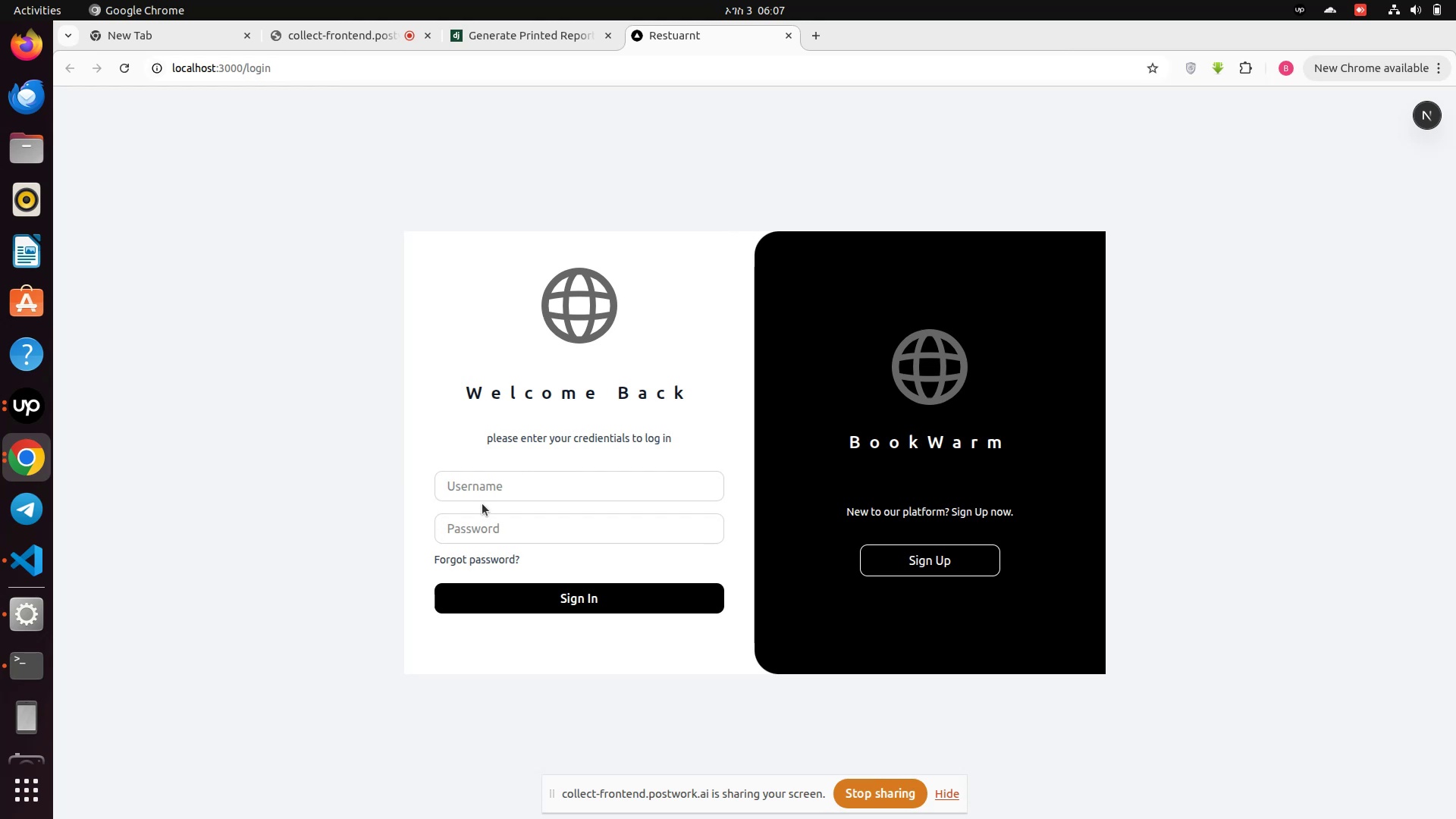 
left_click([483, 493])
 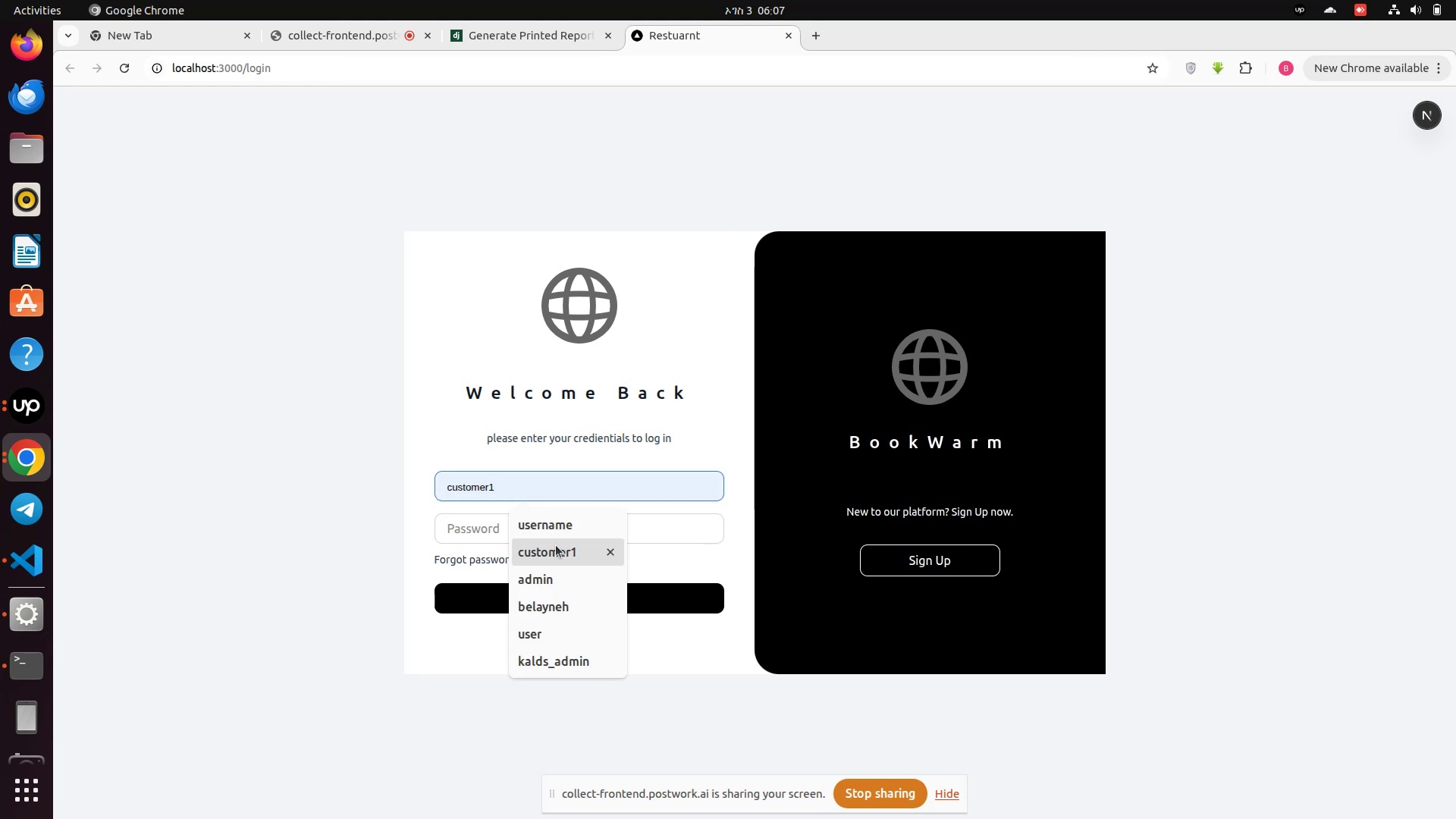 
left_click([556, 547])
 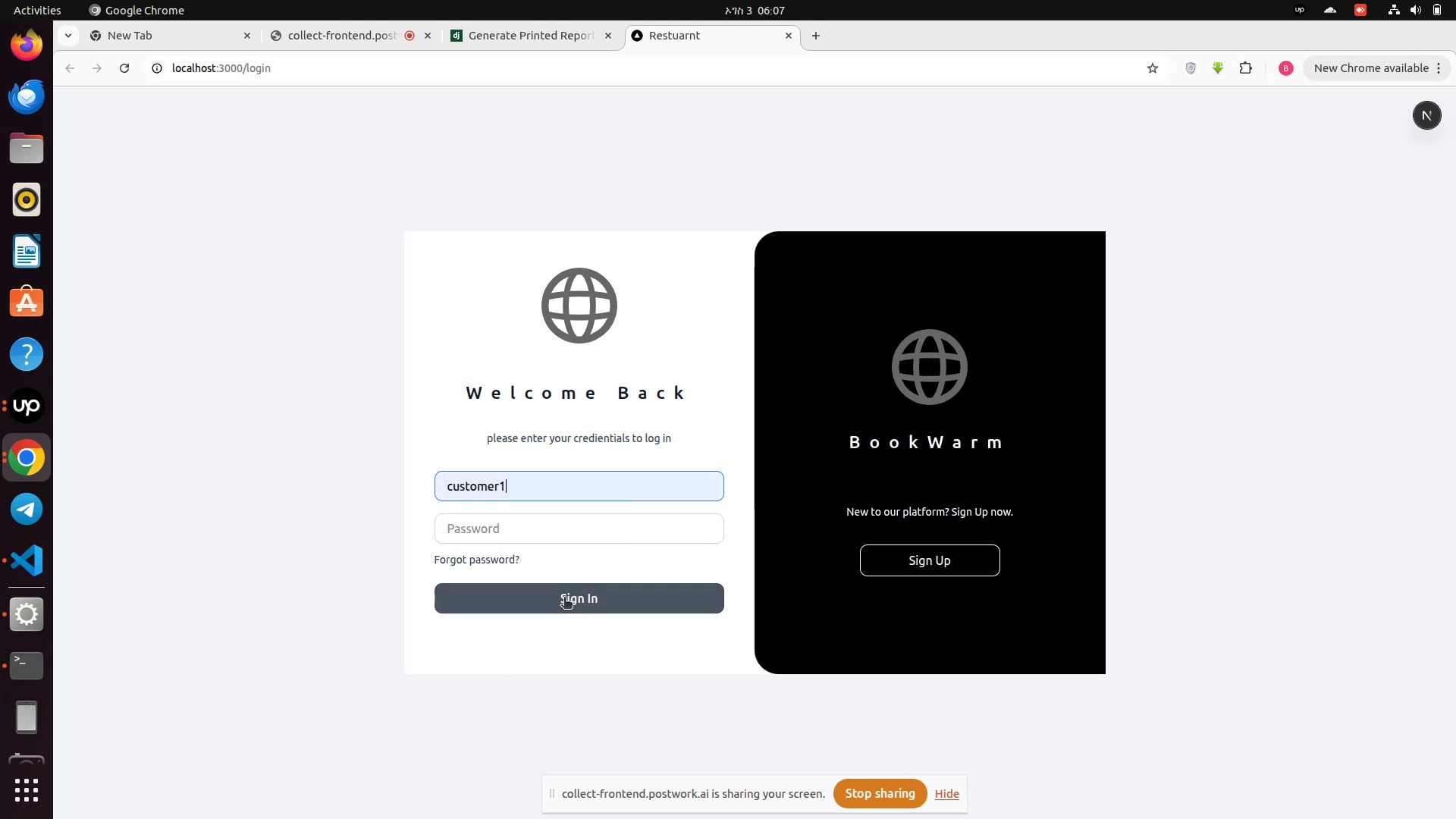 
left_click([564, 598])
 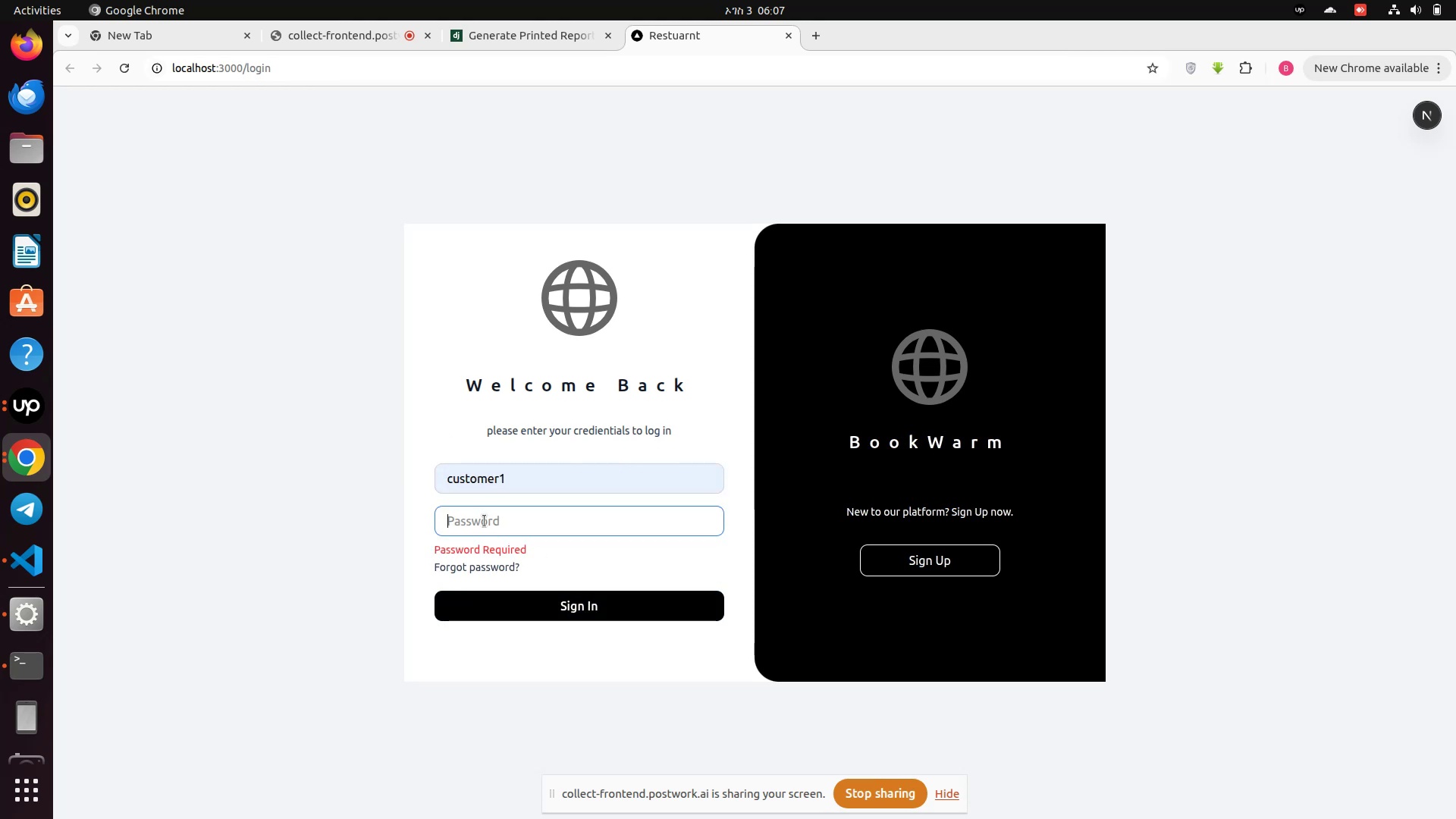 
left_click([485, 529])
 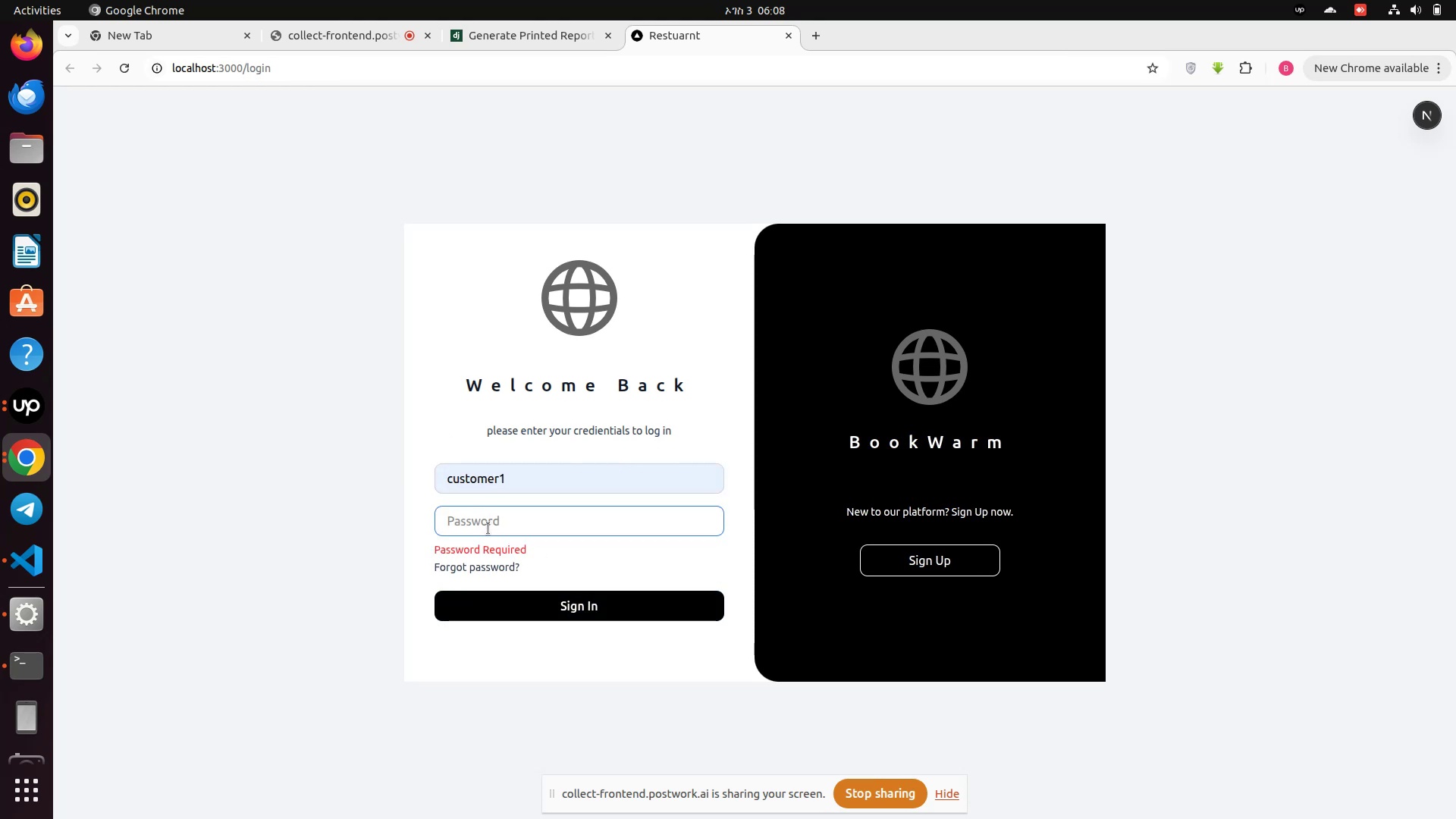 
left_click([537, 480])
 